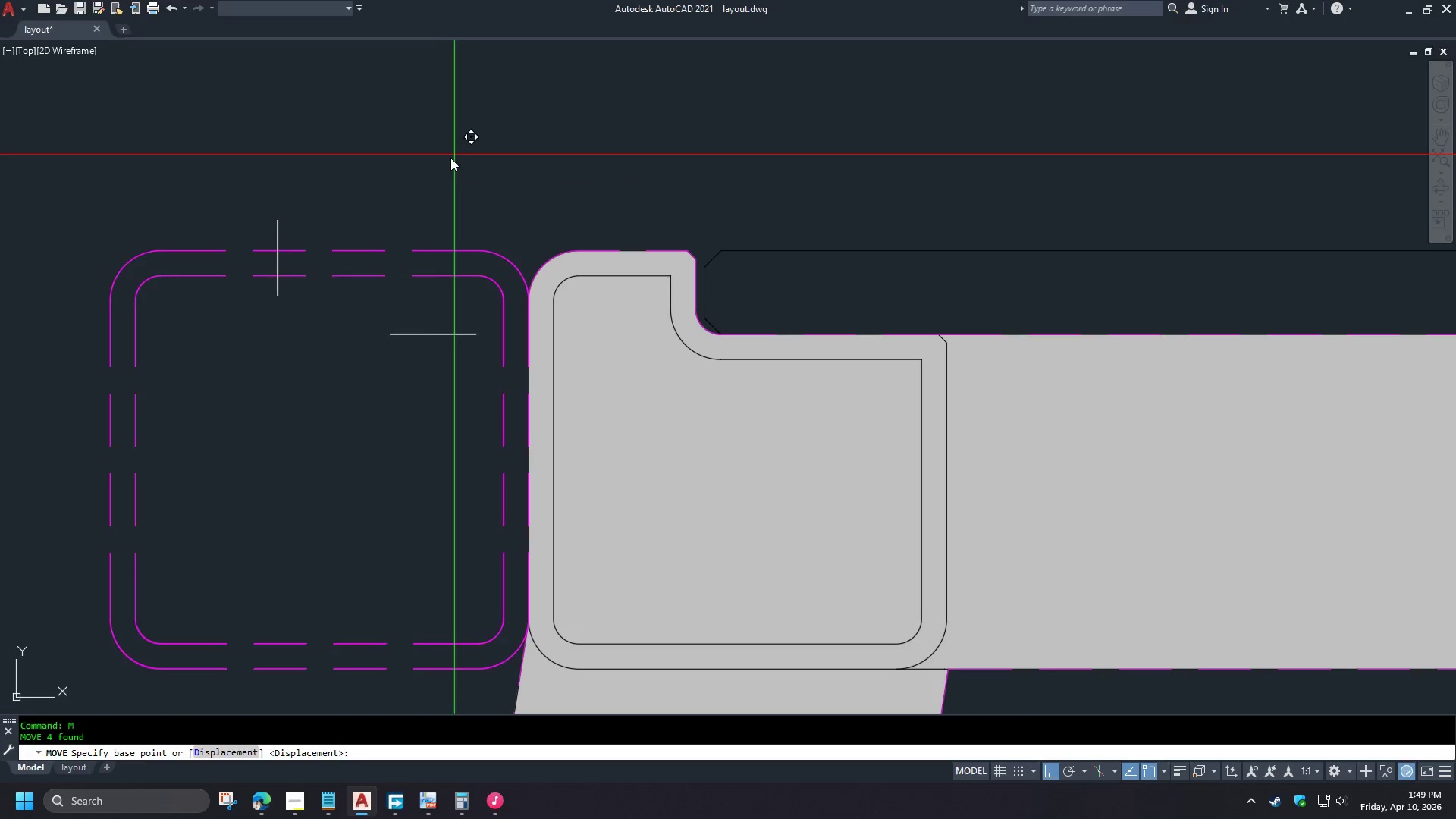 
left_click_drag(start_coordinate=[454, 155], to_coordinate=[441, 162])
 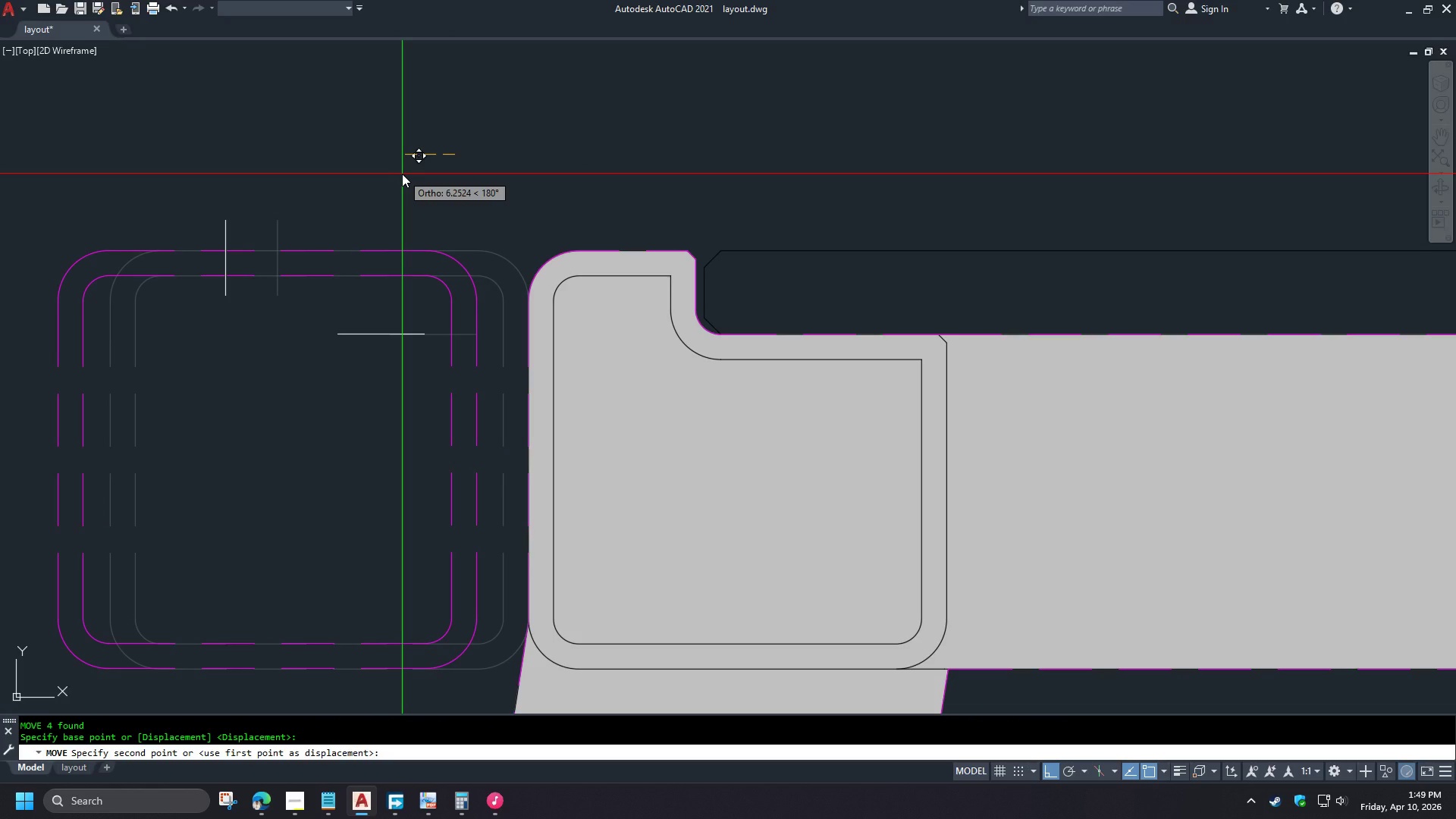 
key(Numpad5)
 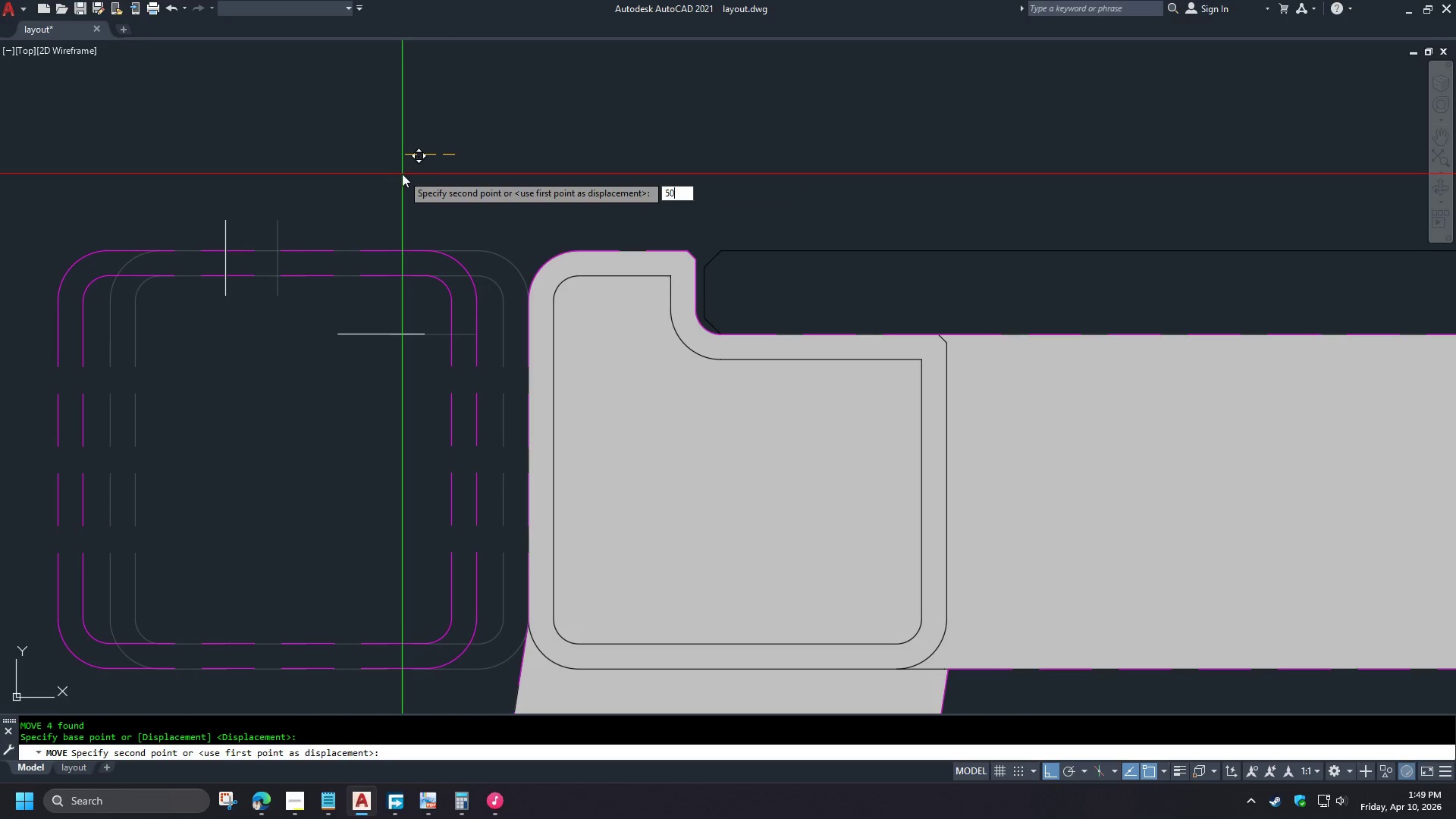 
key(Numpad0)
 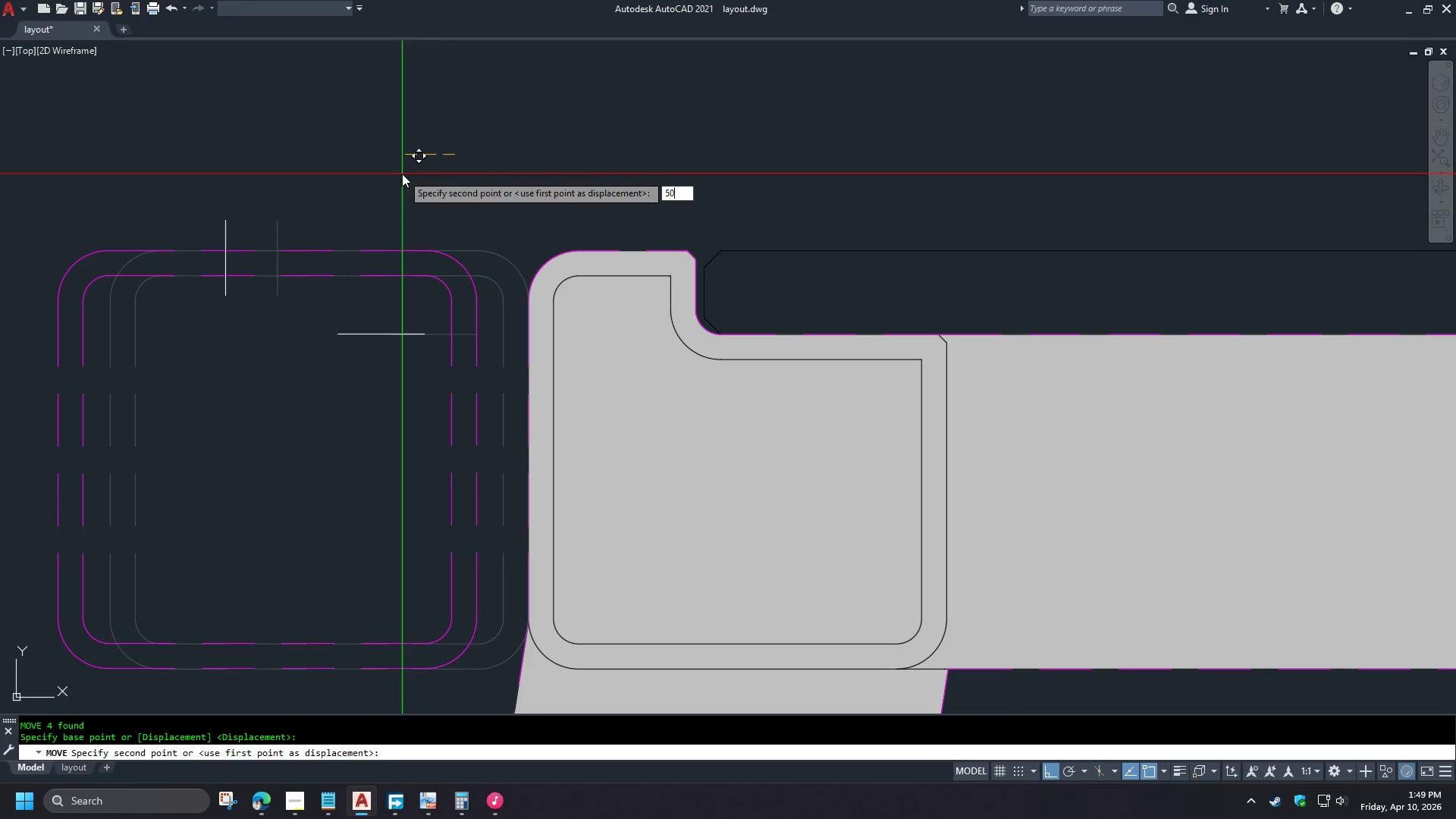 
key(Space)
 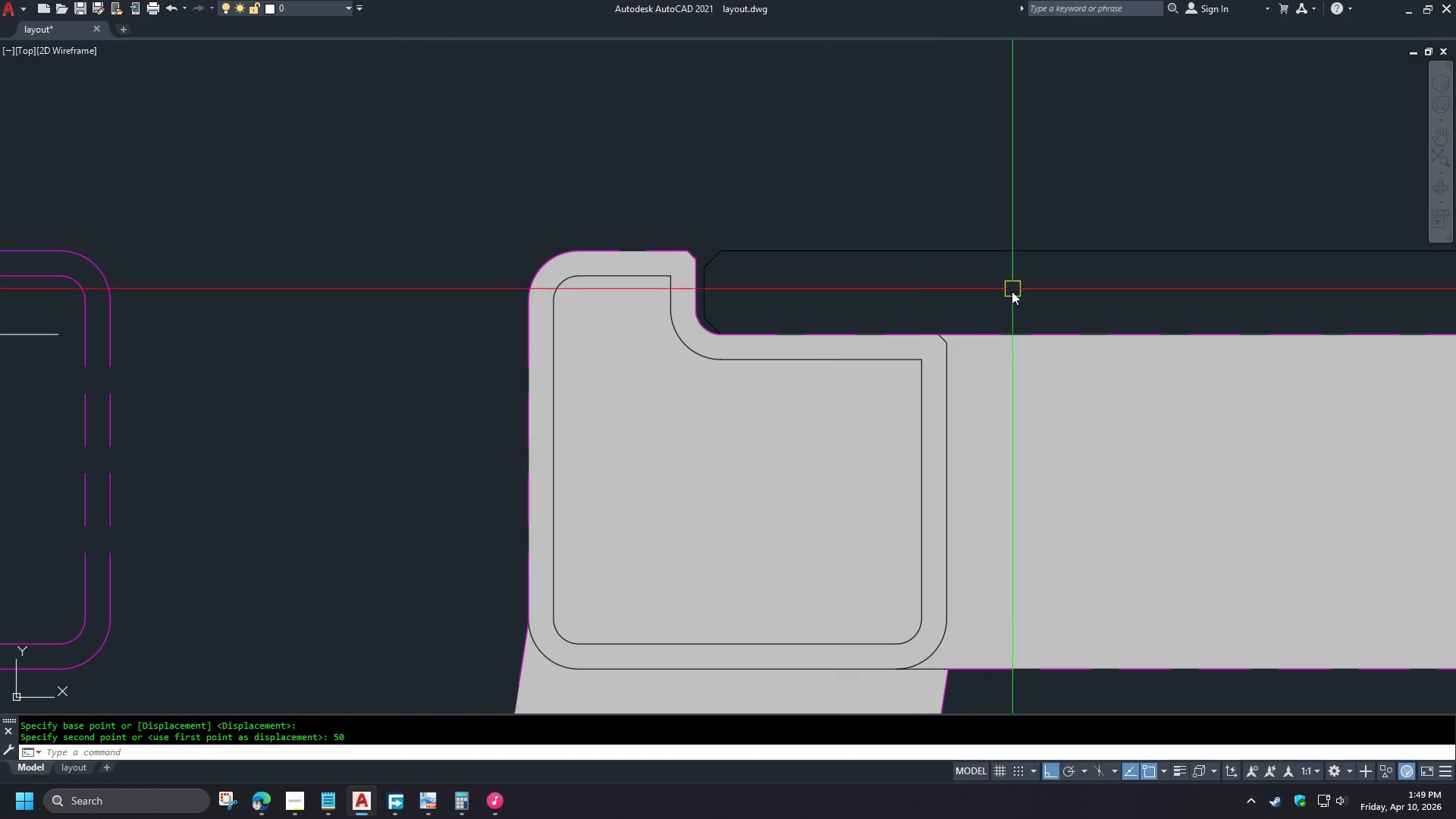 
type(di )
 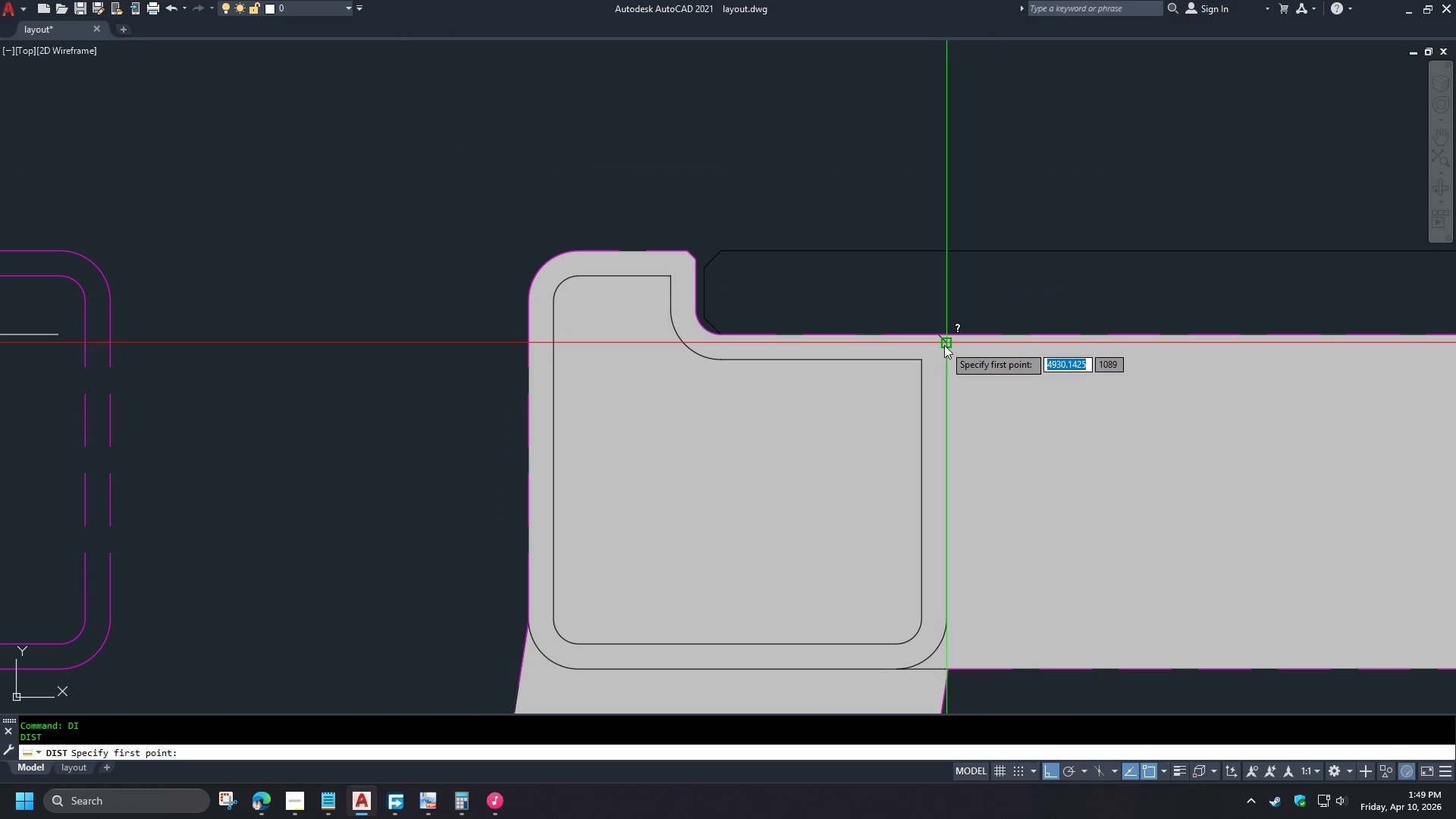 
left_click([944, 345])
 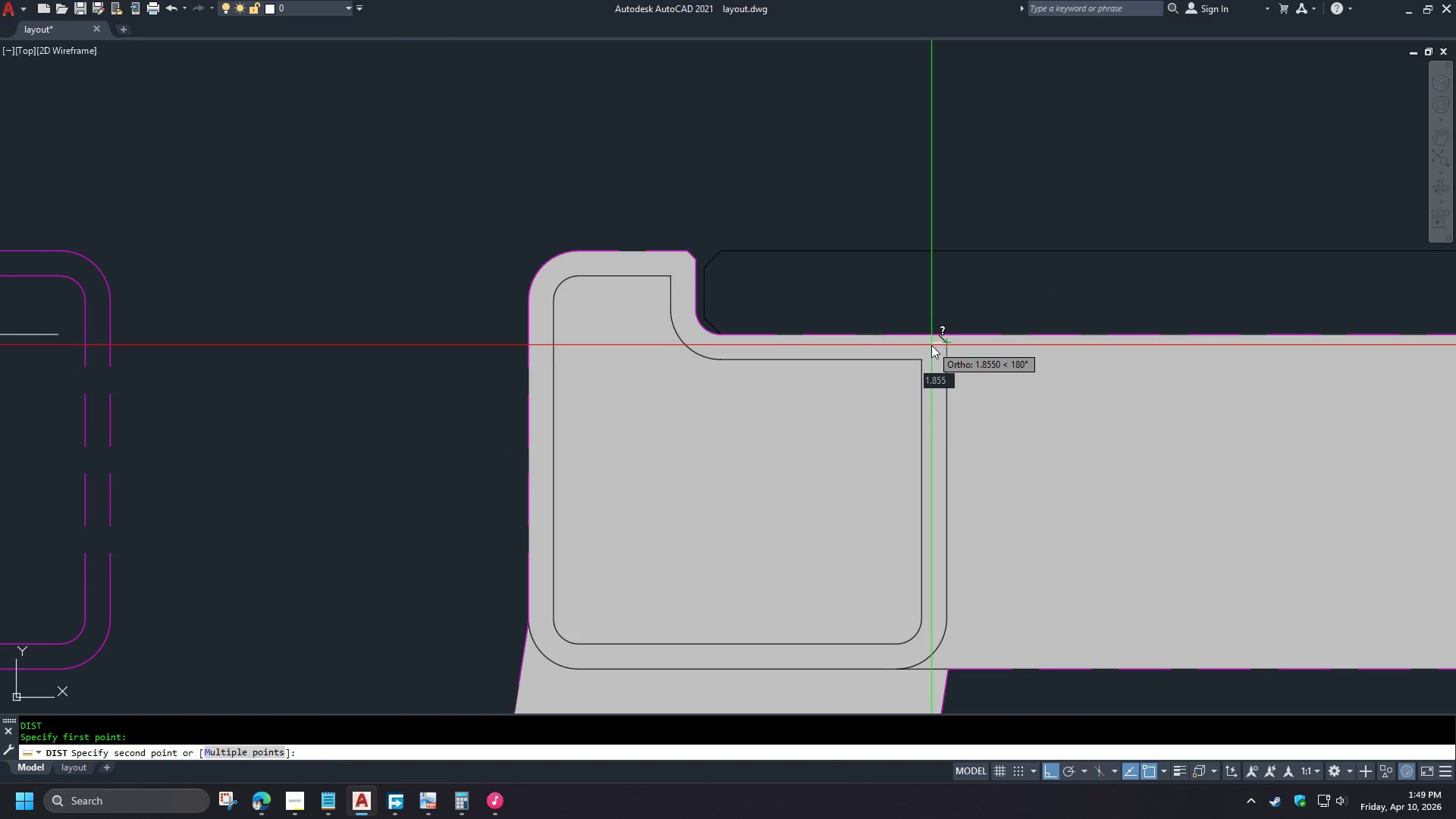 
scroll: coordinate [933, 345], scroll_direction: up, amount: 2.0
 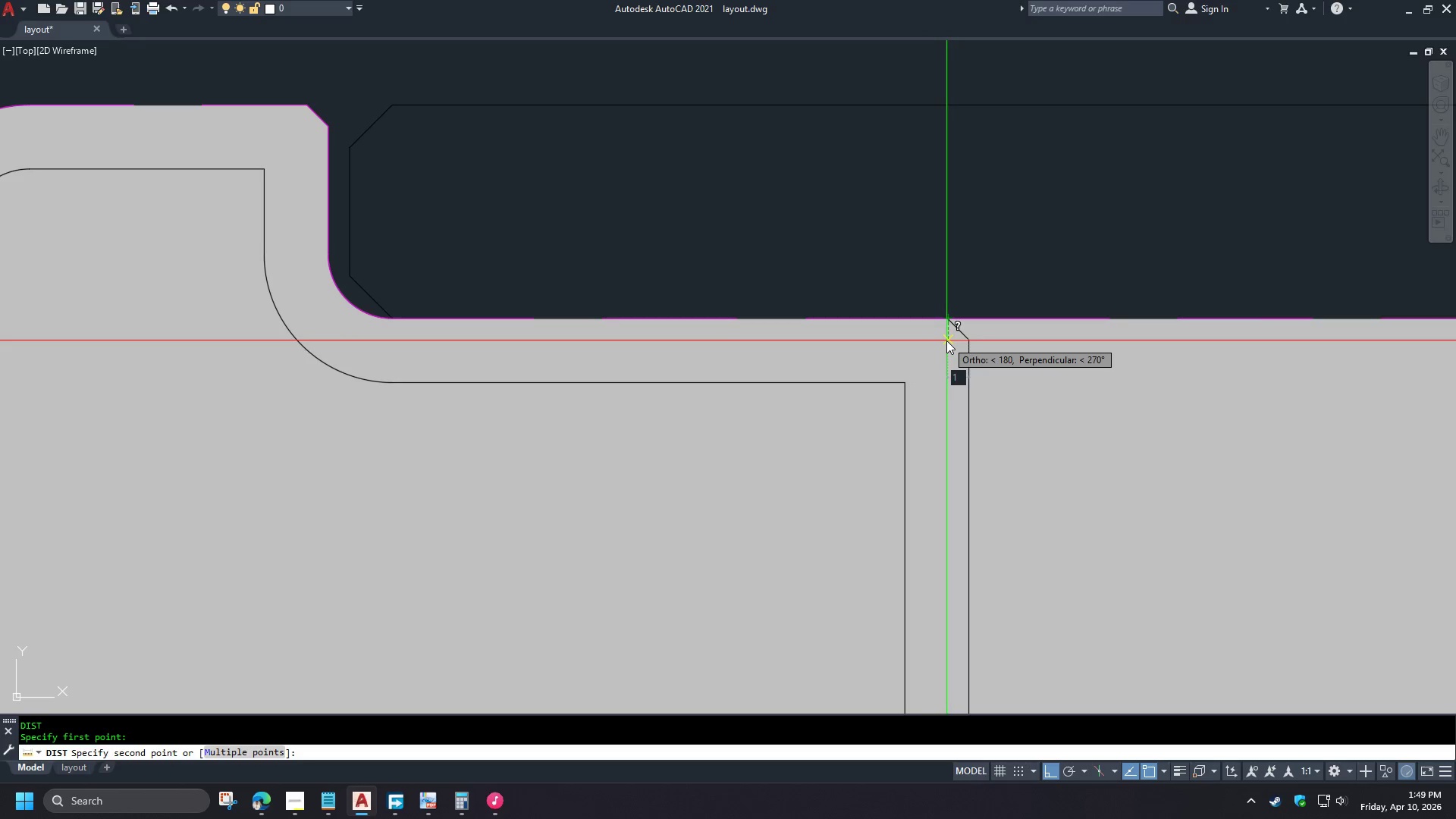 
key(Escape)
 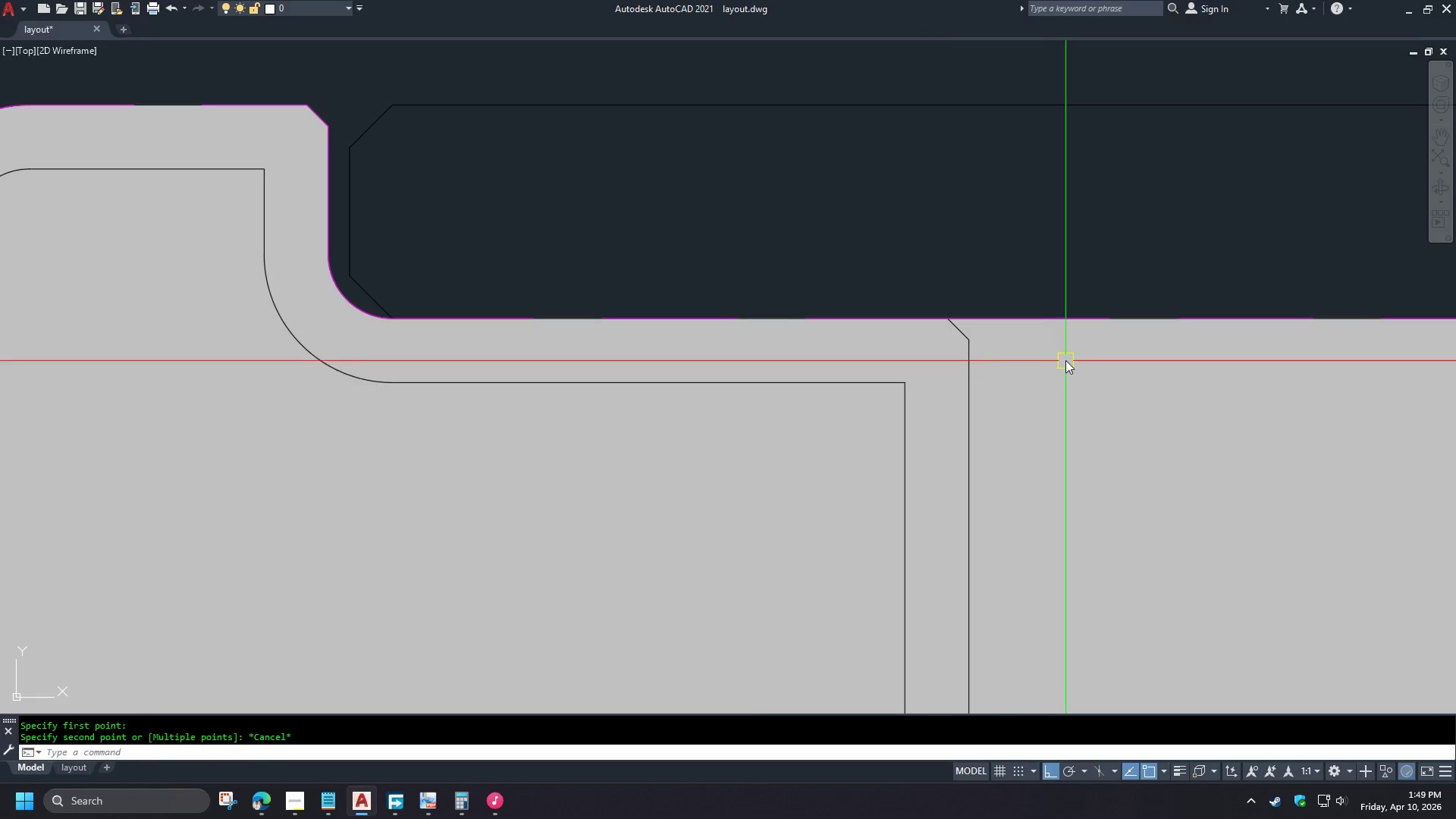 
scroll: coordinate [1065, 357], scroll_direction: down, amount: 4.0
 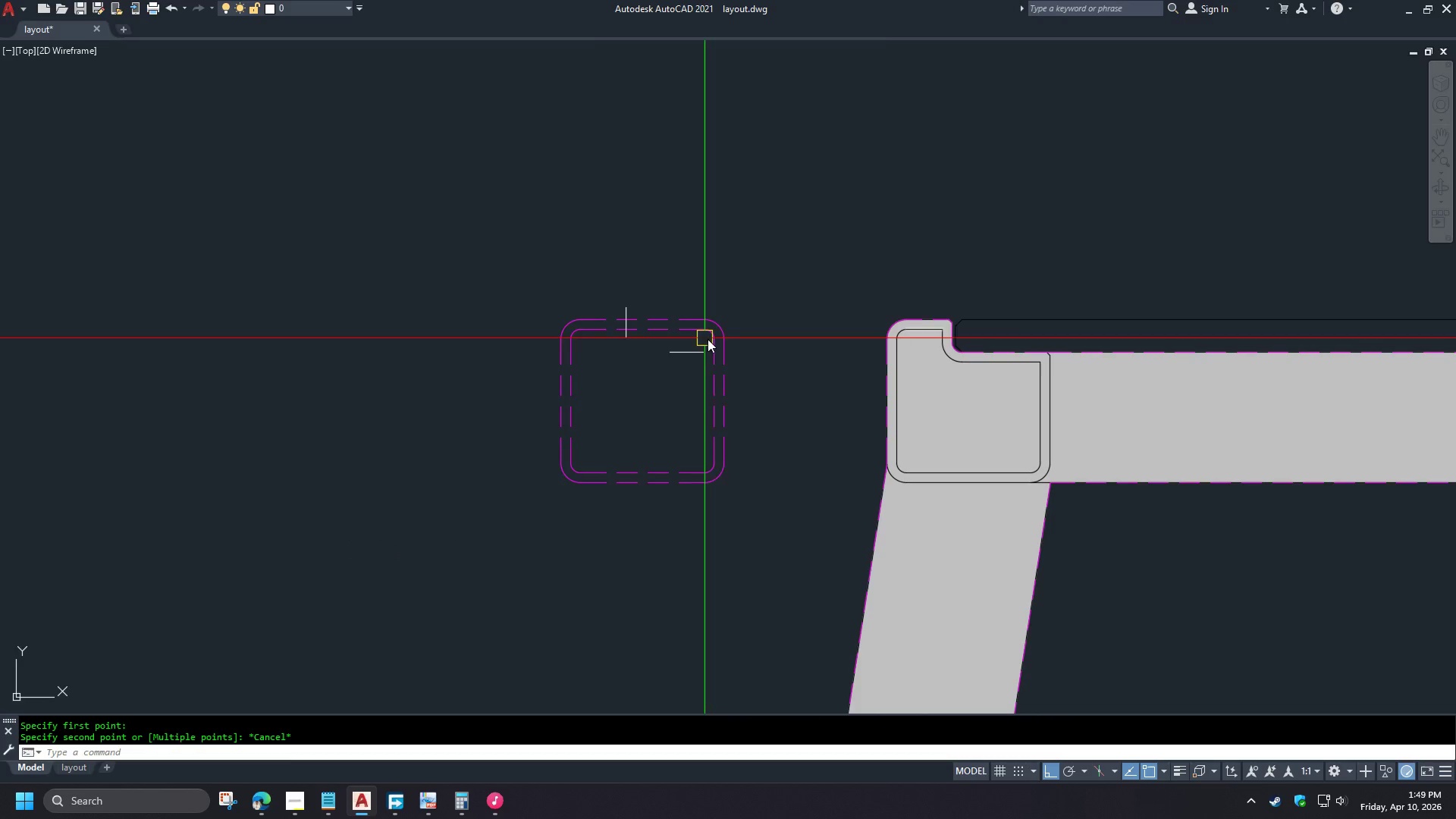 
scroll: coordinate [667, 347], scroll_direction: up, amount: 2.0
 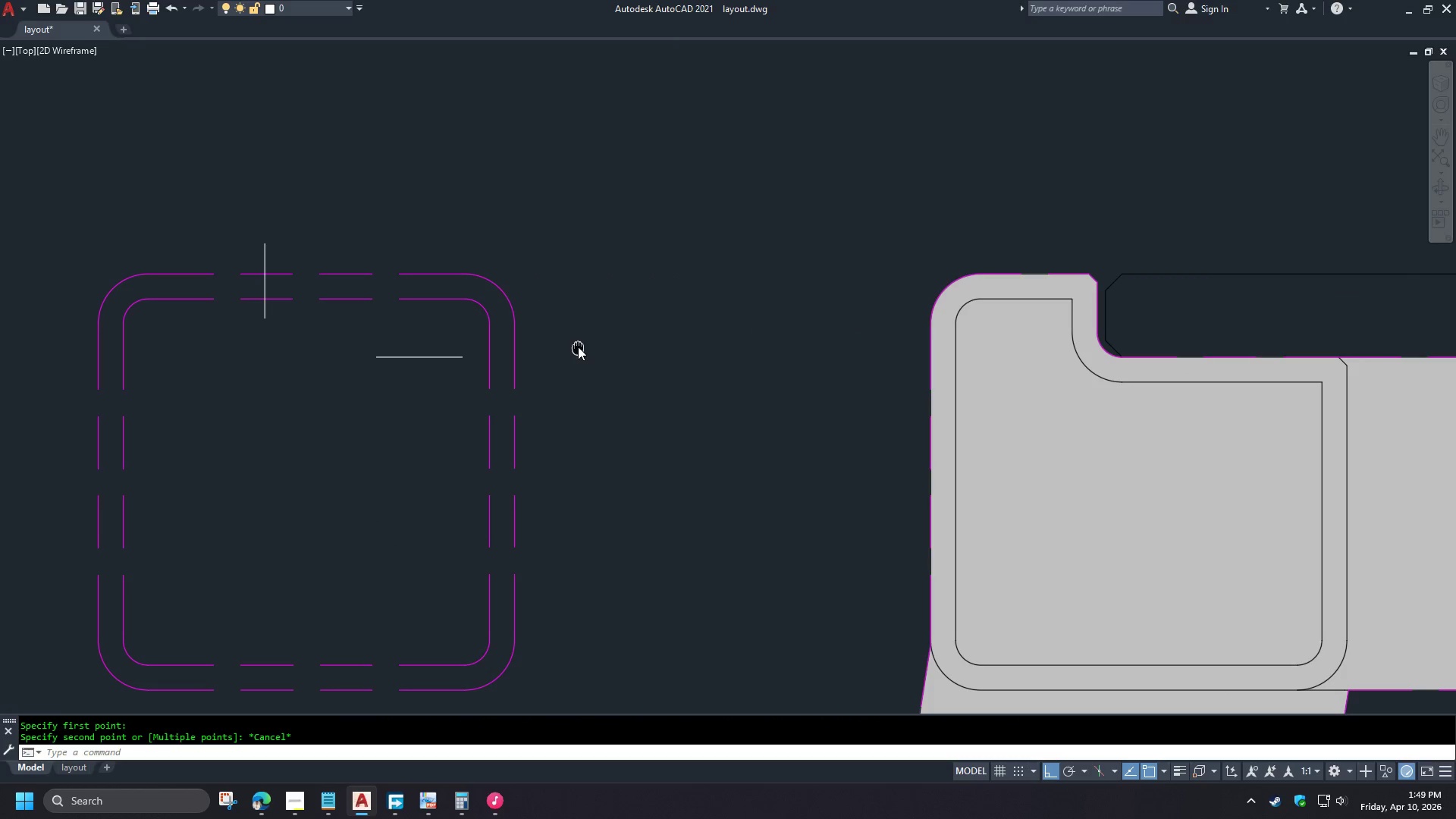 
type(br )
 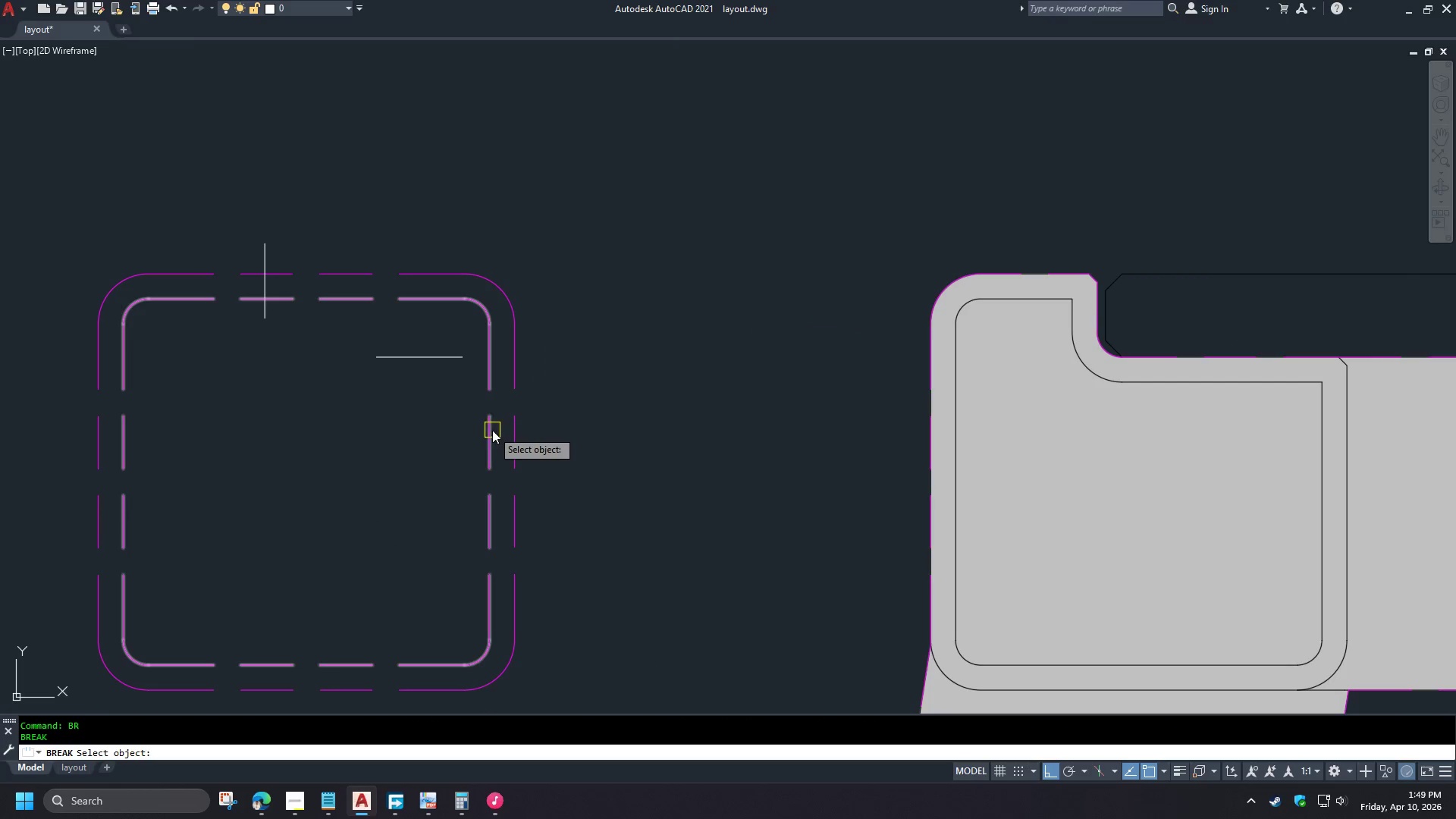 
left_click_drag(start_coordinate=[492, 430], to_coordinate=[492, 426])
 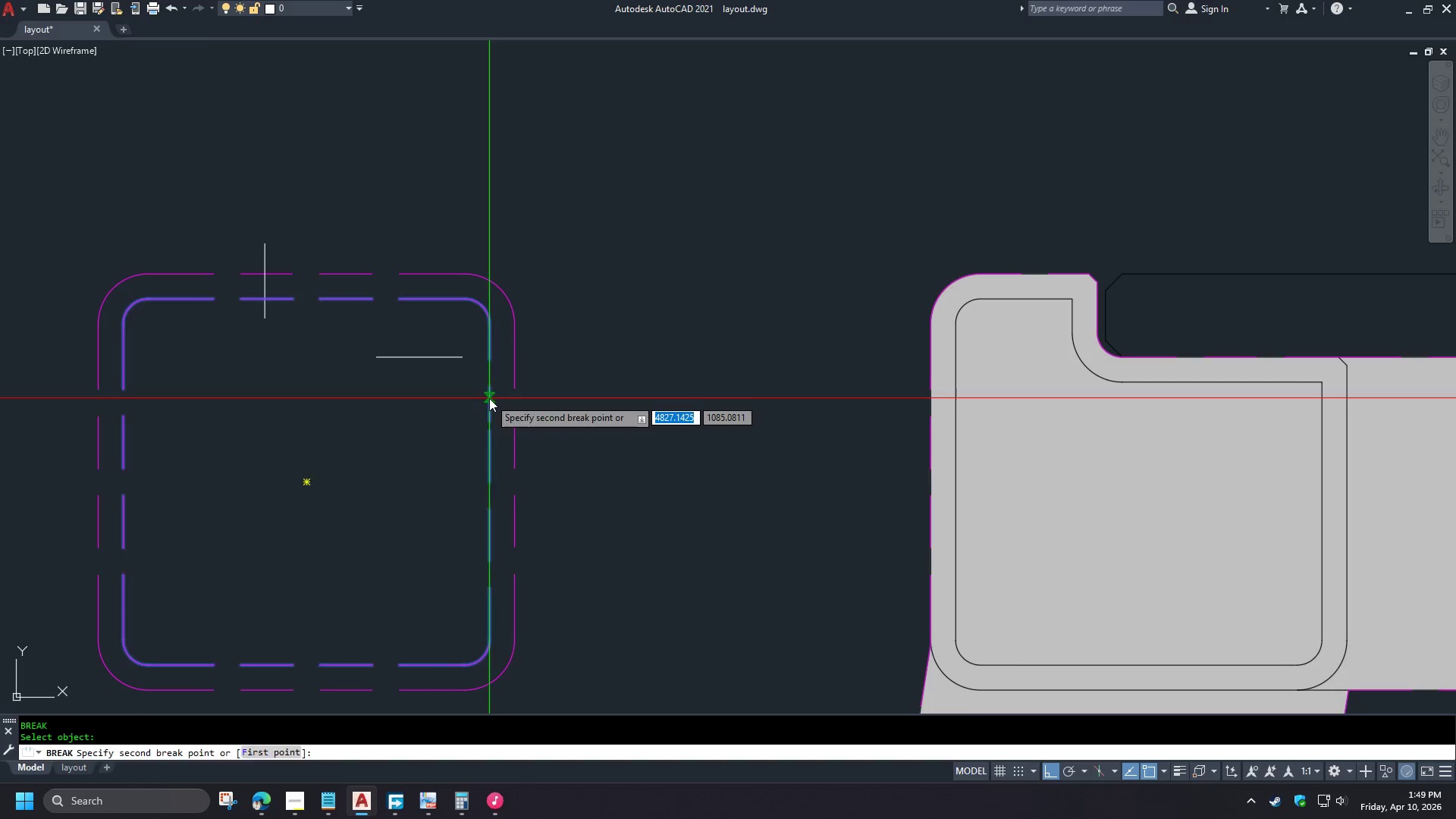 
double_click([489, 398])
 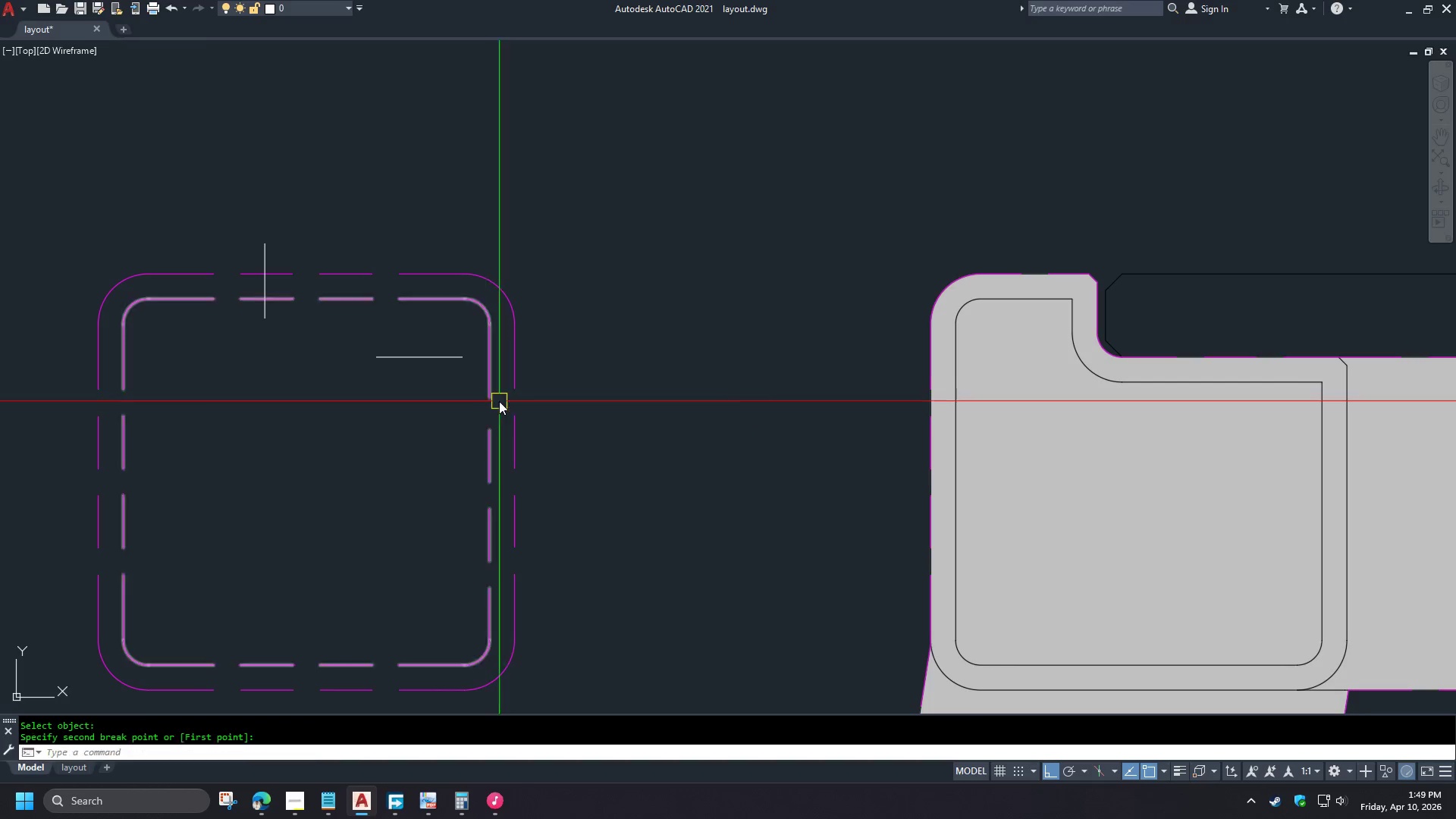 
key(Space)
 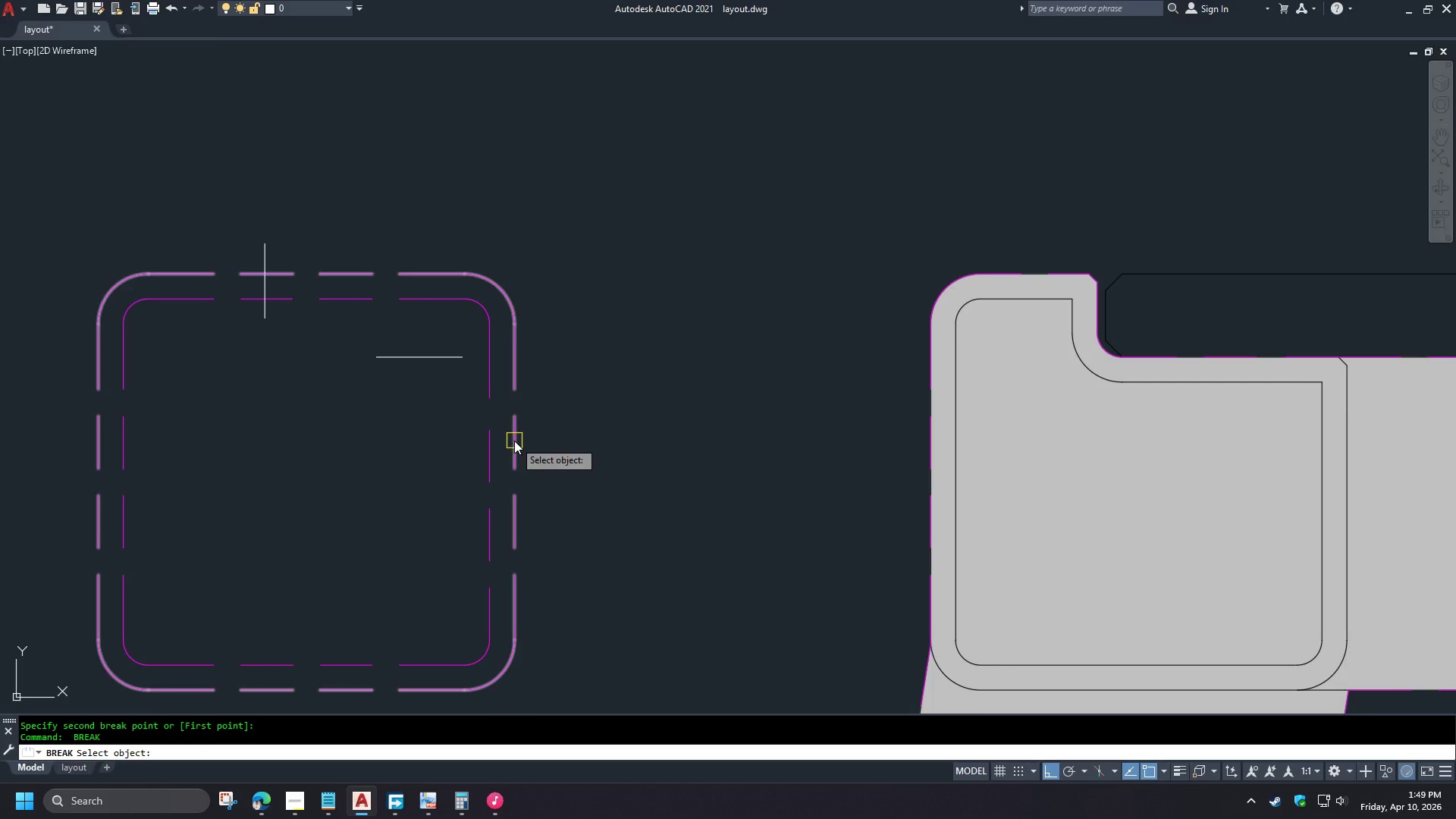 
left_click_drag(start_coordinate=[514, 441], to_coordinate=[514, 436])
 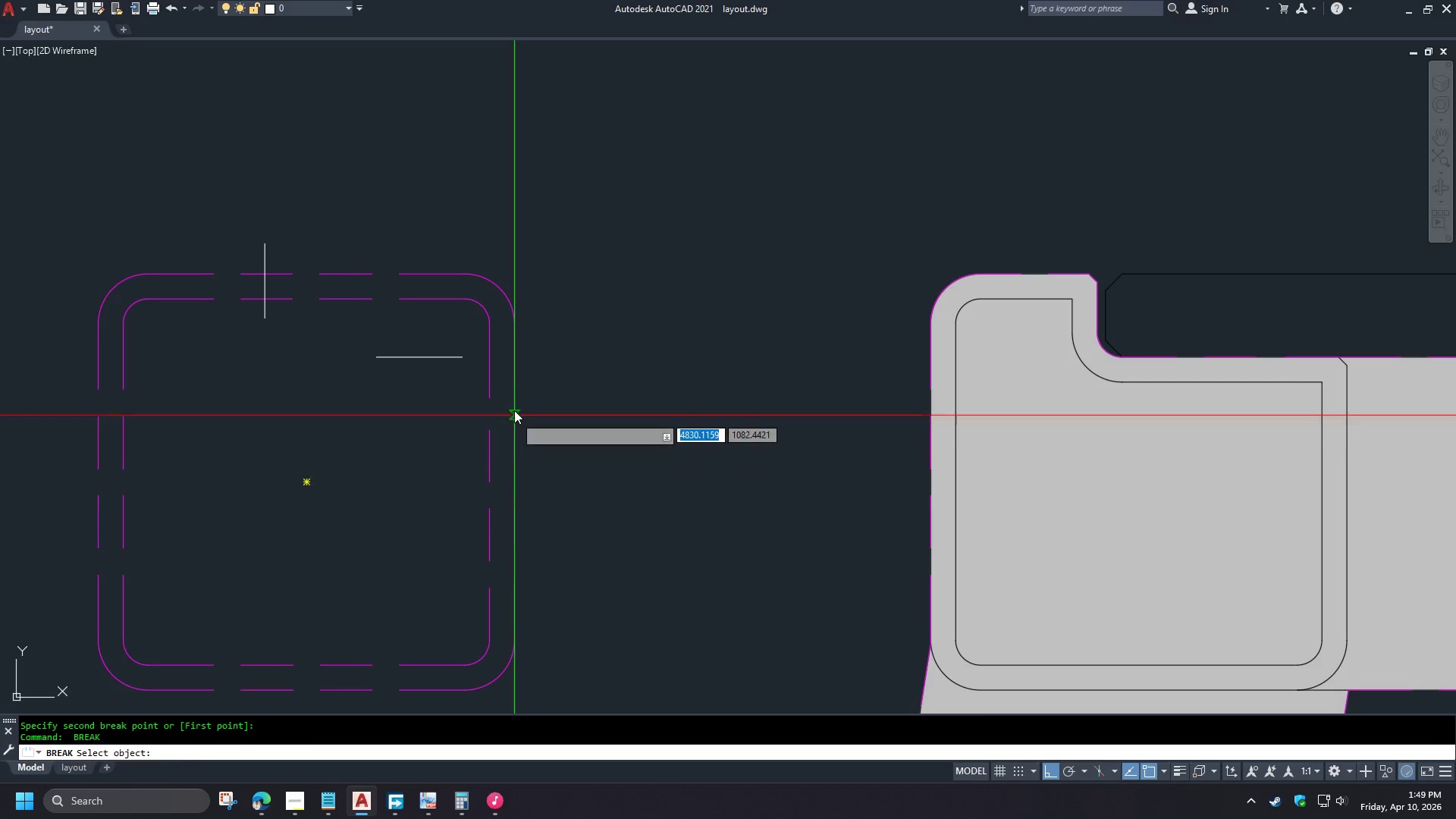 
triple_click([513, 406])
 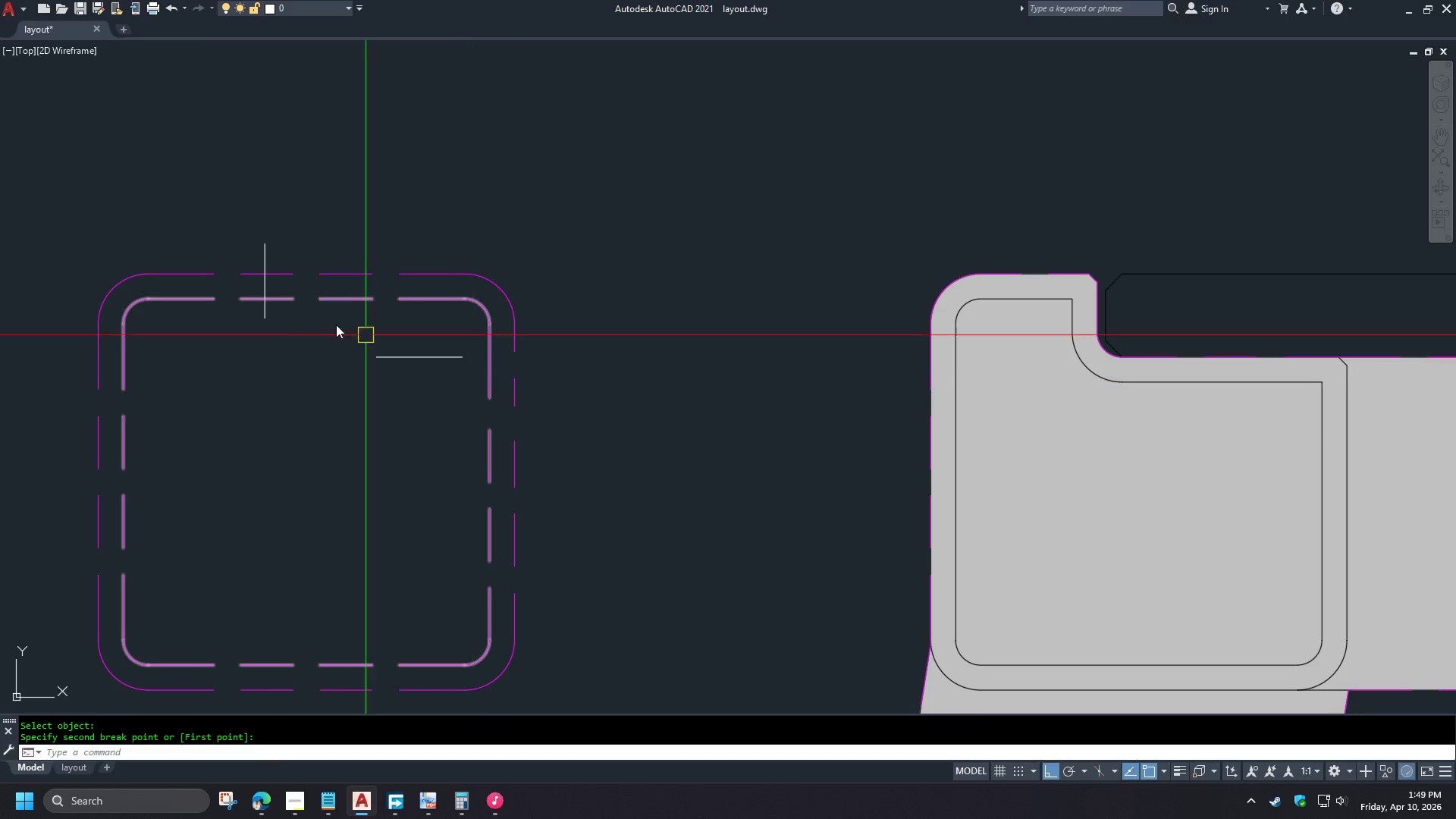 
key(Space)
 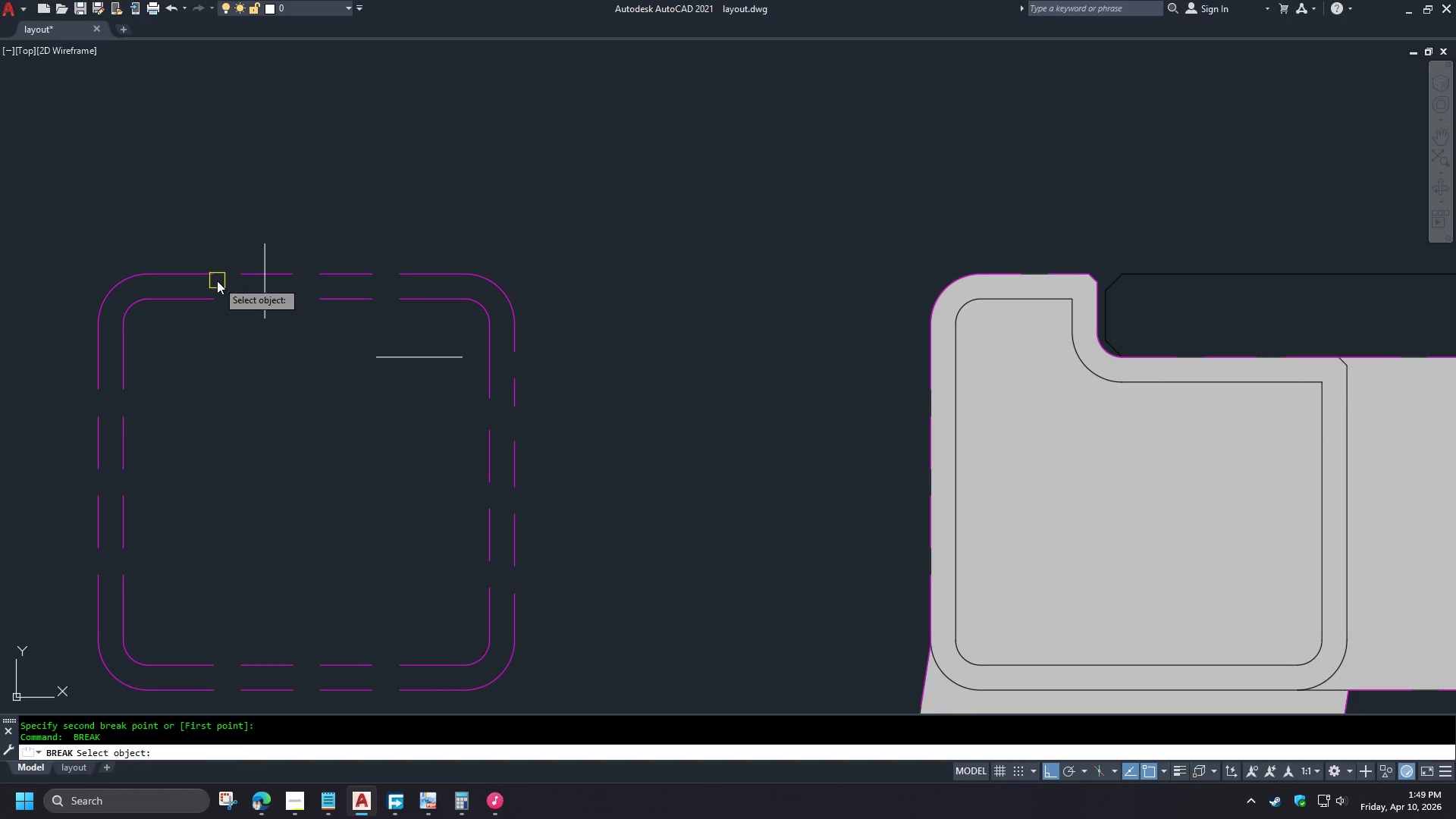 
left_click_drag(start_coordinate=[217, 281], to_coordinate=[225, 281])
 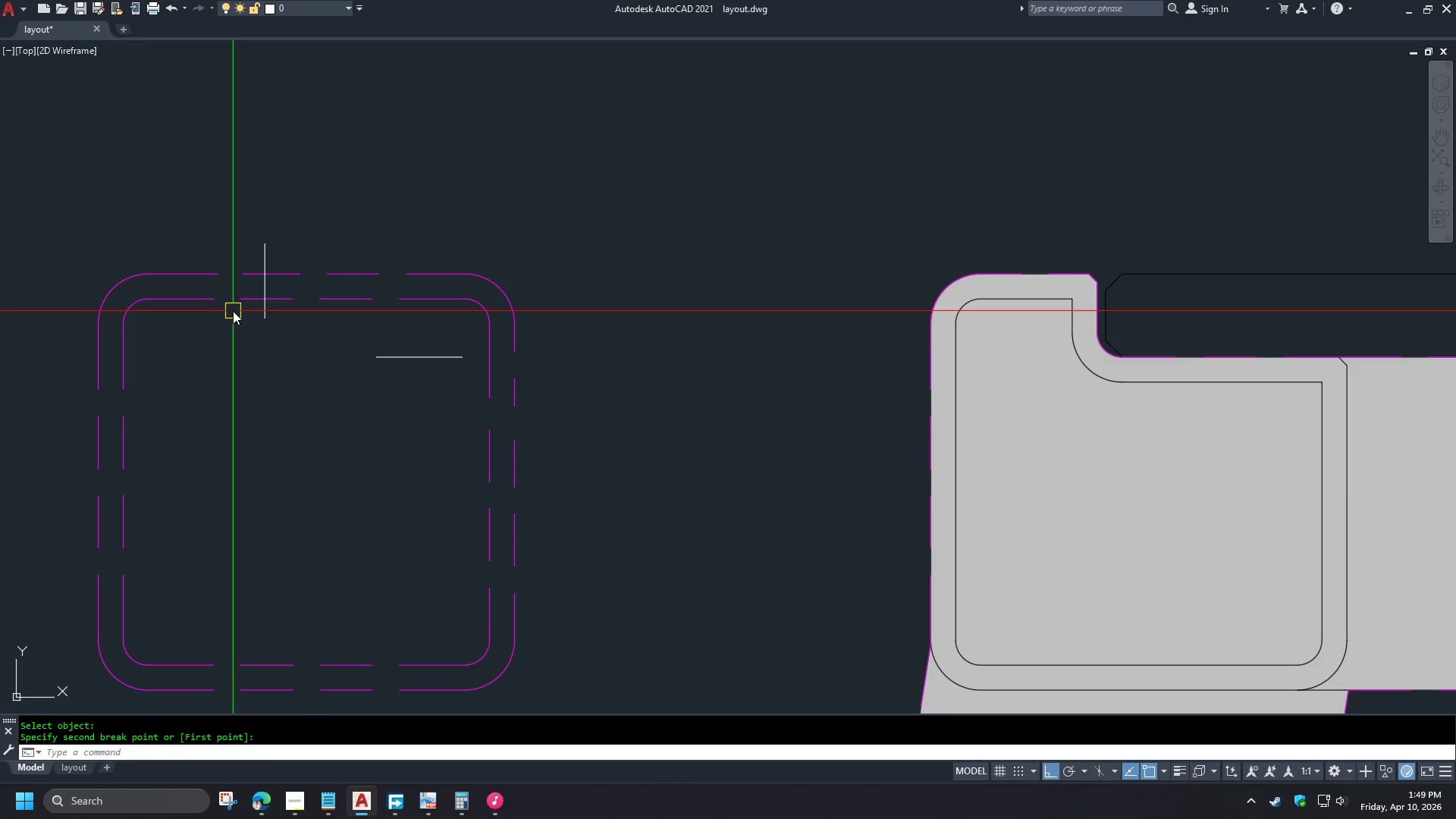 
key(Space)
 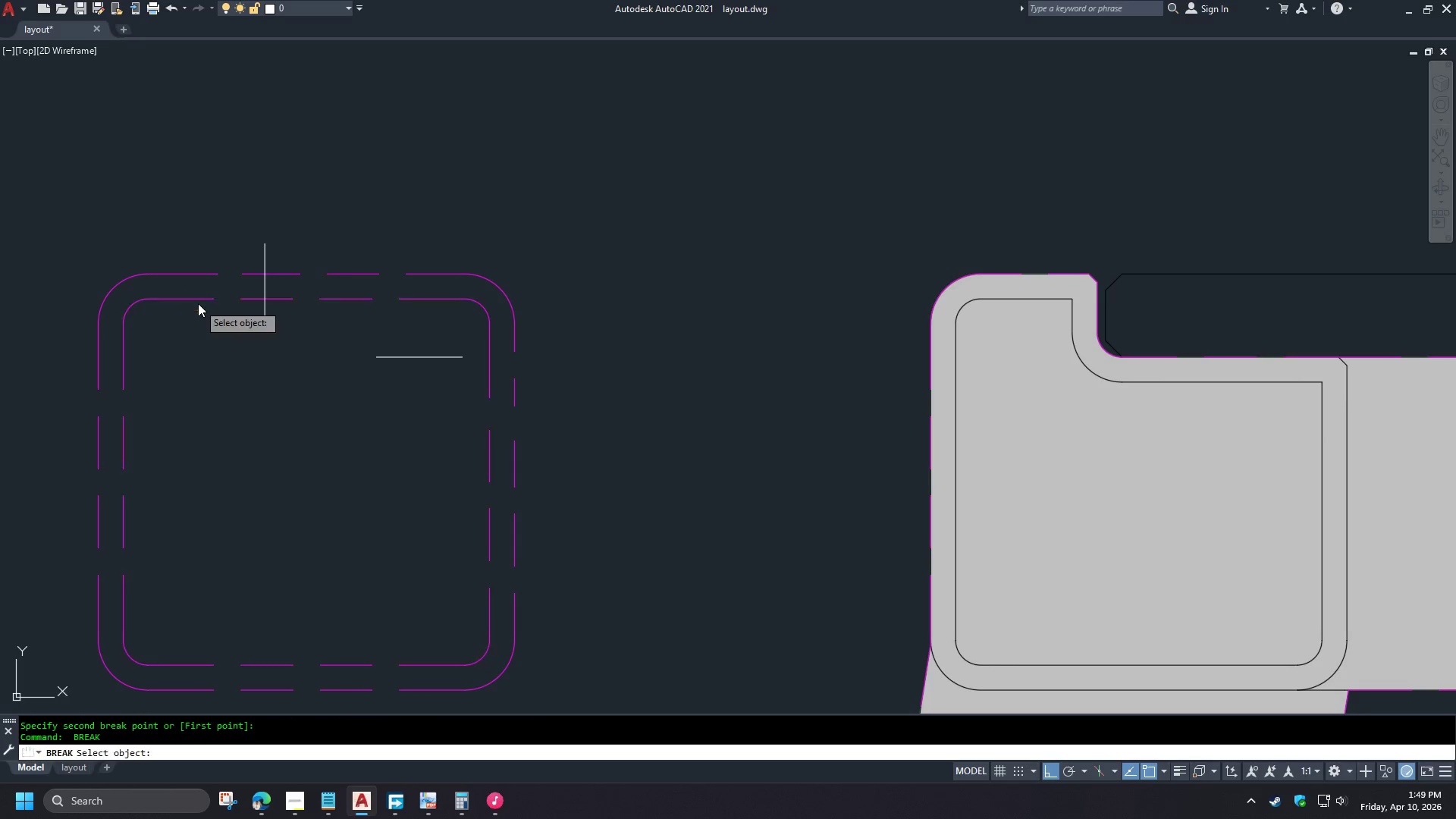 
left_click_drag(start_coordinate=[198, 303], to_coordinate=[203, 303])
 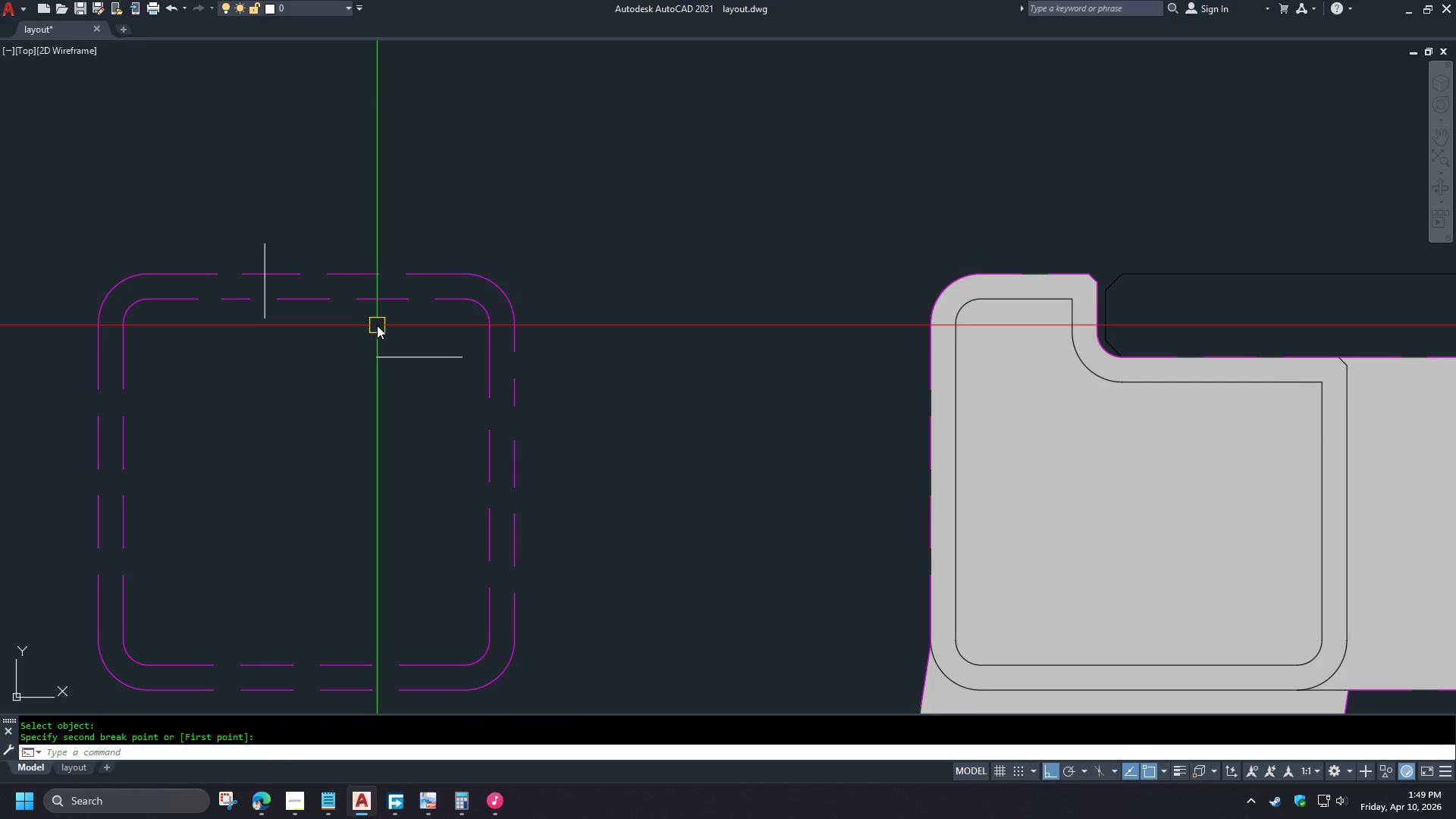 
double_click([341, 253])
 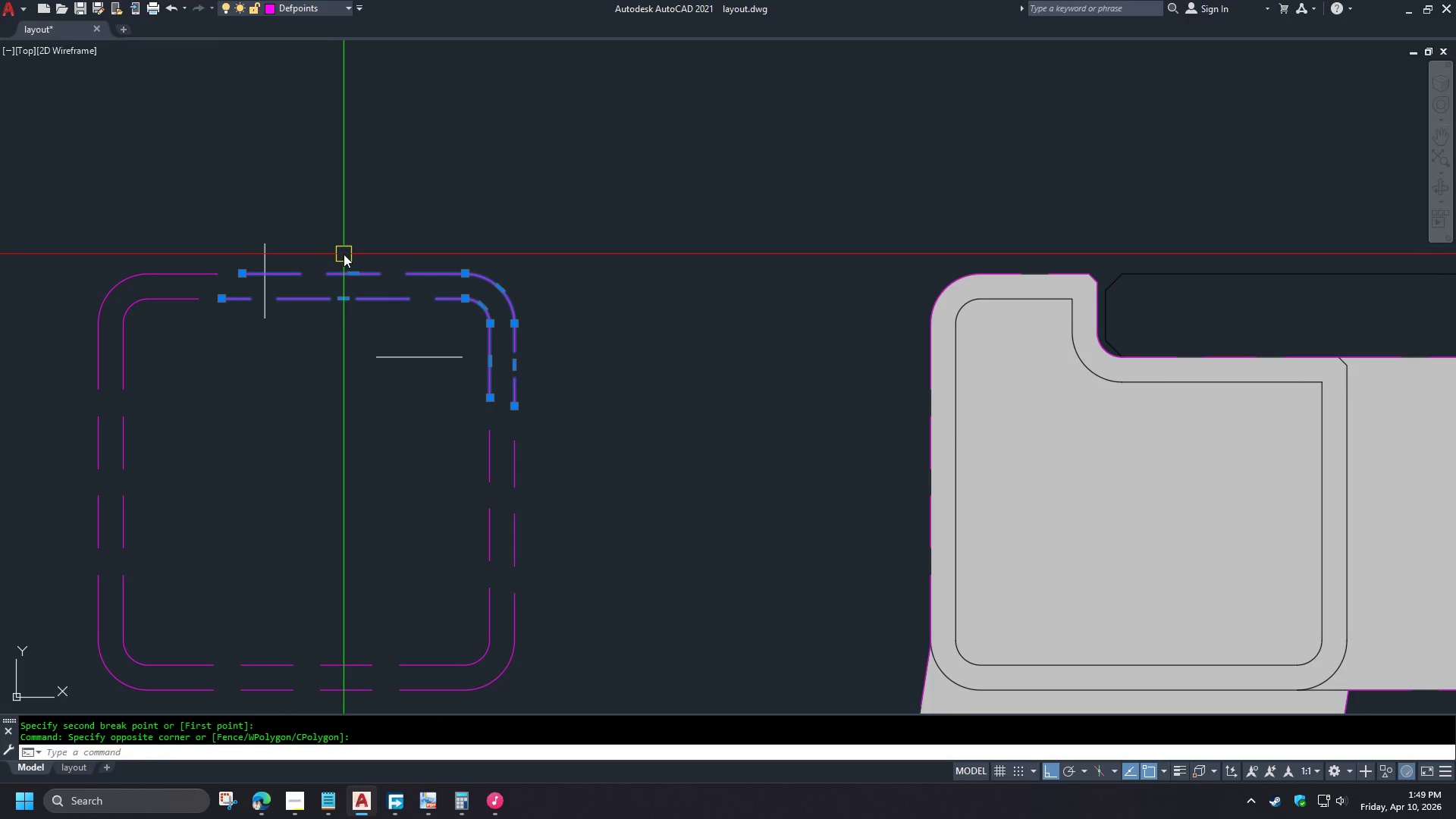 
key(E)
 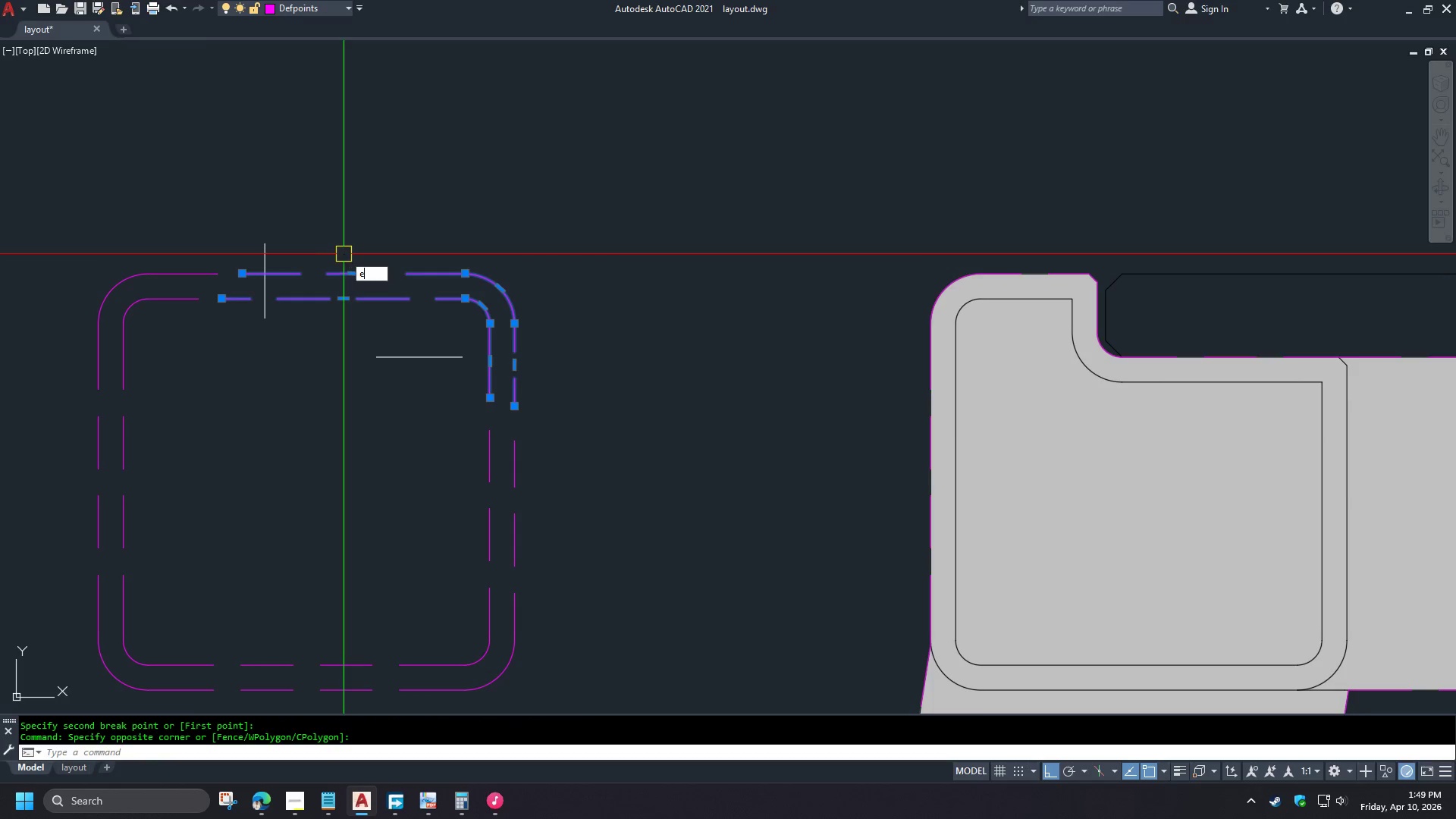 
key(Space)
 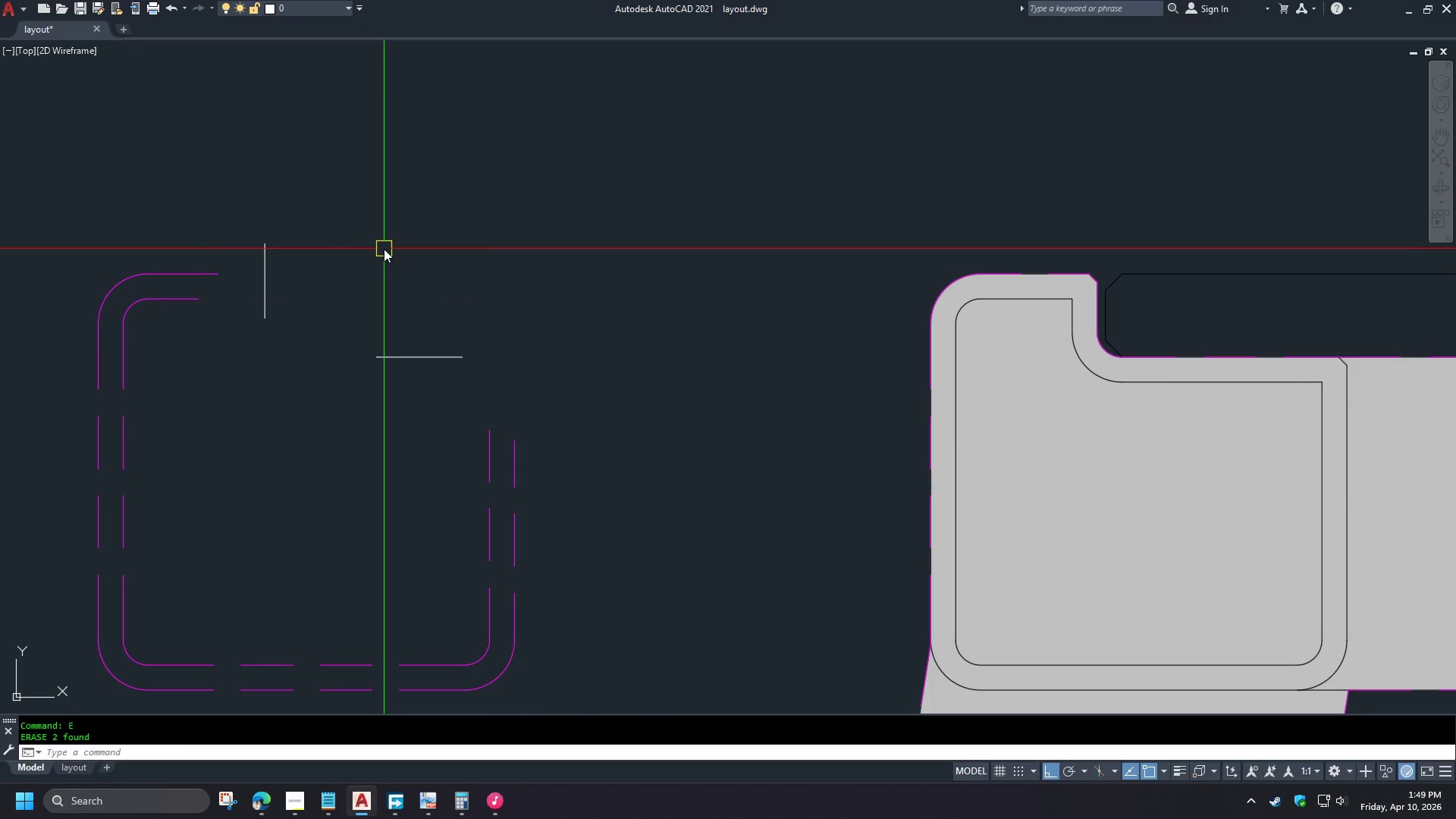 
key(O)
 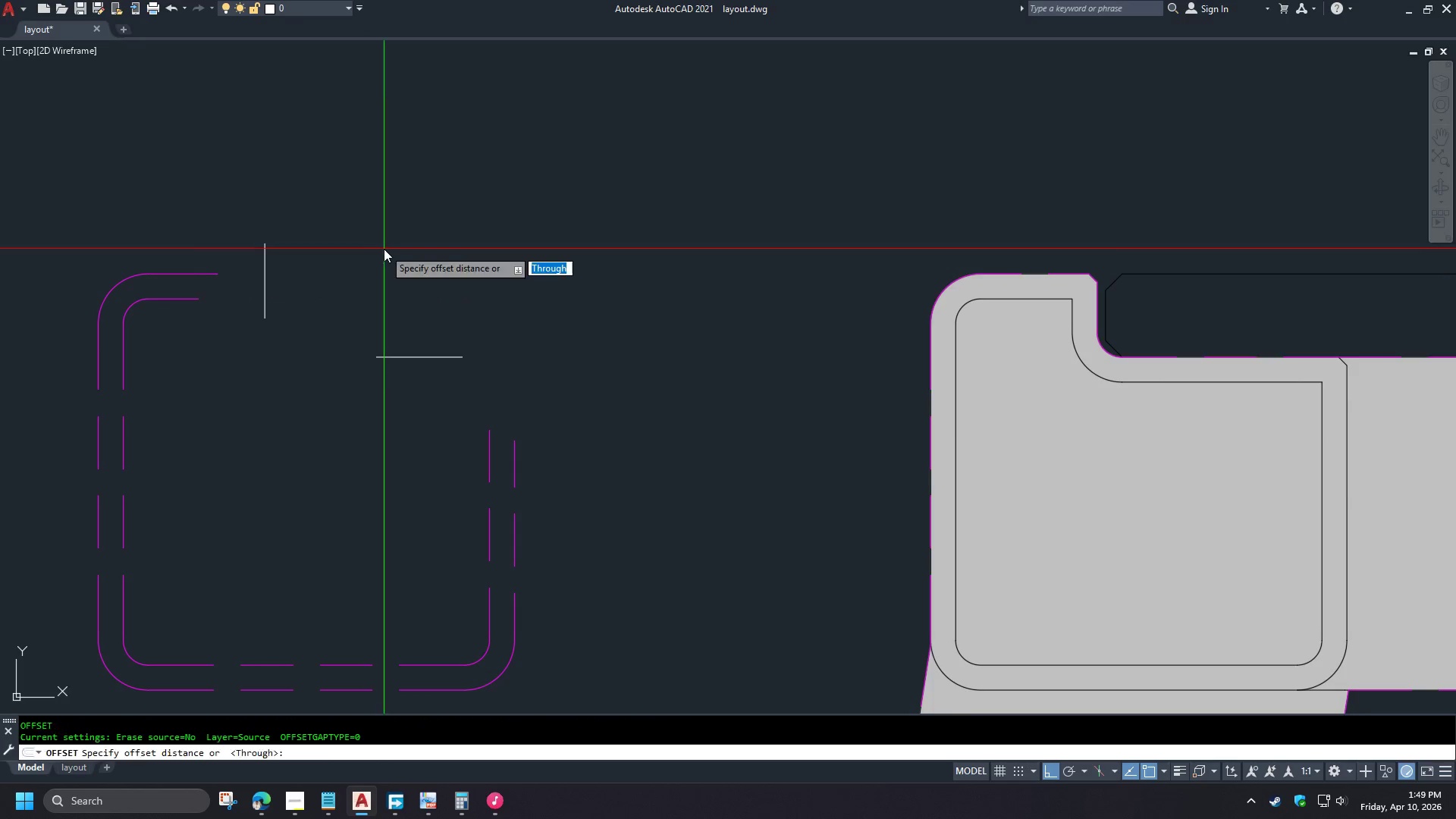 
key(Space)
 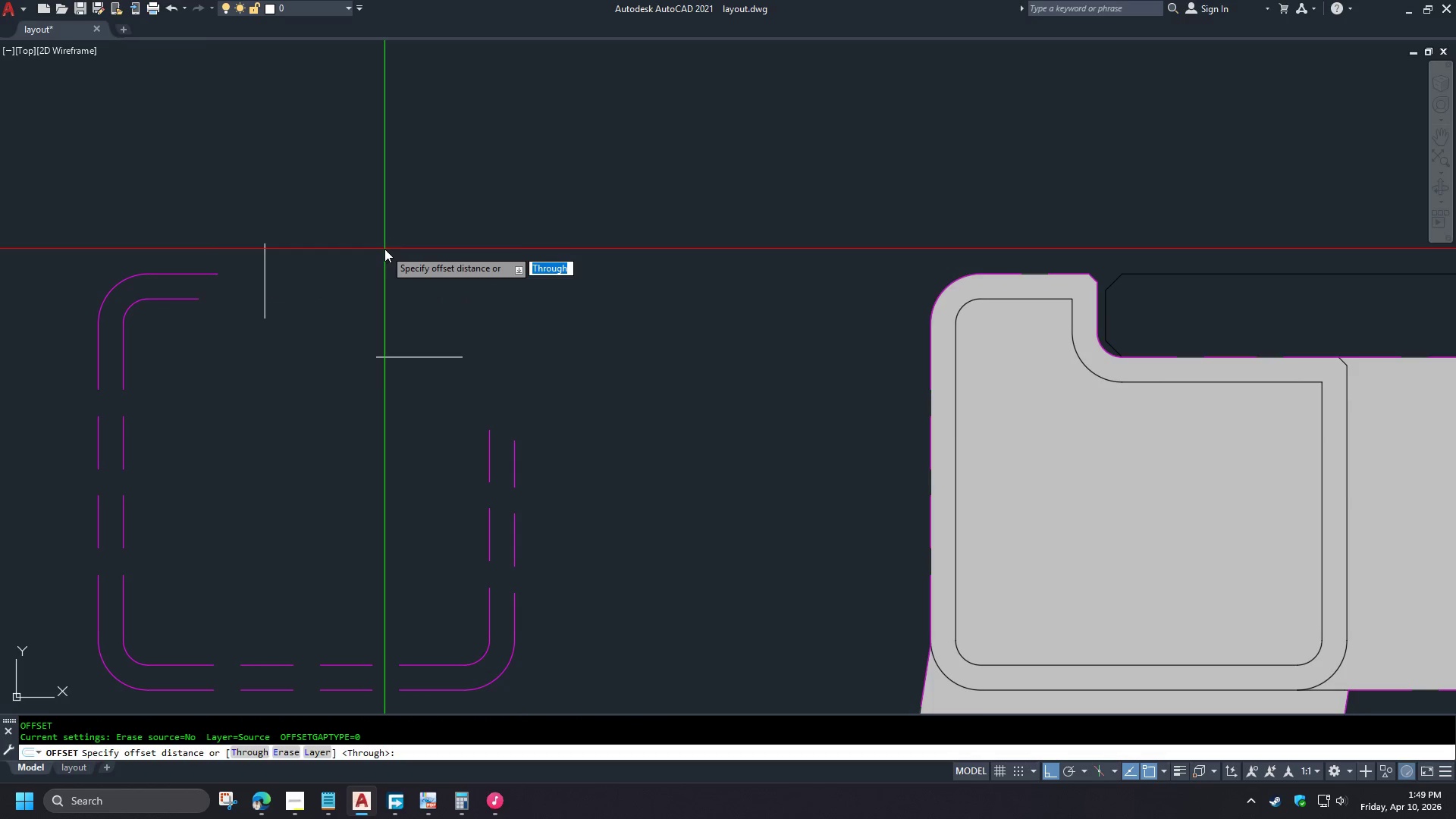 
key(3)
 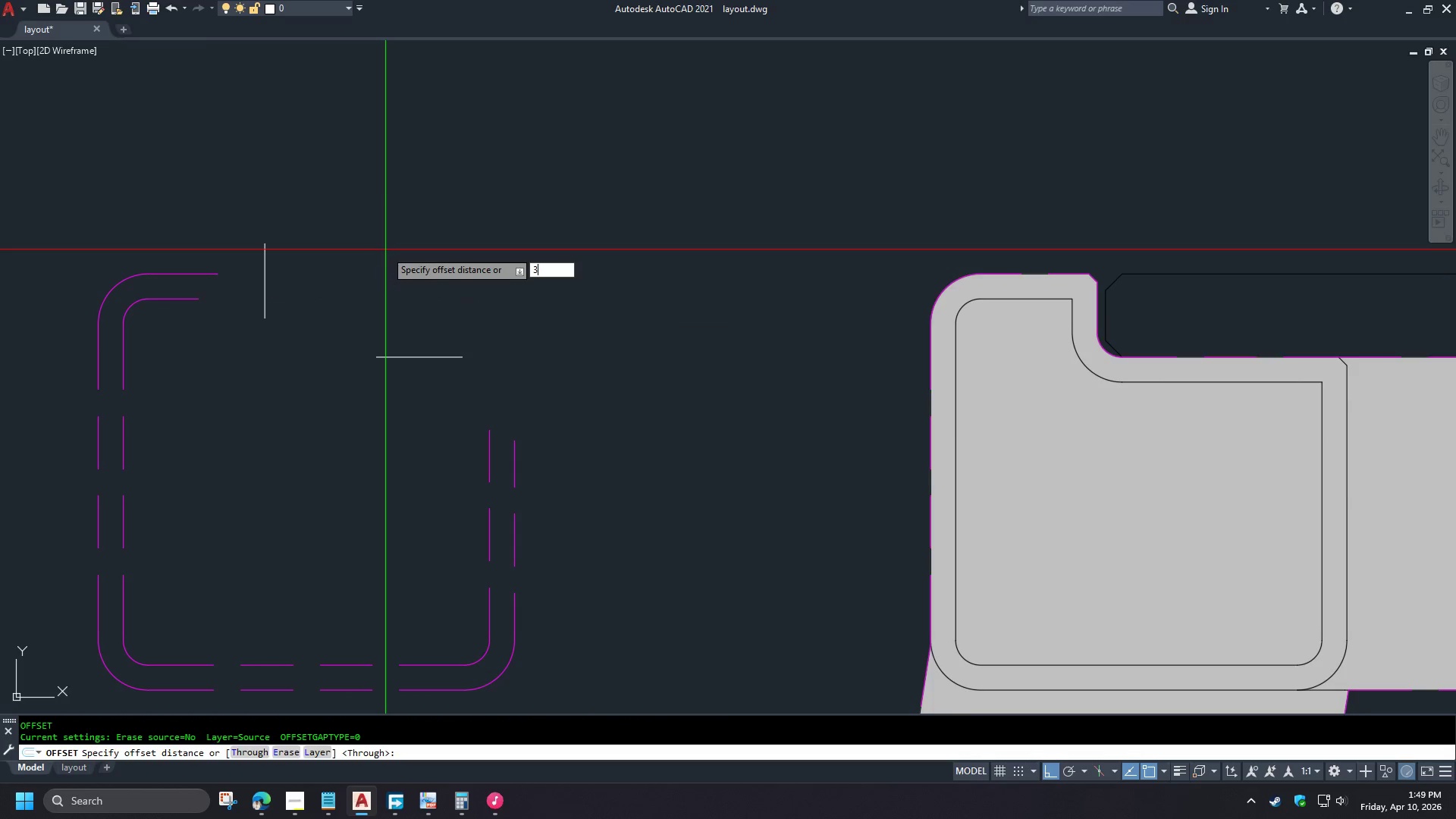 
key(Space)
 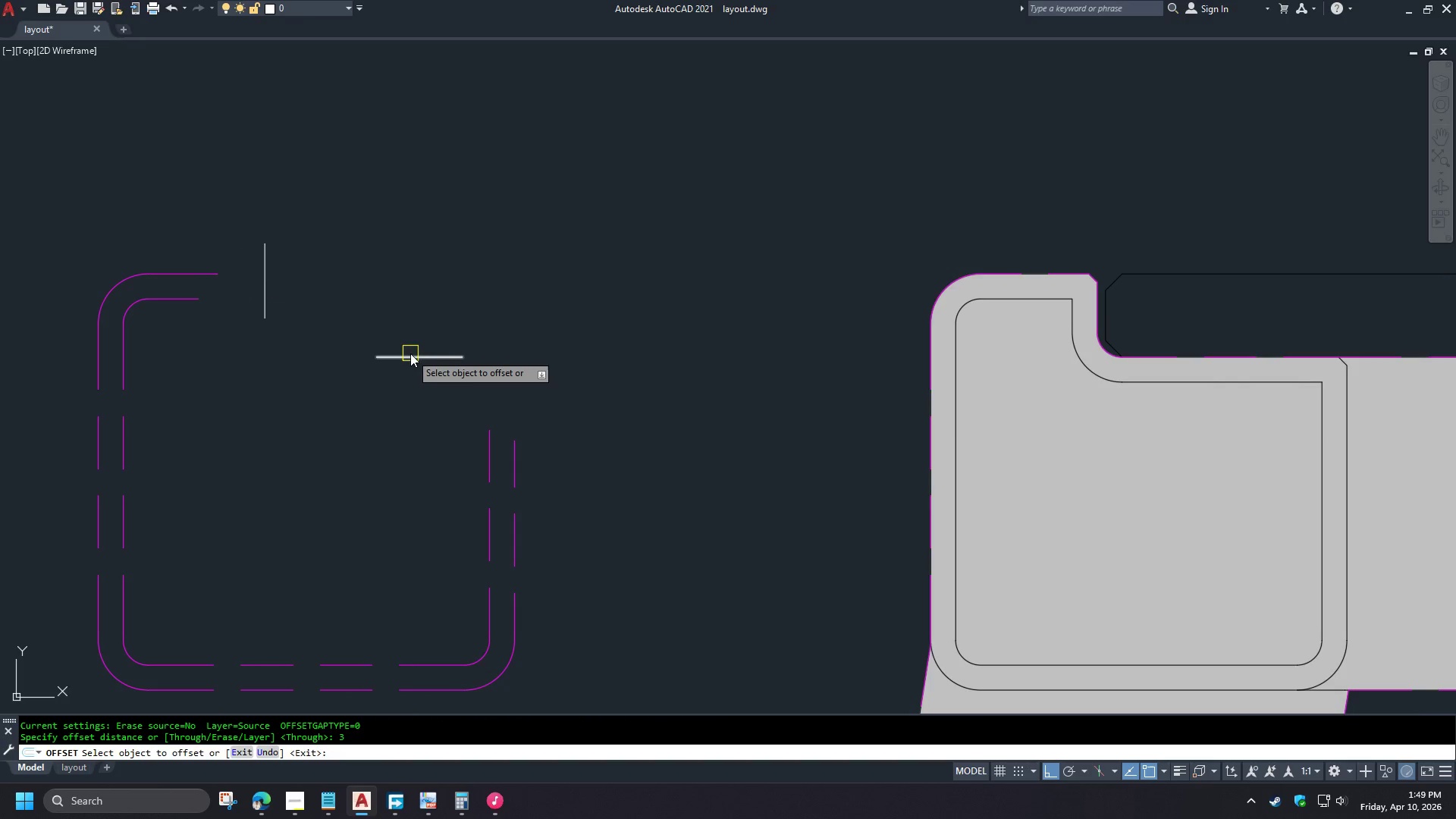 
left_click_drag(start_coordinate=[410, 354], to_coordinate=[408, 364])
 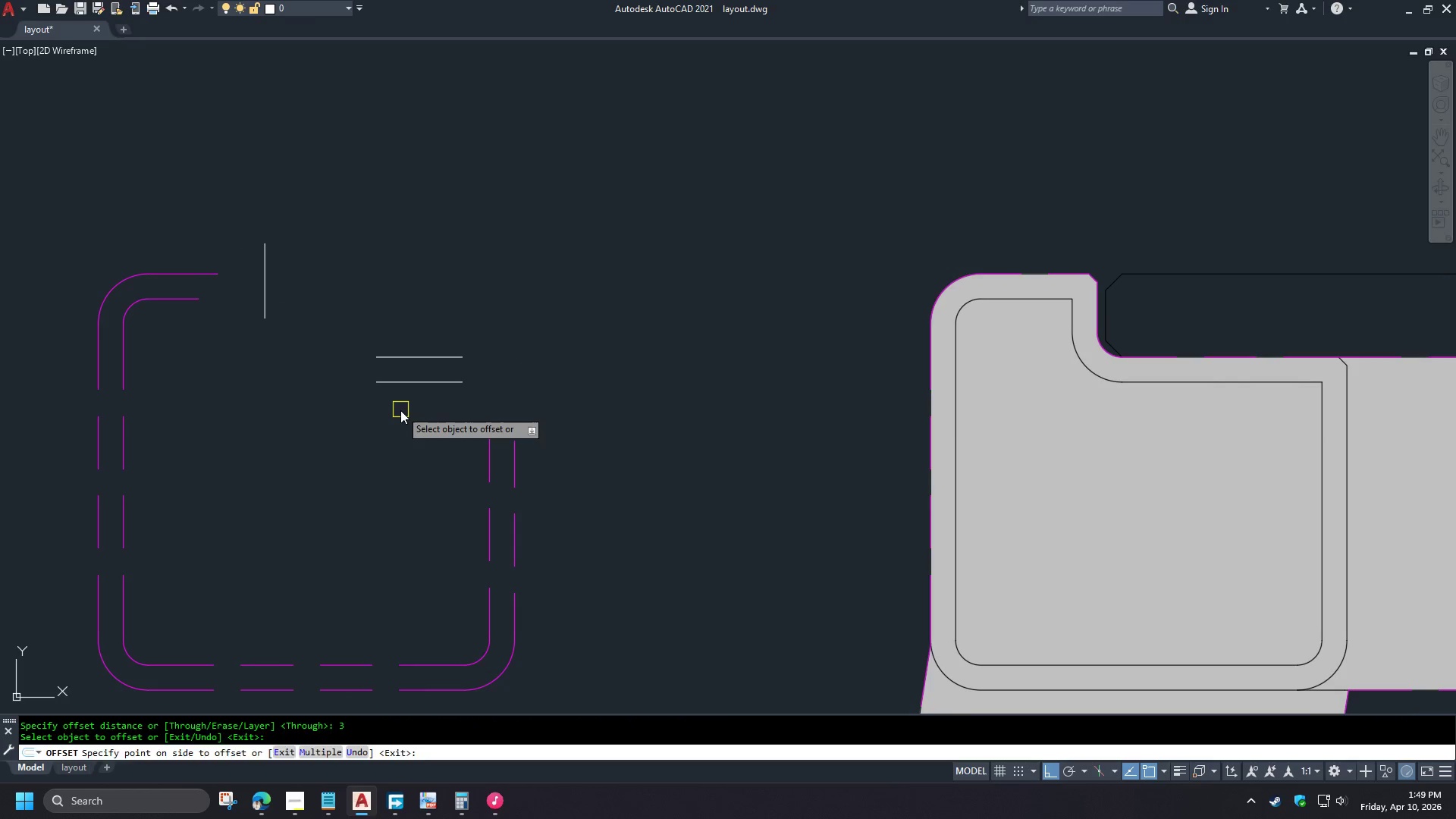 
left_click_drag(start_coordinate=[400, 407], to_coordinate=[400, 411])
 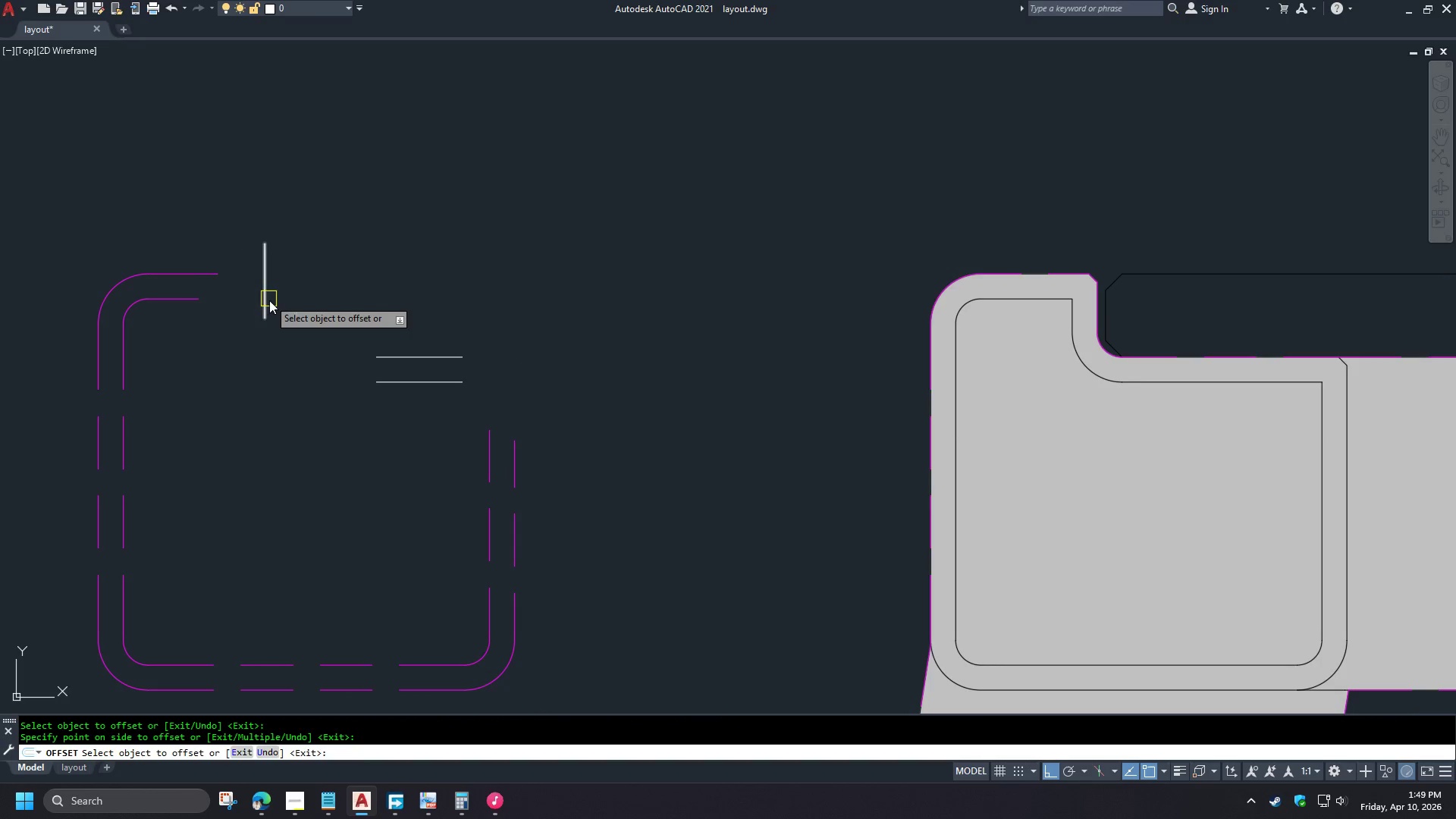 
left_click_drag(start_coordinate=[271, 300], to_coordinate=[265, 305])
 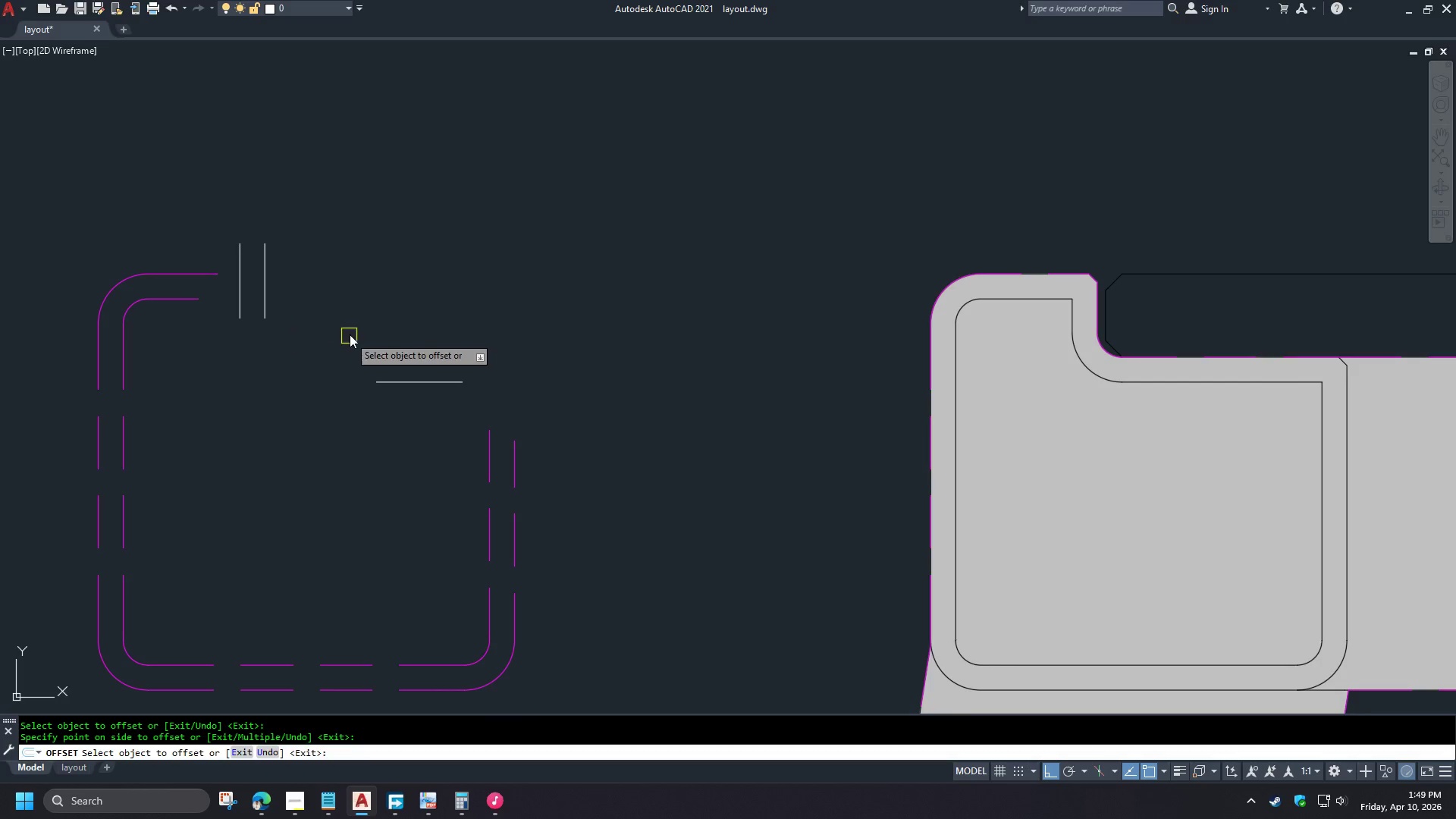 
key(Space)
 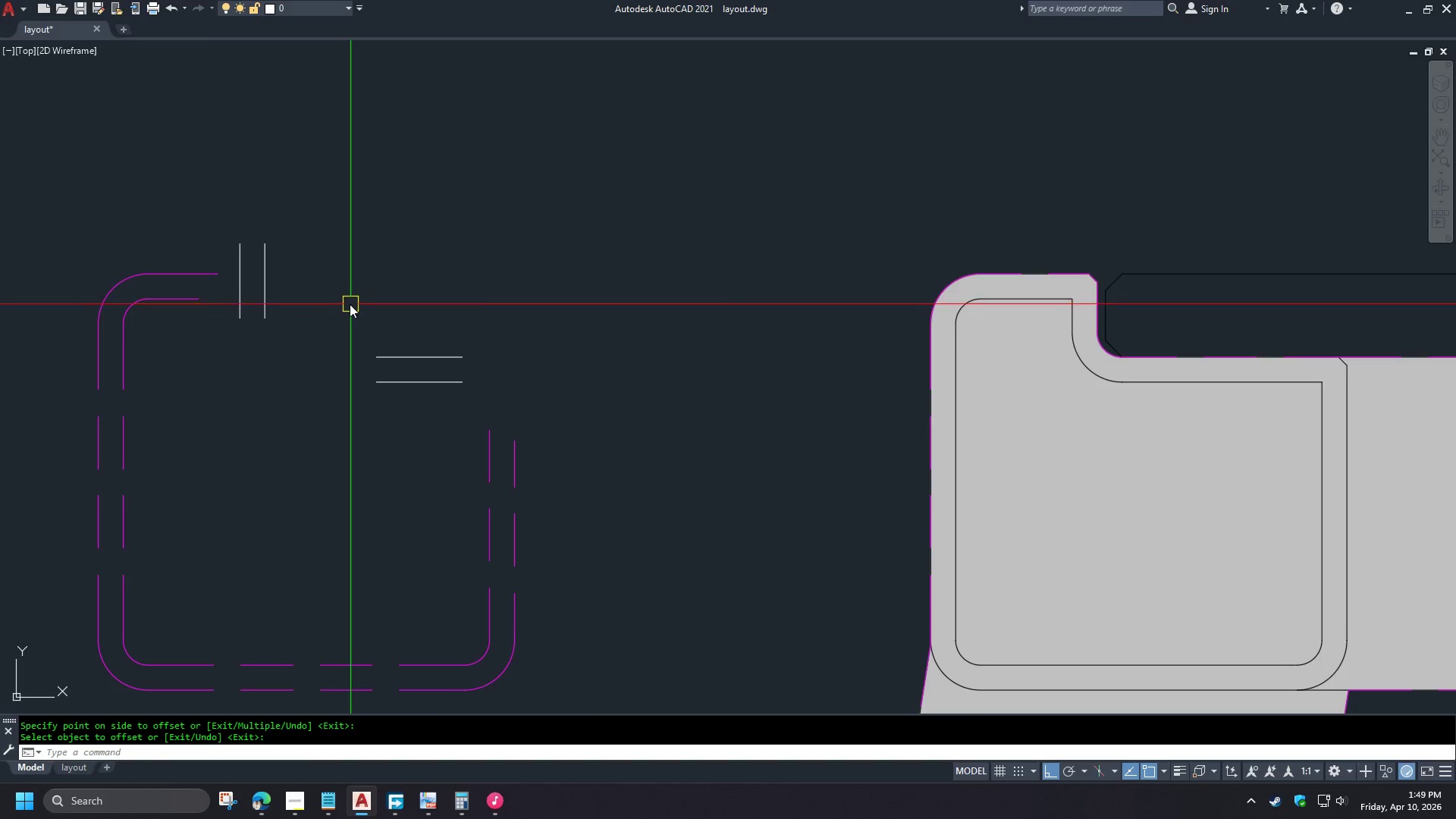 
scroll: coordinate [342, 298], scroll_direction: down, amount: 1.0
 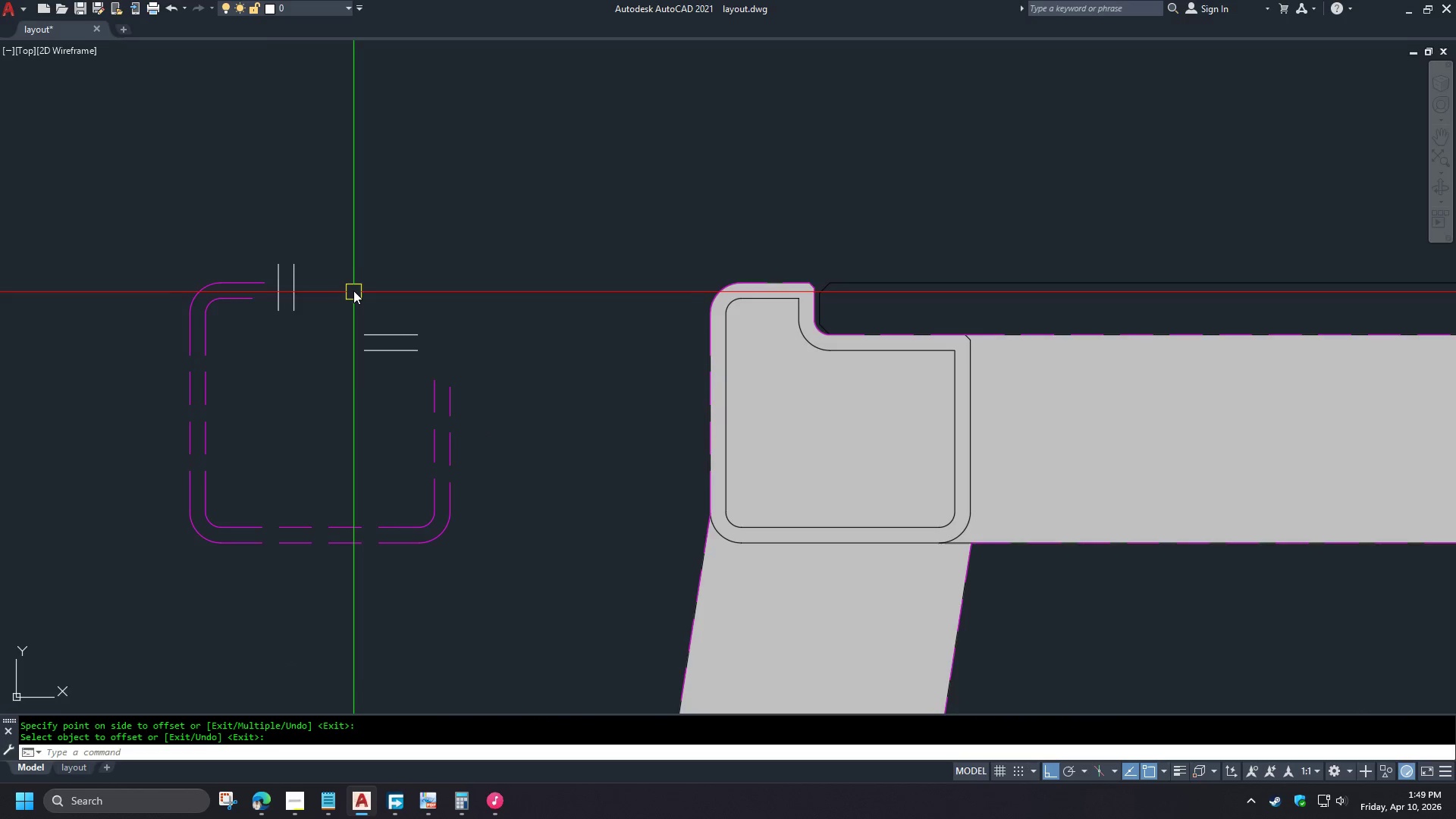 
scroll: coordinate [353, 287], scroll_direction: up, amount: 1.0
 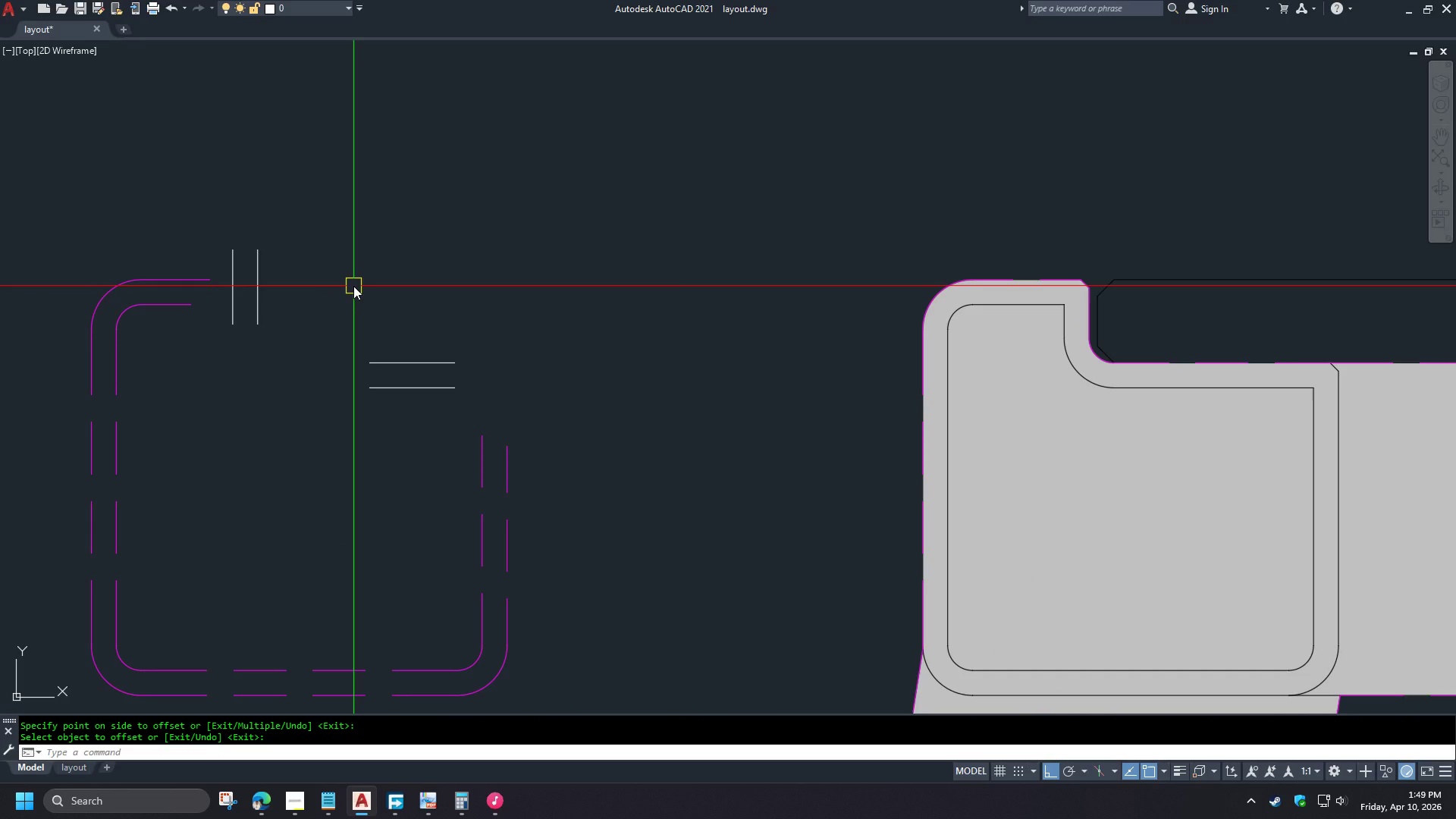 
key(F)
 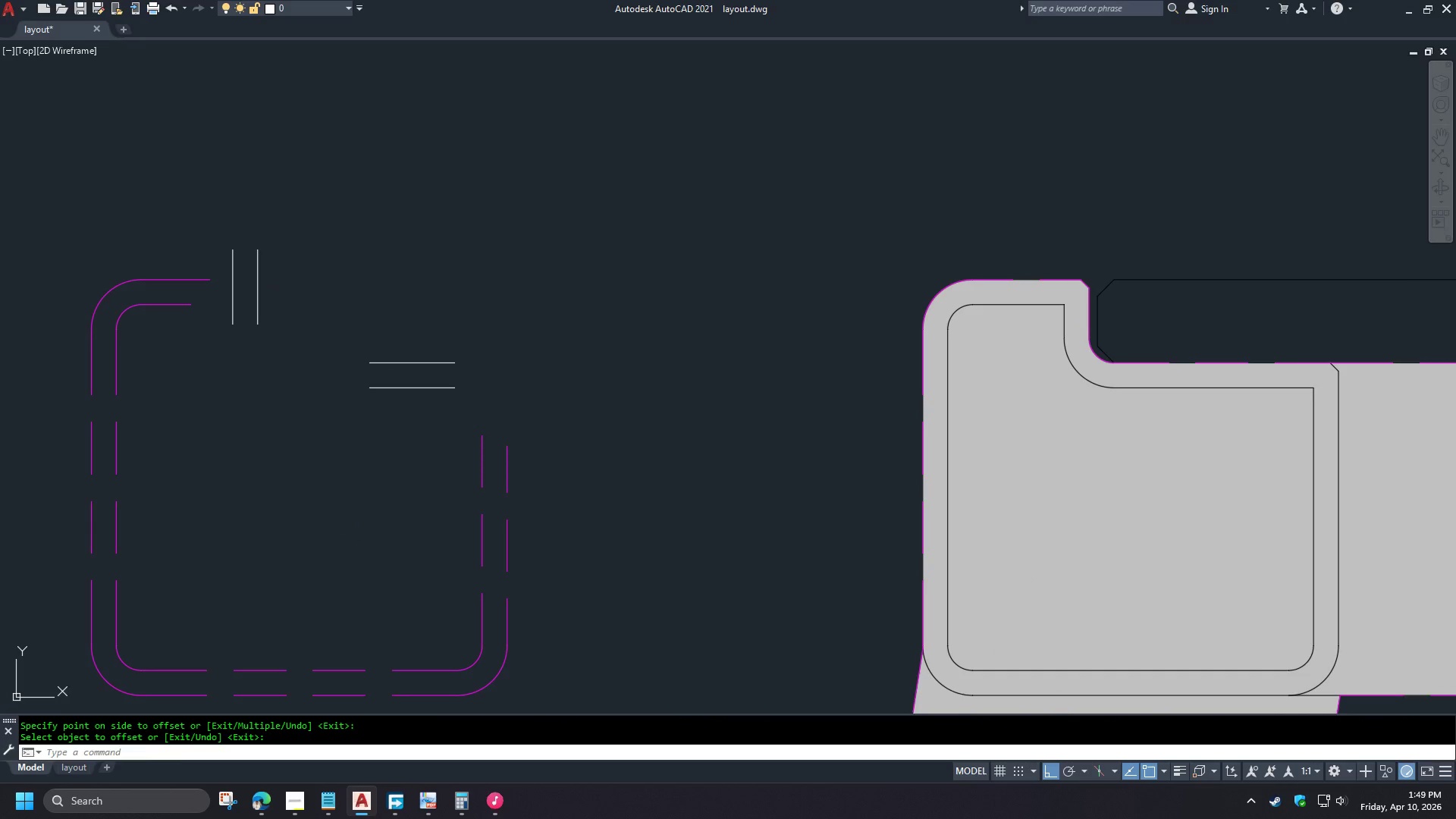 
key(Space)
 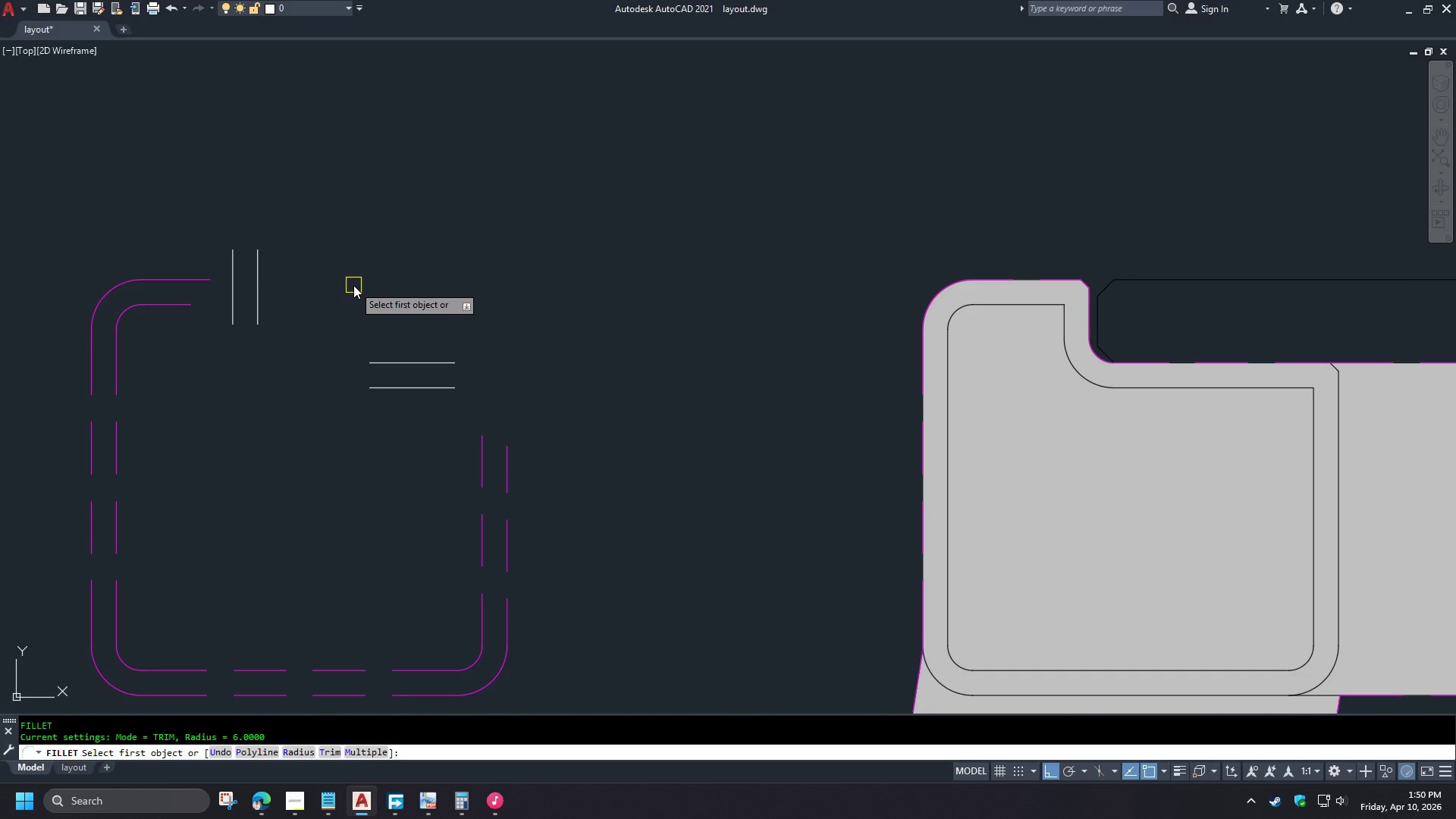 
left_click([388, 389])
 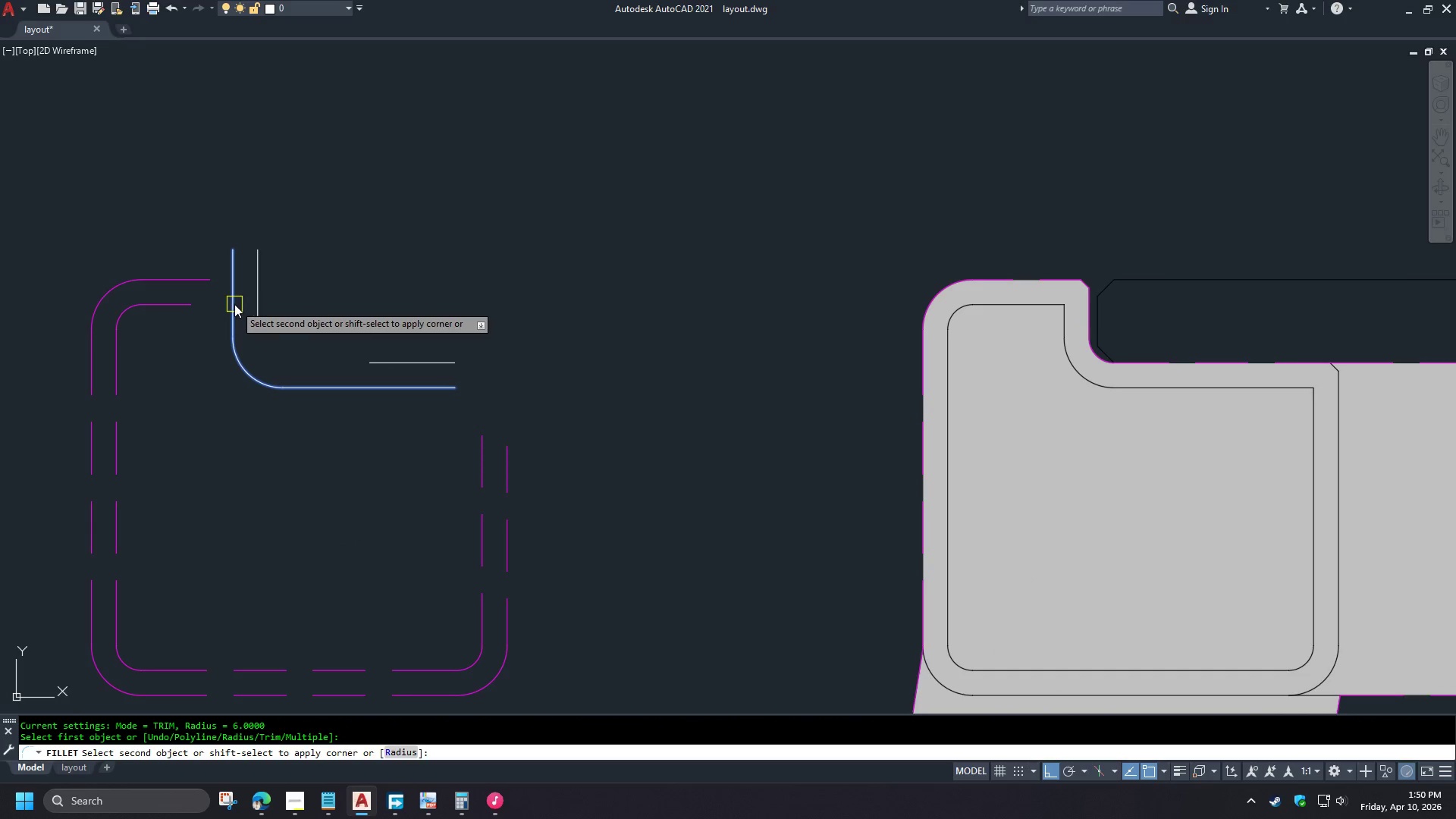 
left_click([234, 304])
 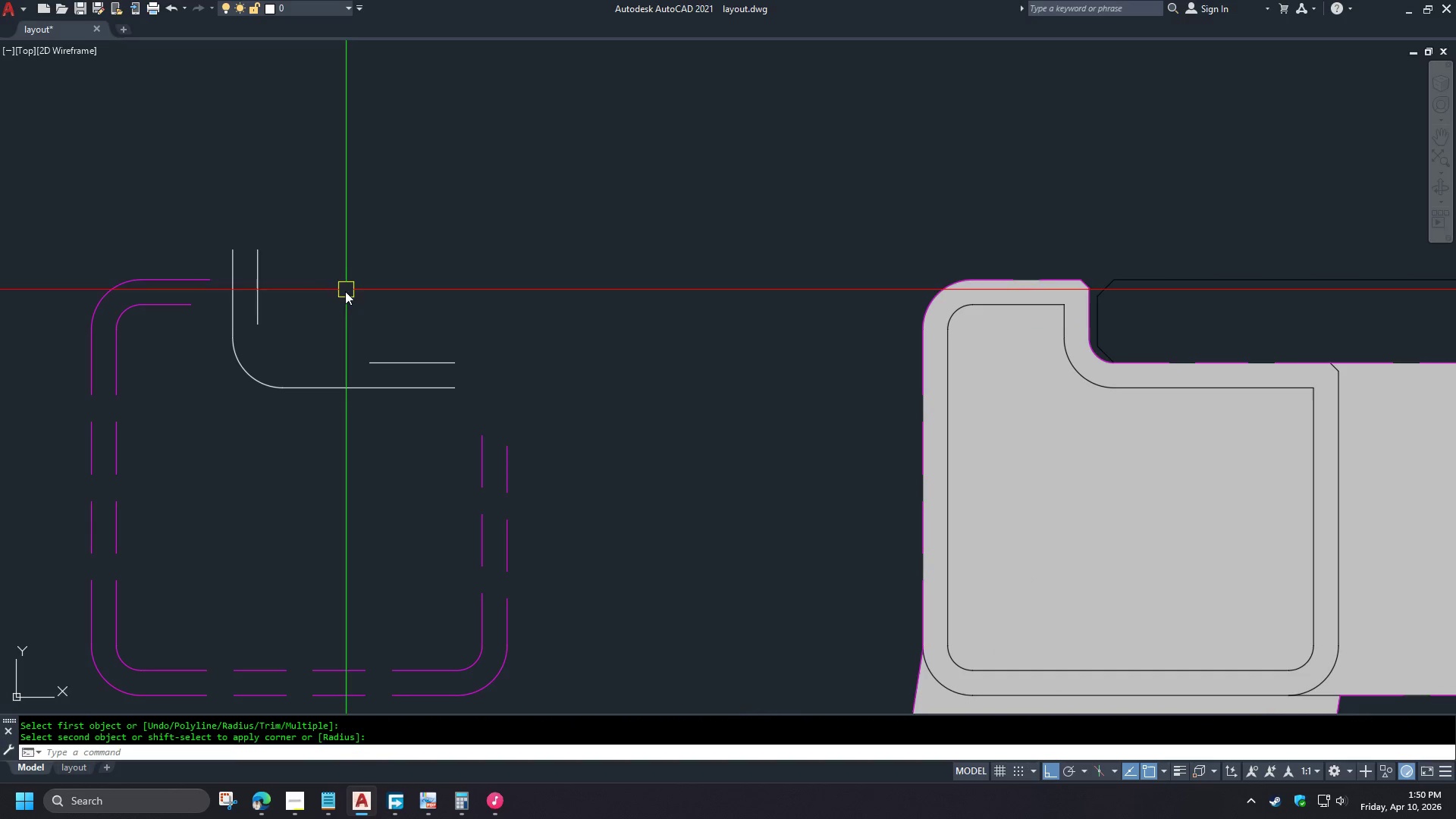 
key(F)
 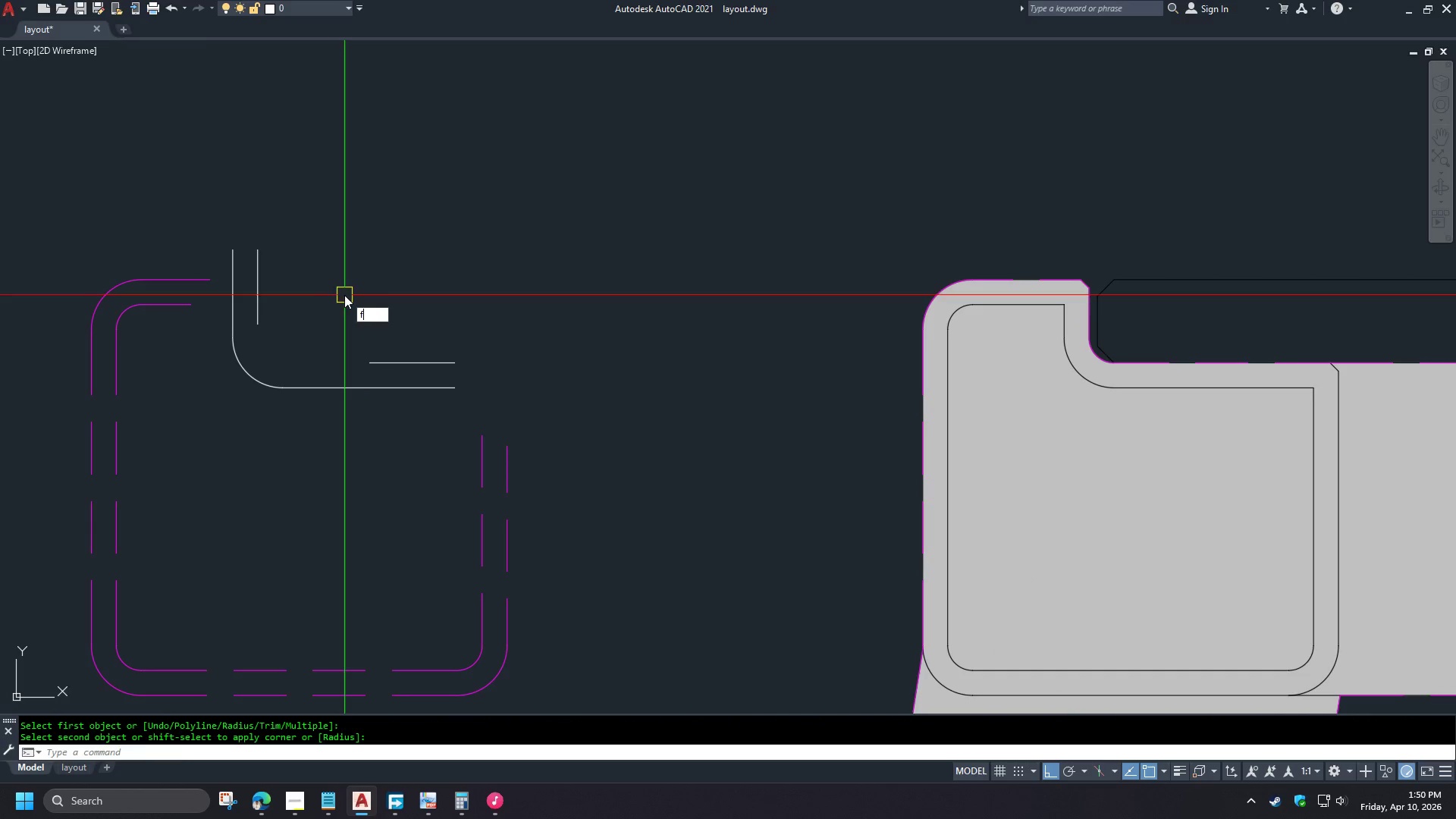 
key(Space)
 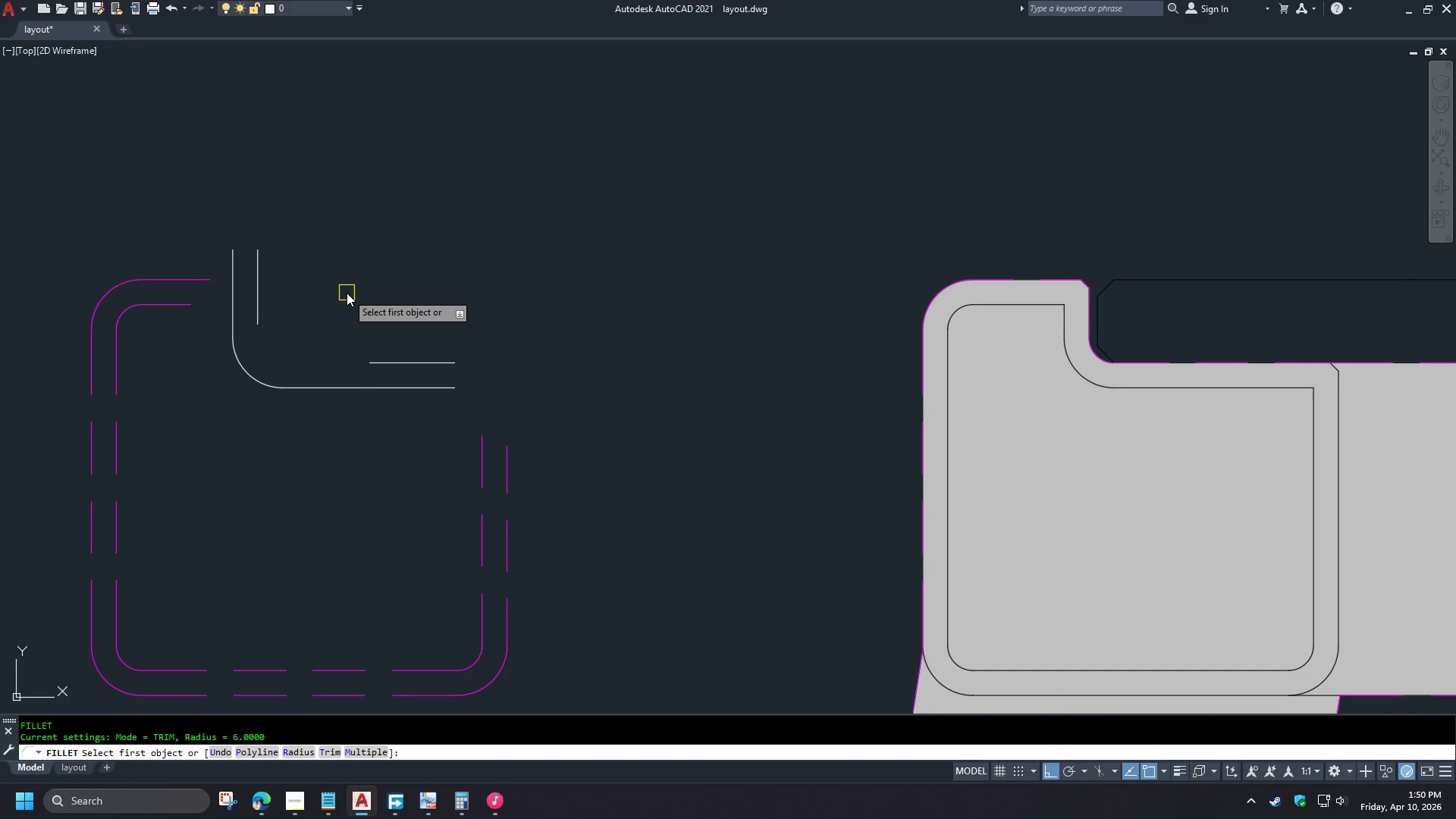 
key(R)
 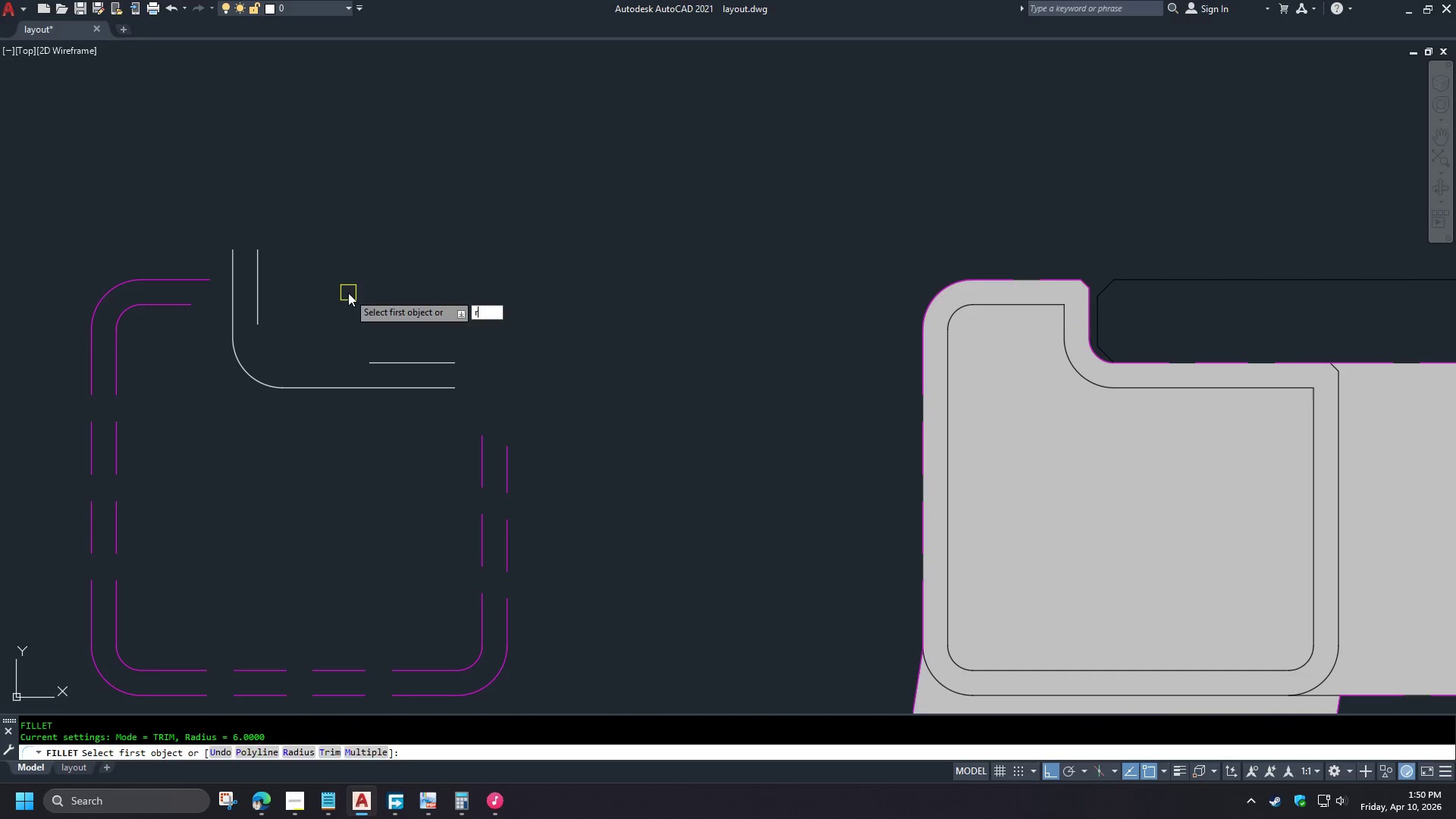 
key(Space)
 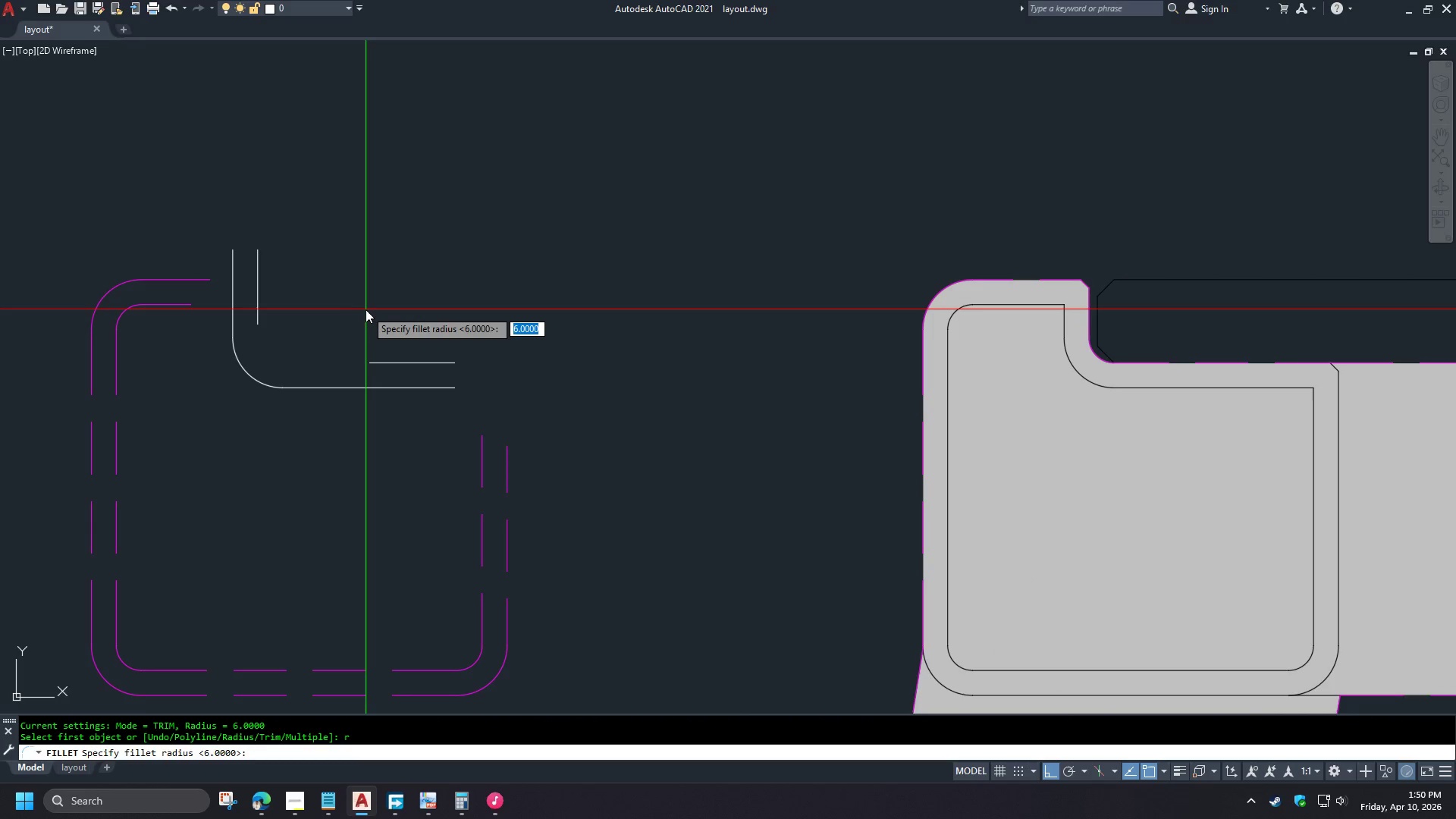 
key(3)
 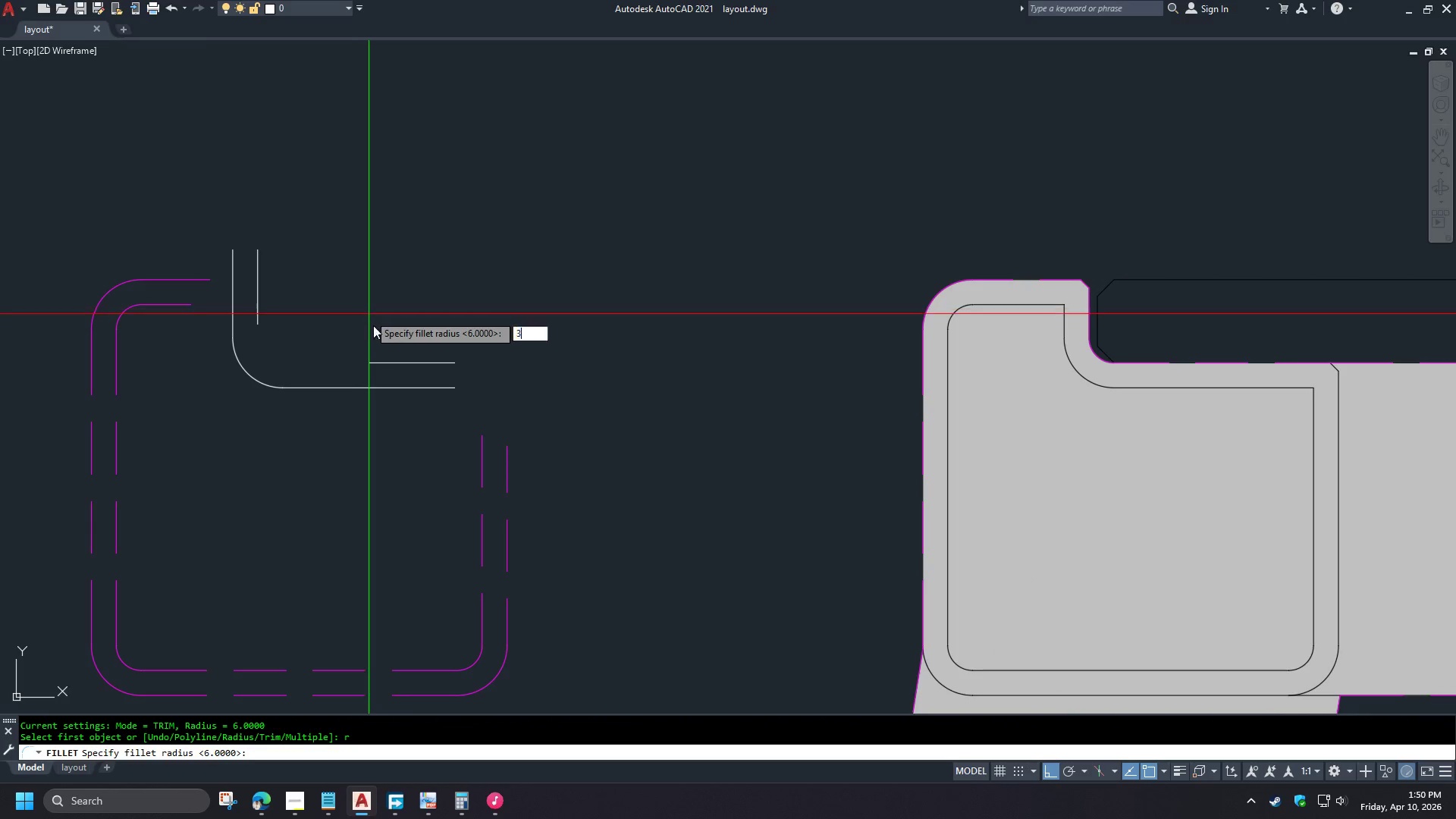 
key(Space)
 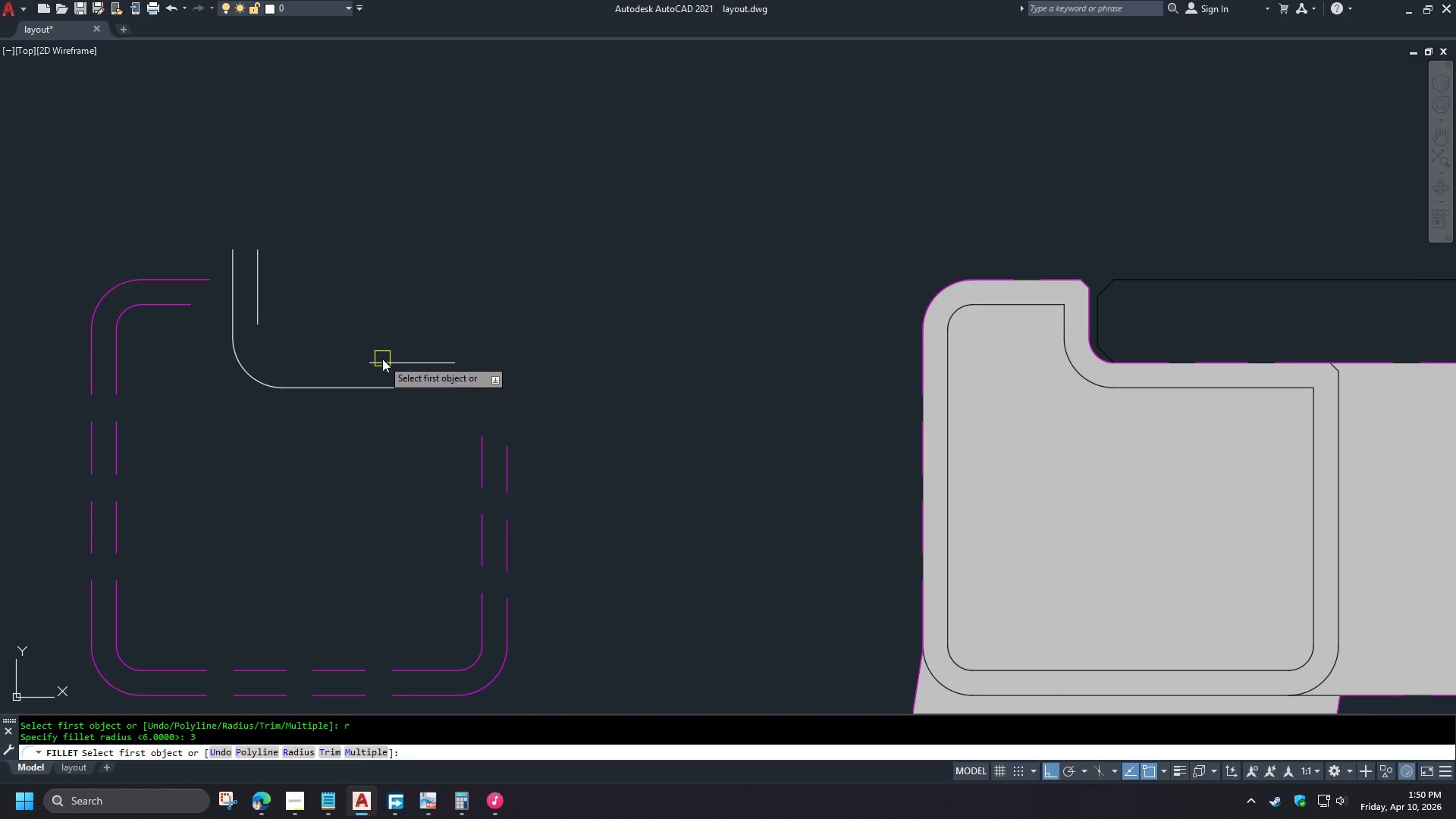 
left_click([383, 366])
 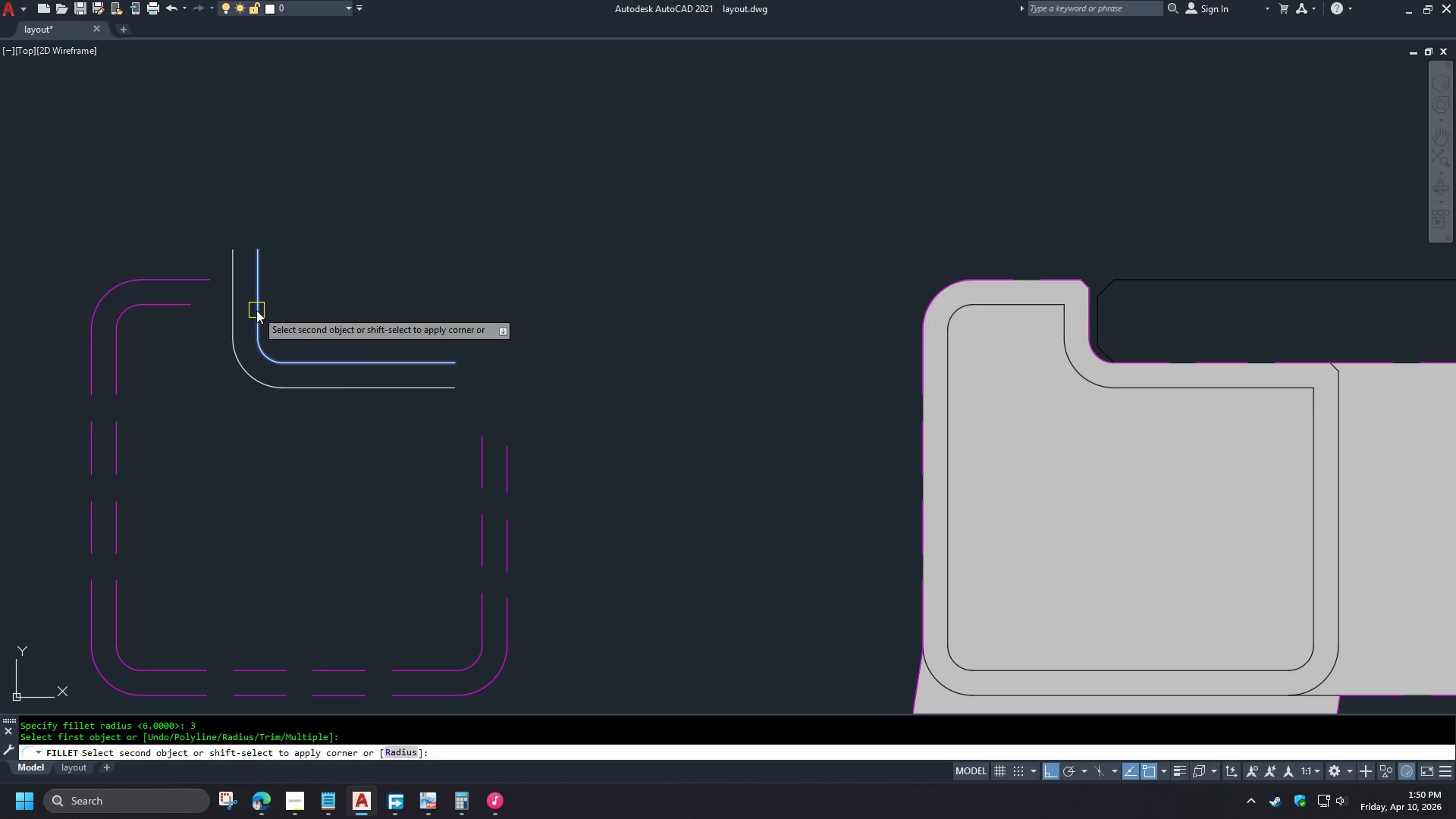 
left_click([256, 310])
 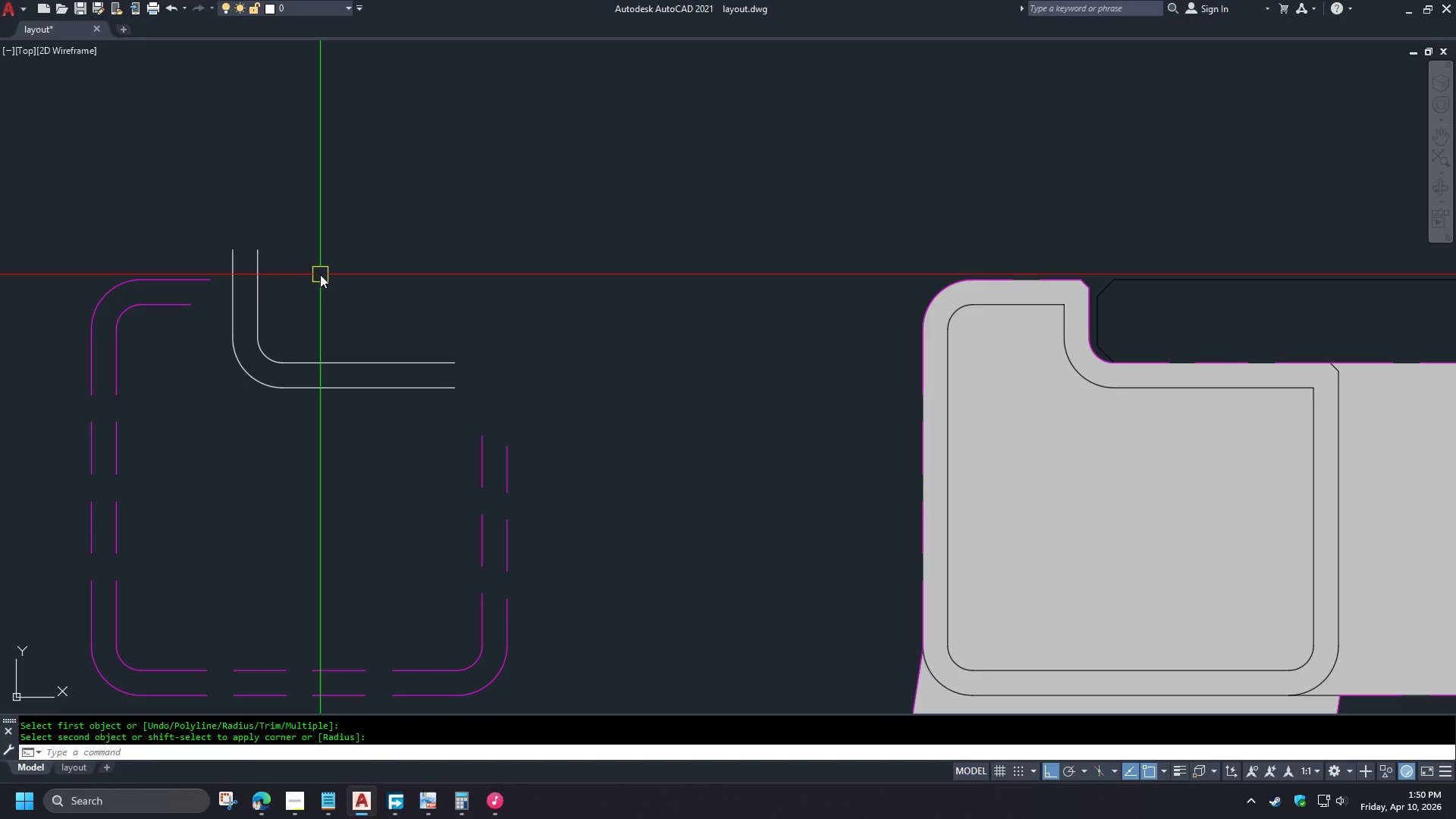 
key(F)
 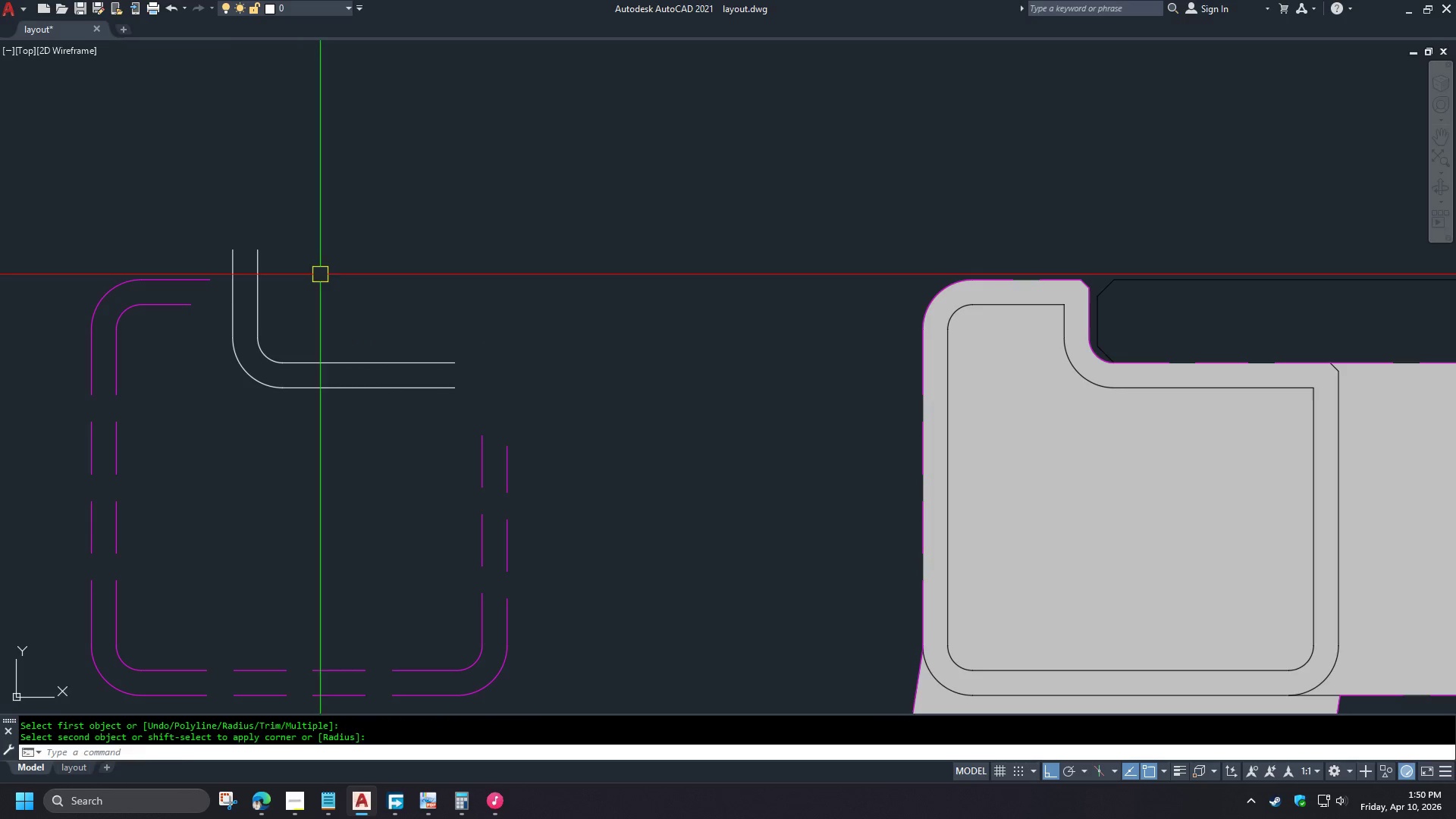 
key(Space)
 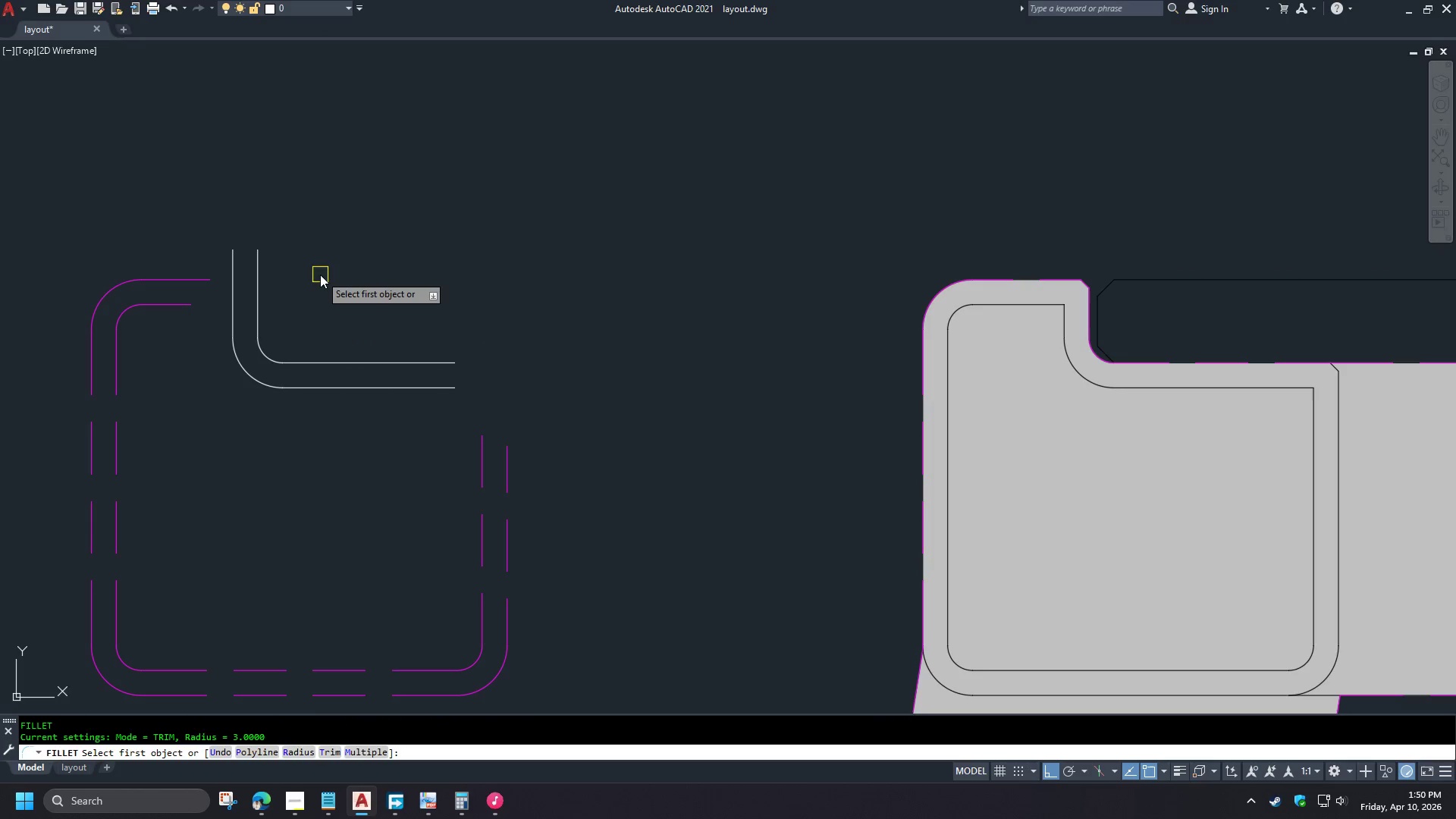 
key(R)
 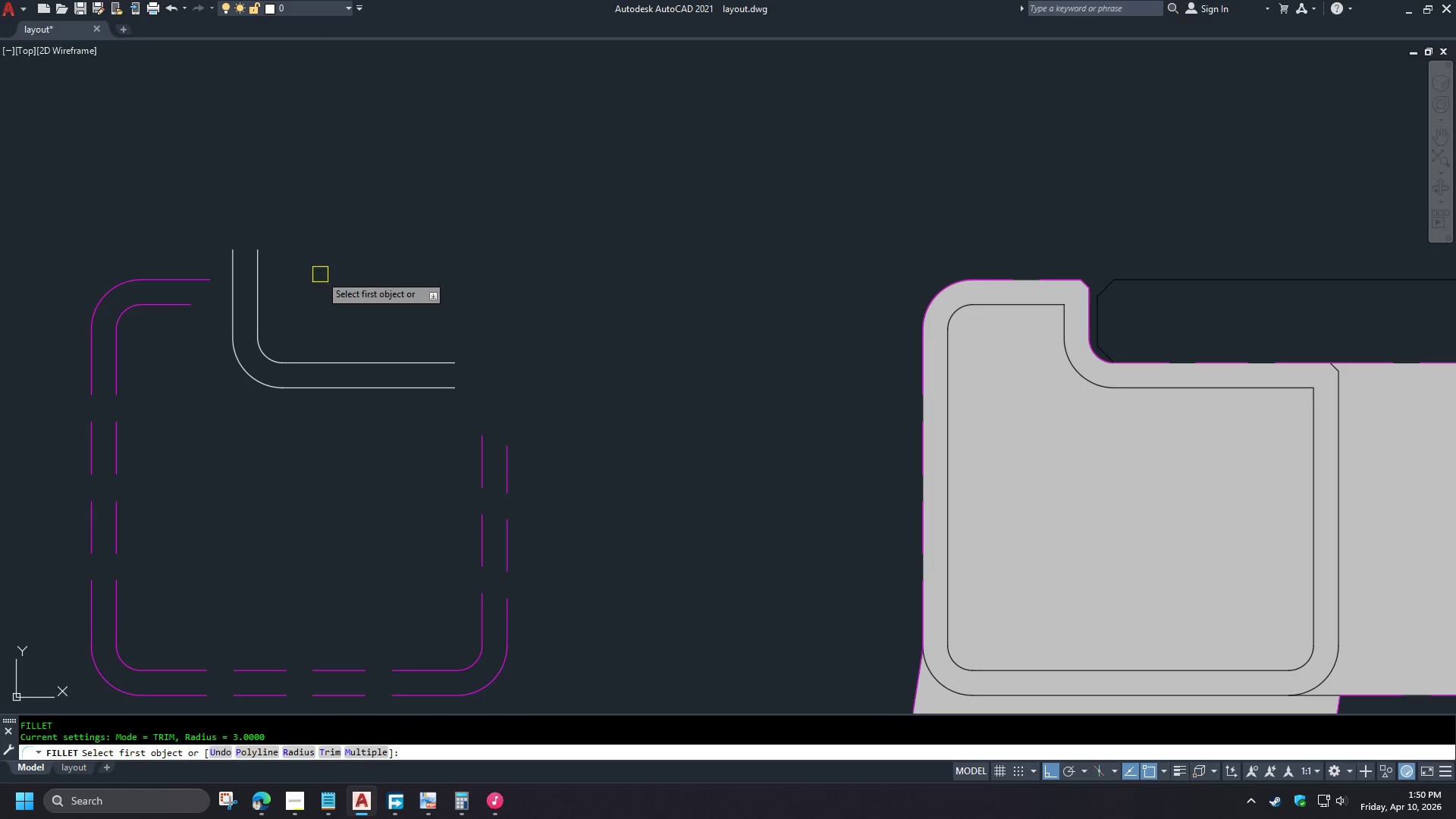 
key(Space)
 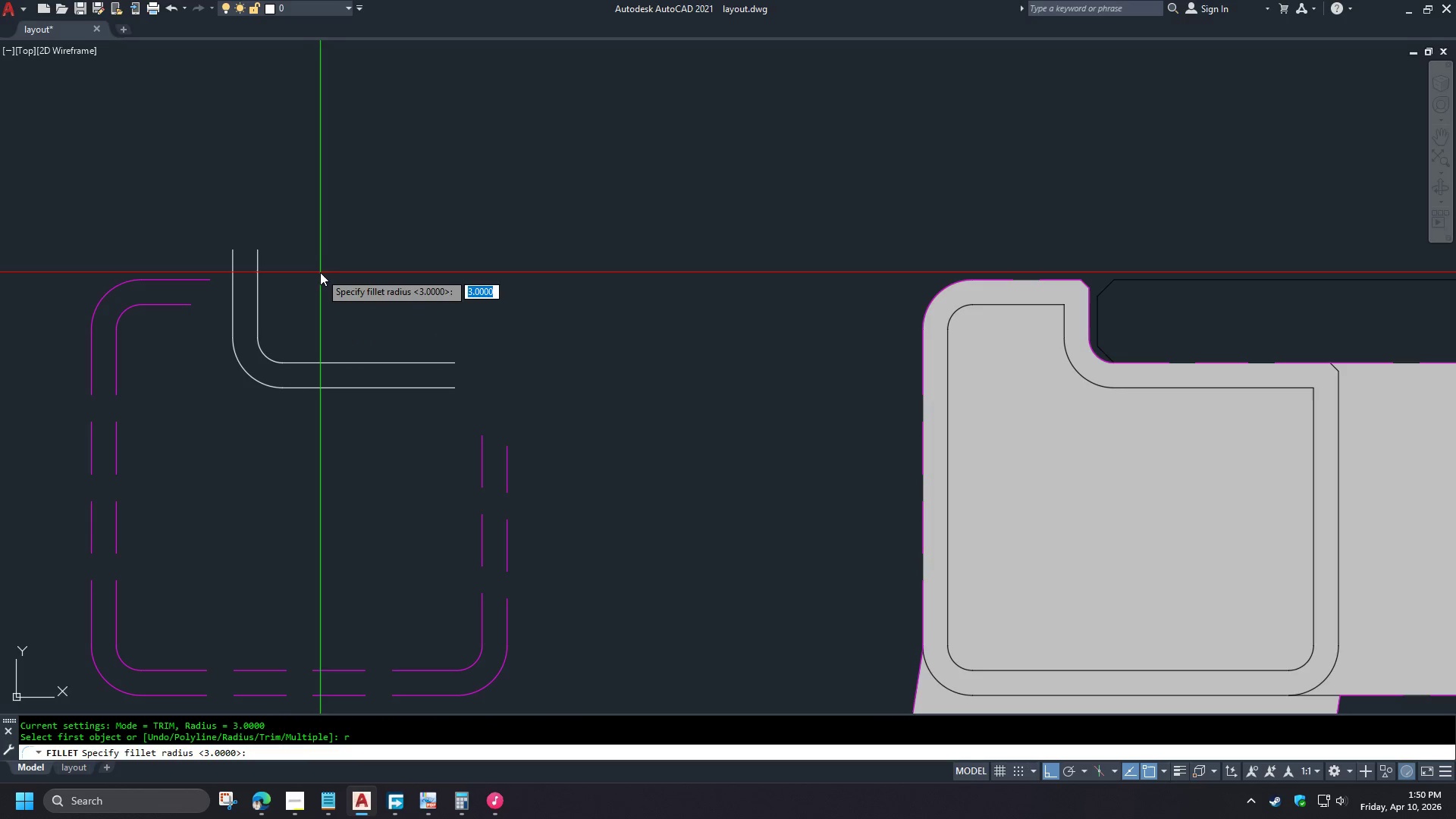 
key(0)
 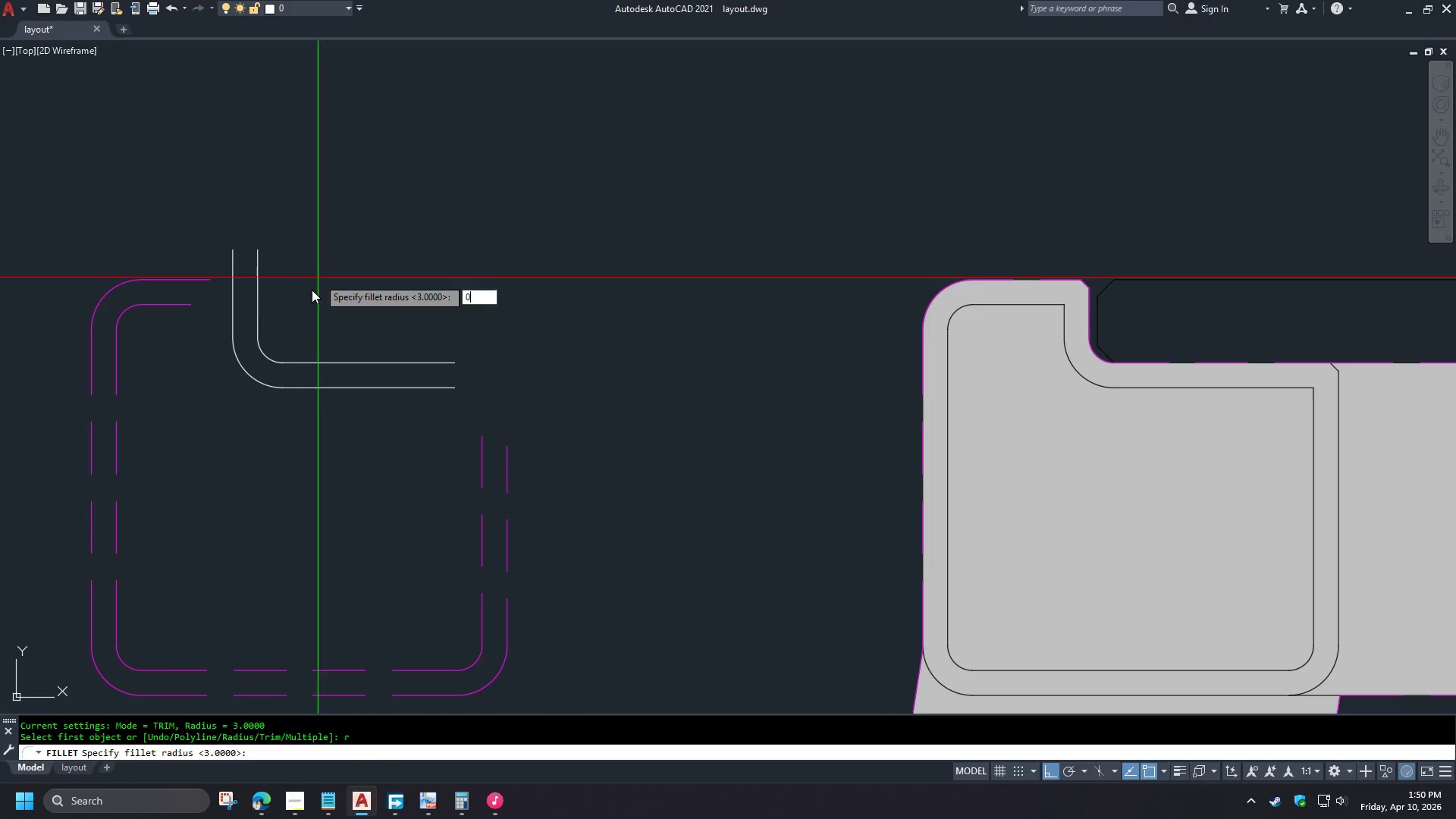 
key(Space)
 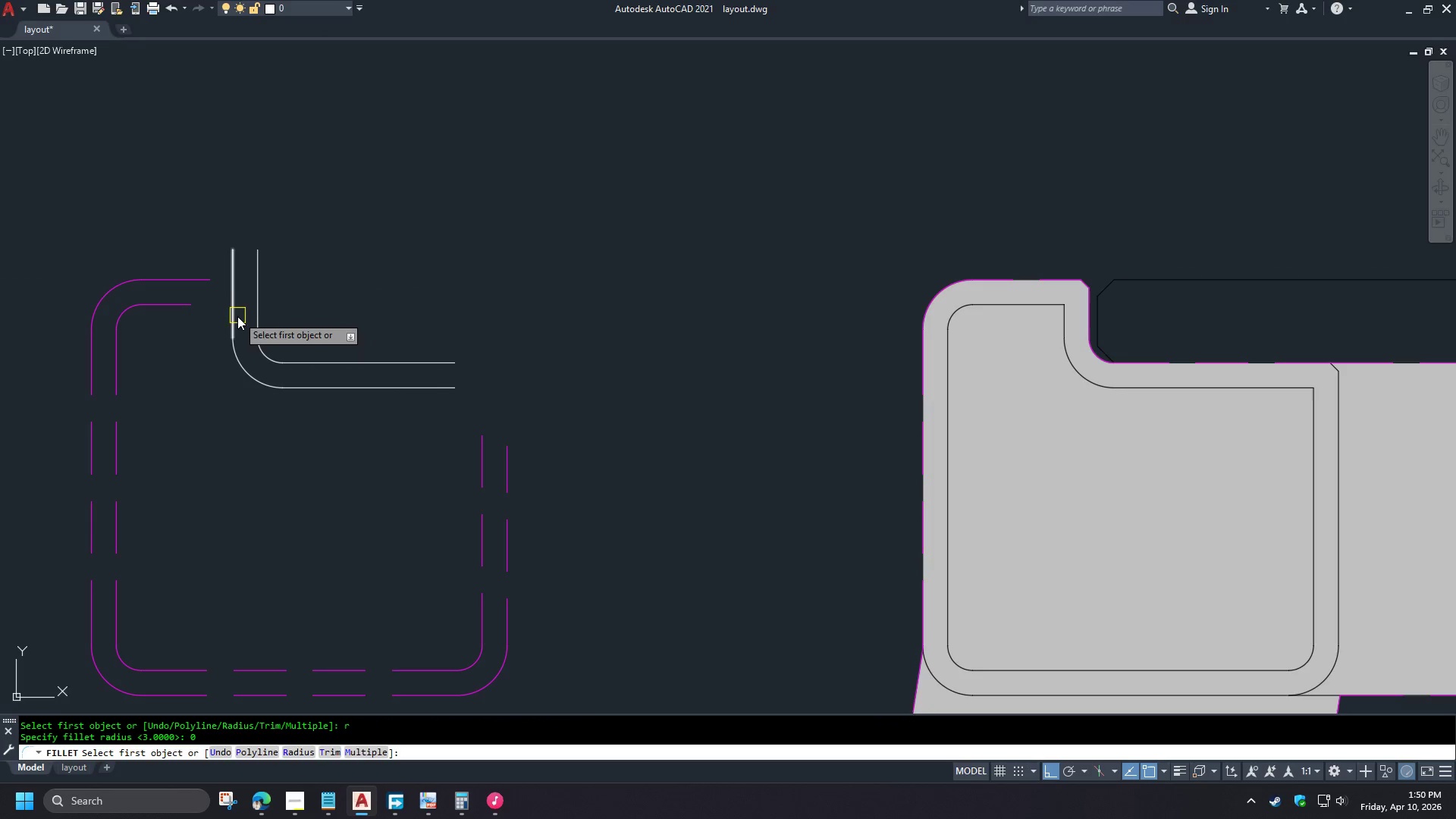 
left_click([237, 321])
 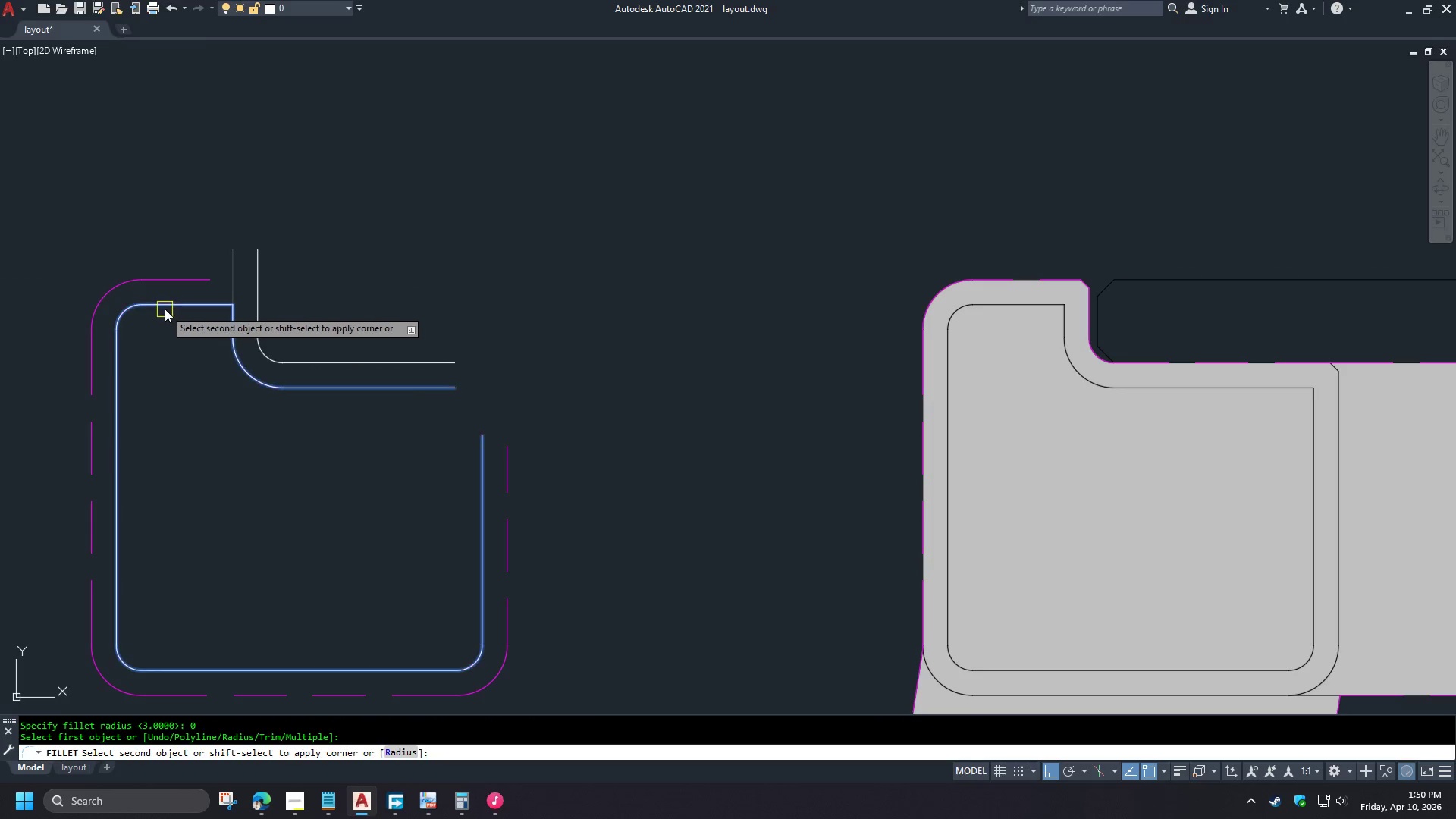 
left_click([165, 308])
 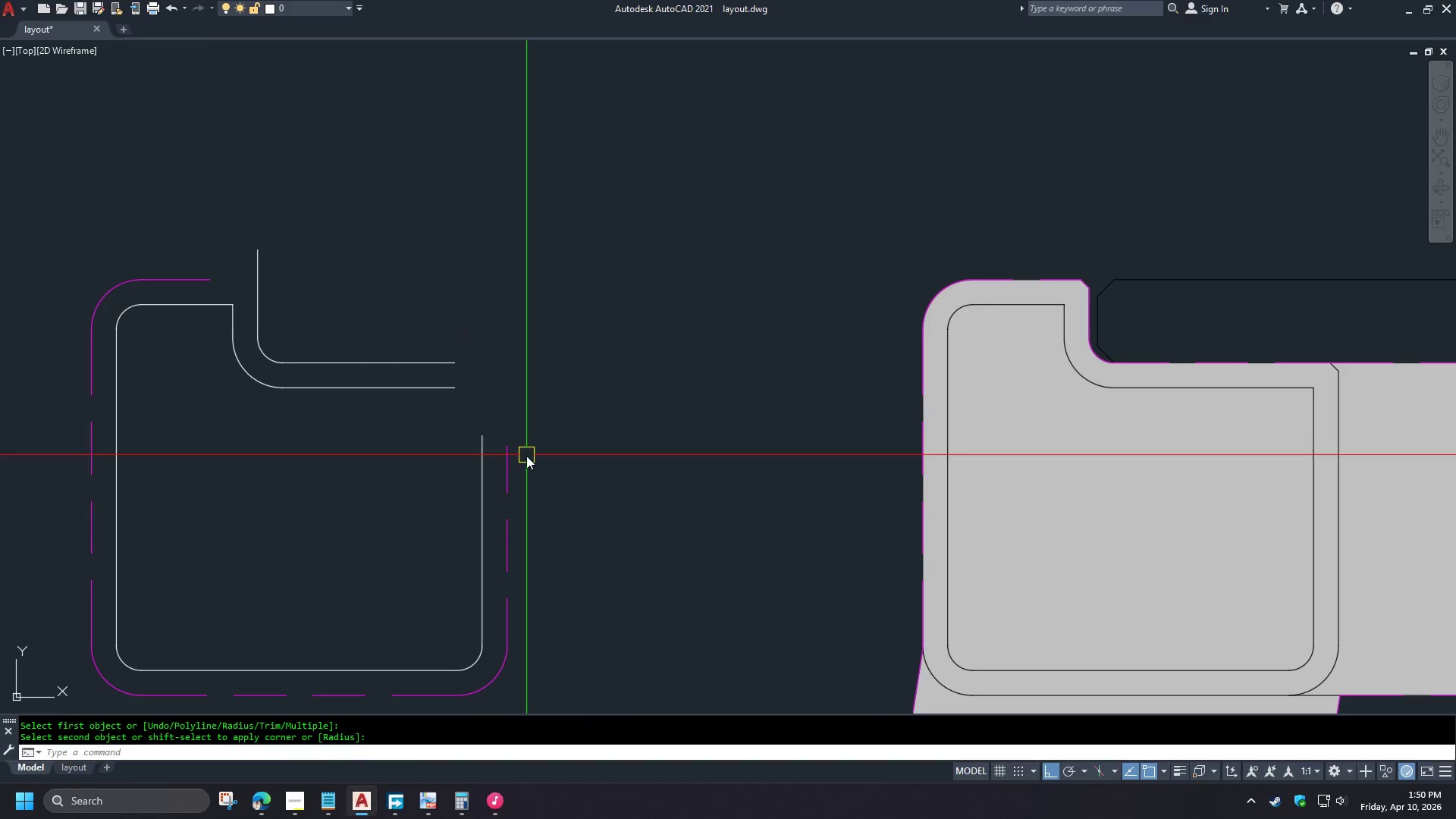 
key(F)
 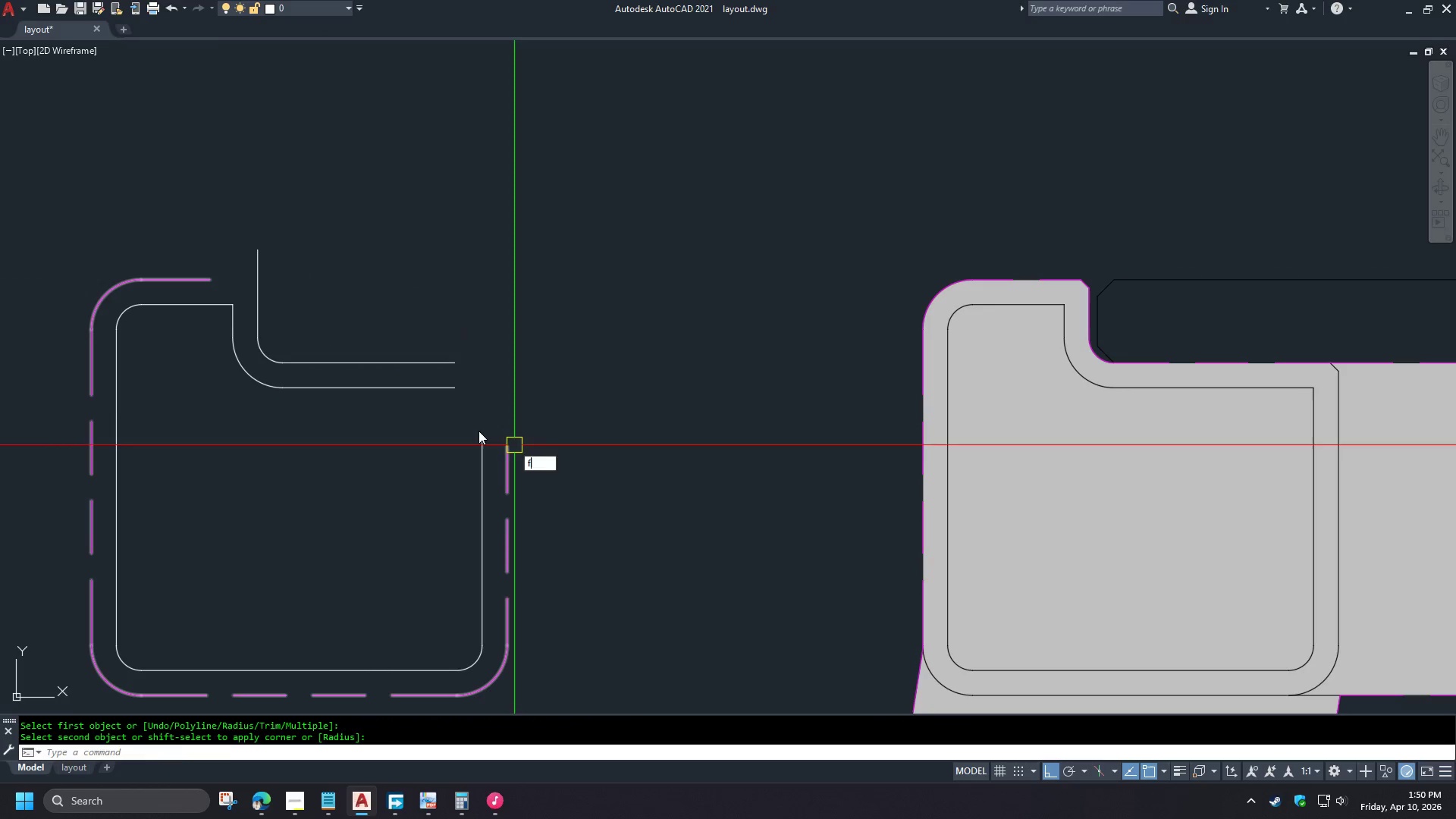 
key(Space)
 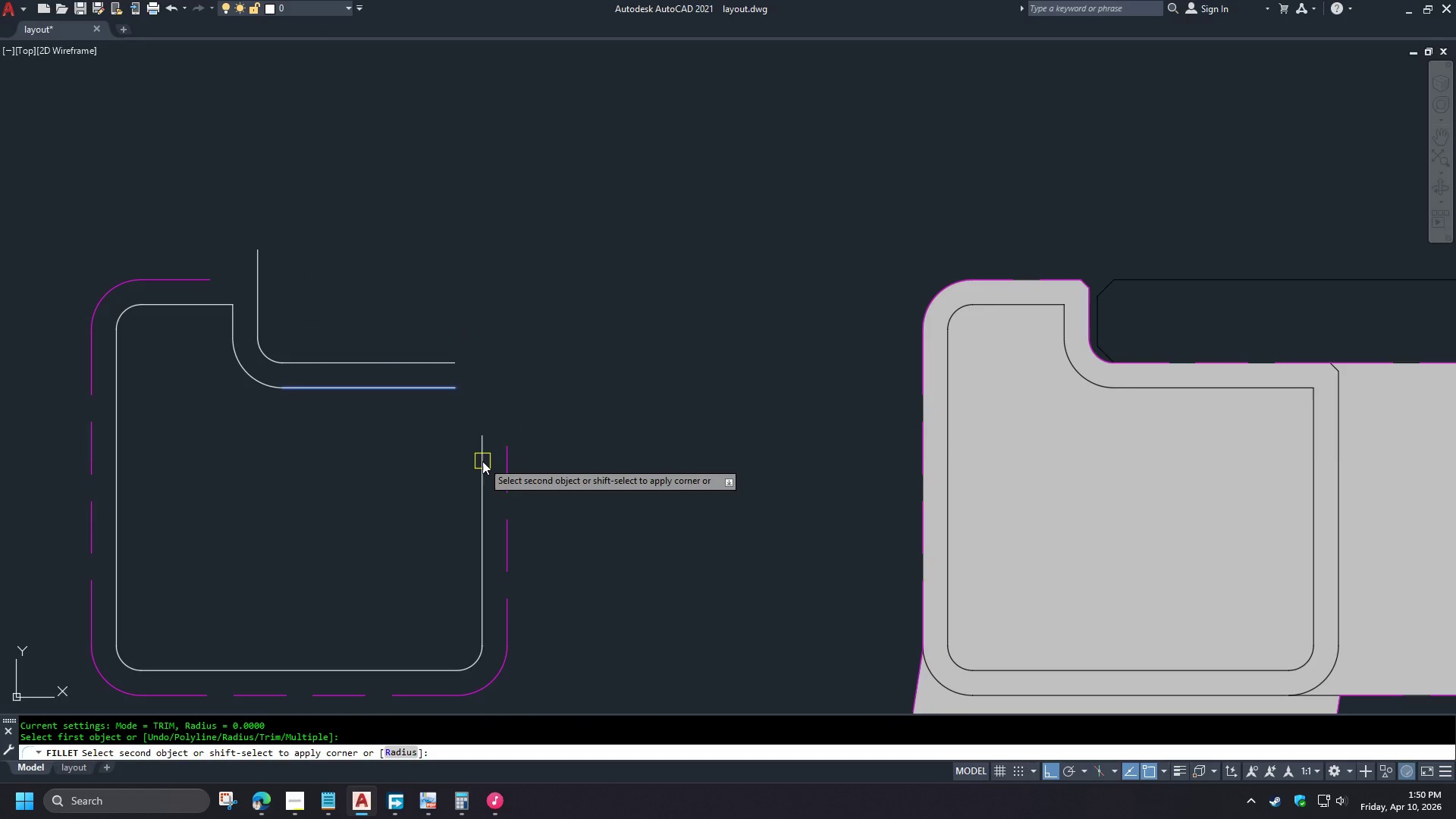 
double_click([482, 461])
 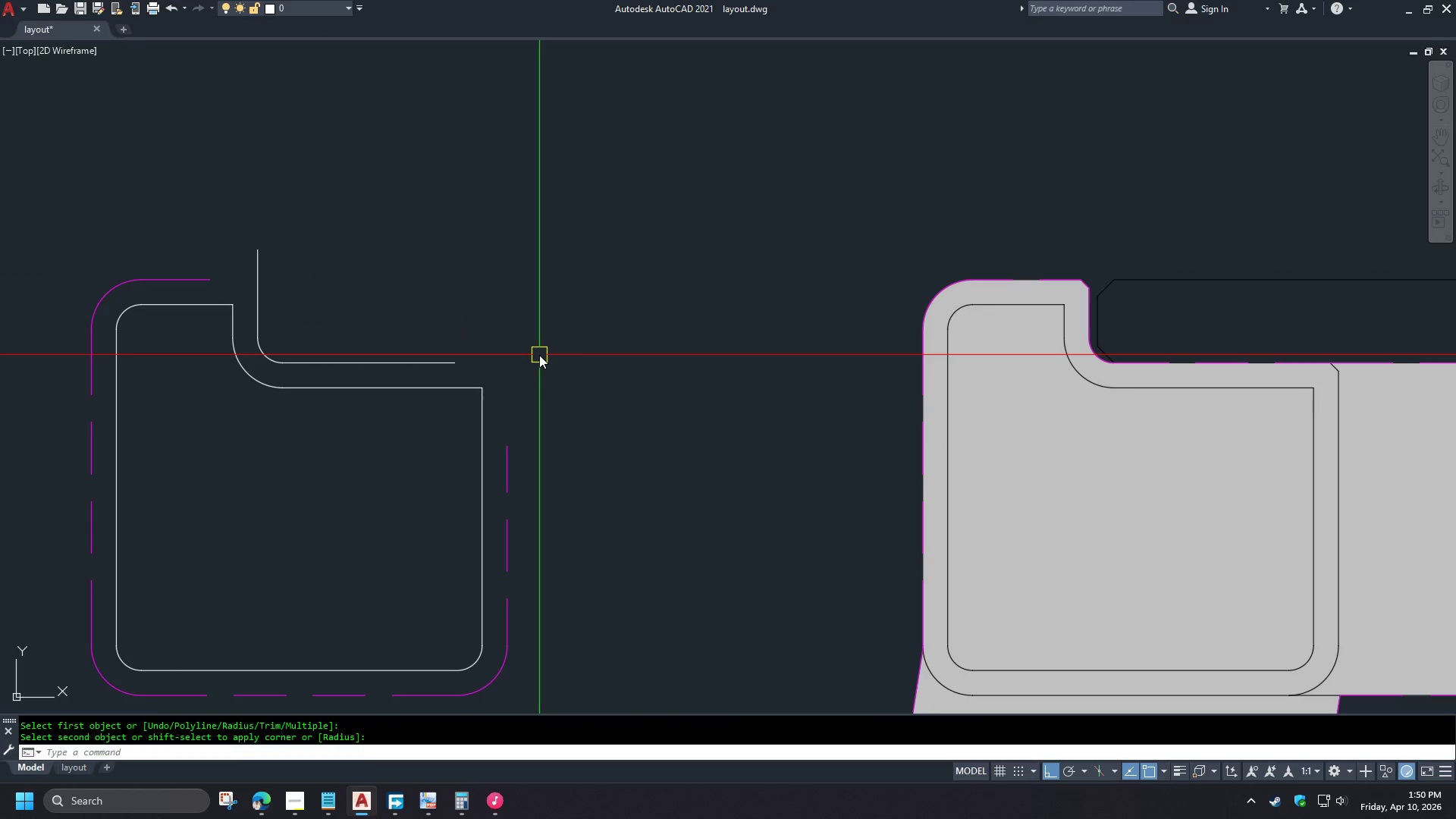 
type(cha )
 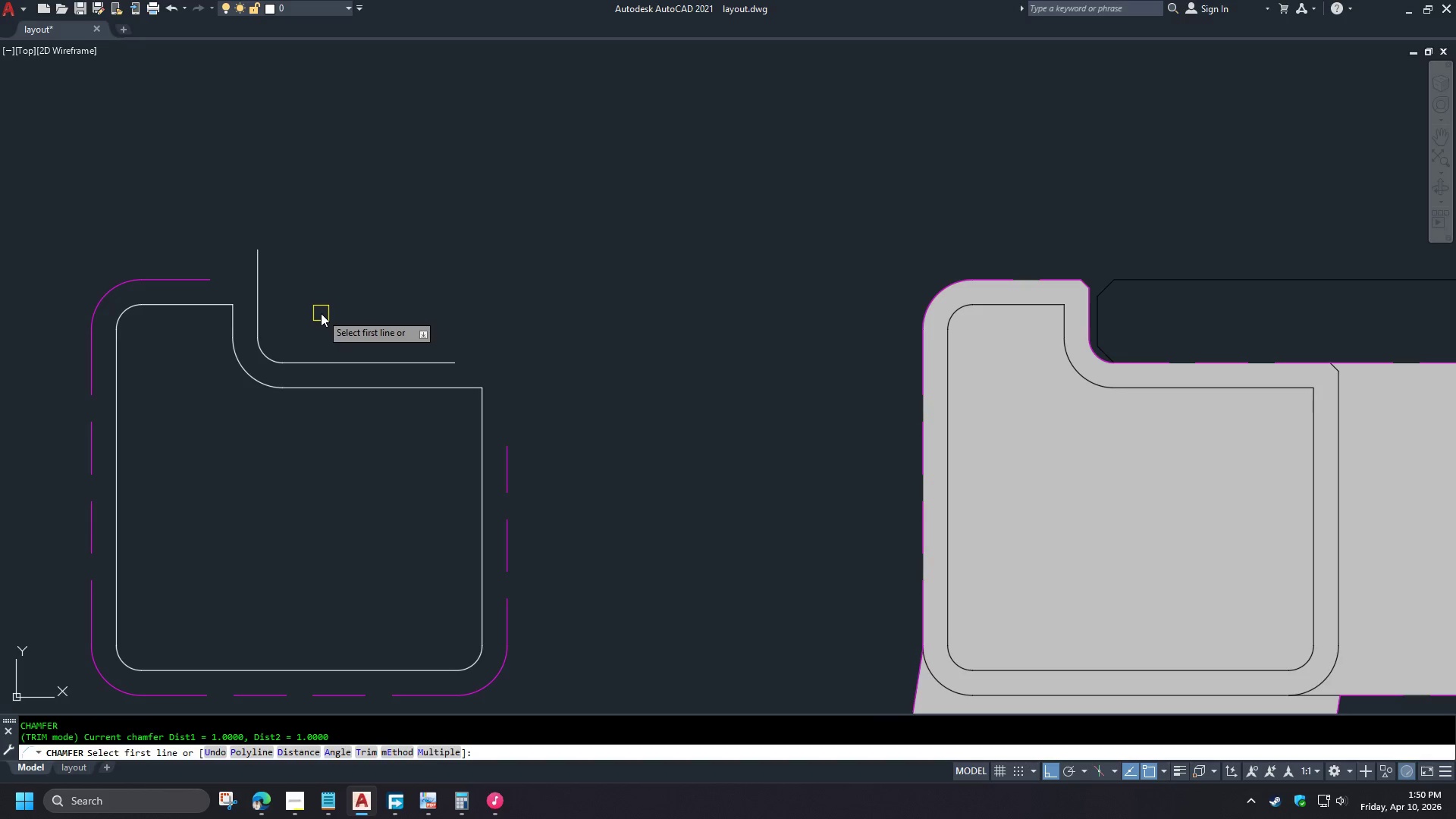 
left_click([256, 315])
 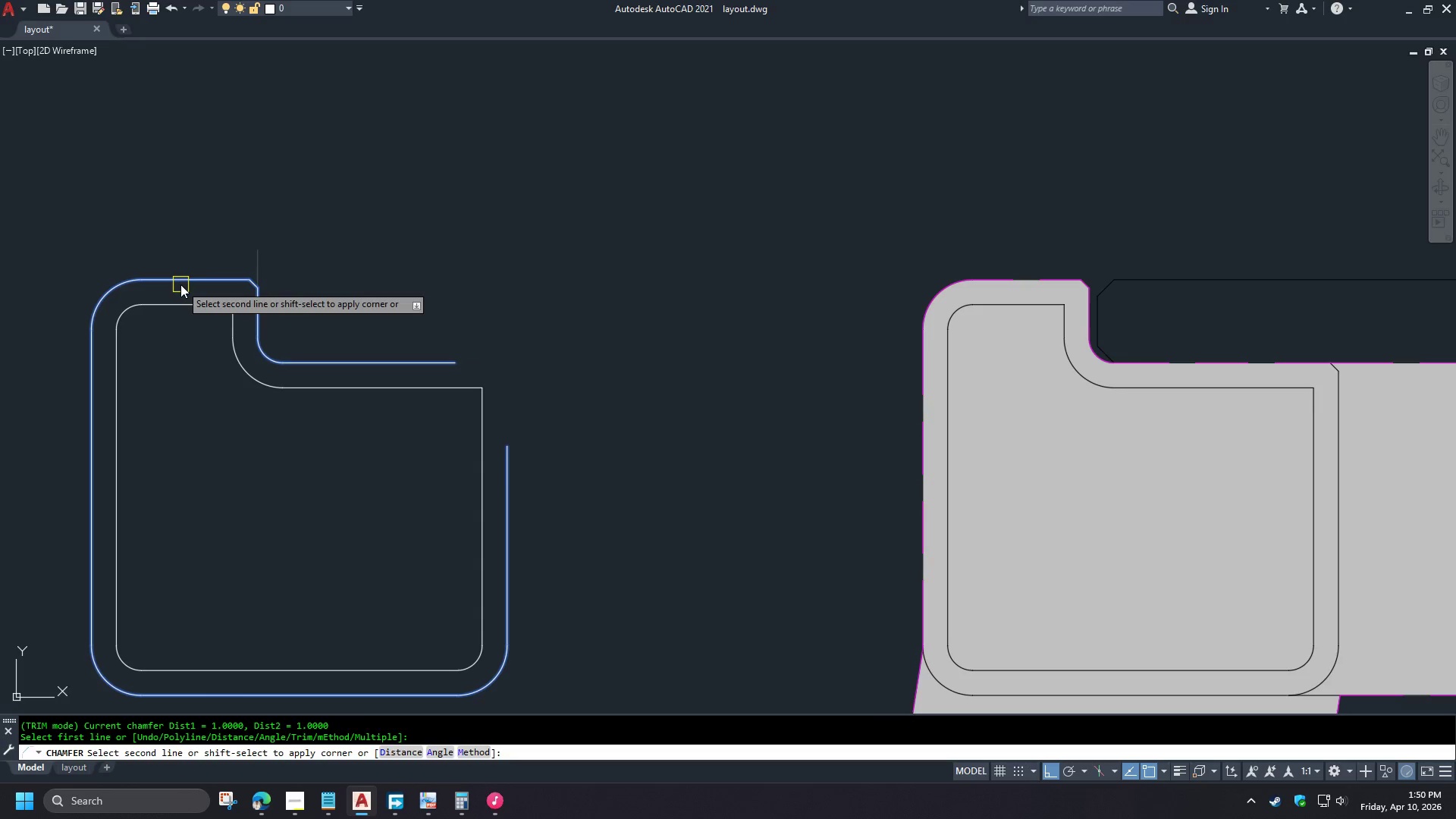 
left_click([180, 284])
 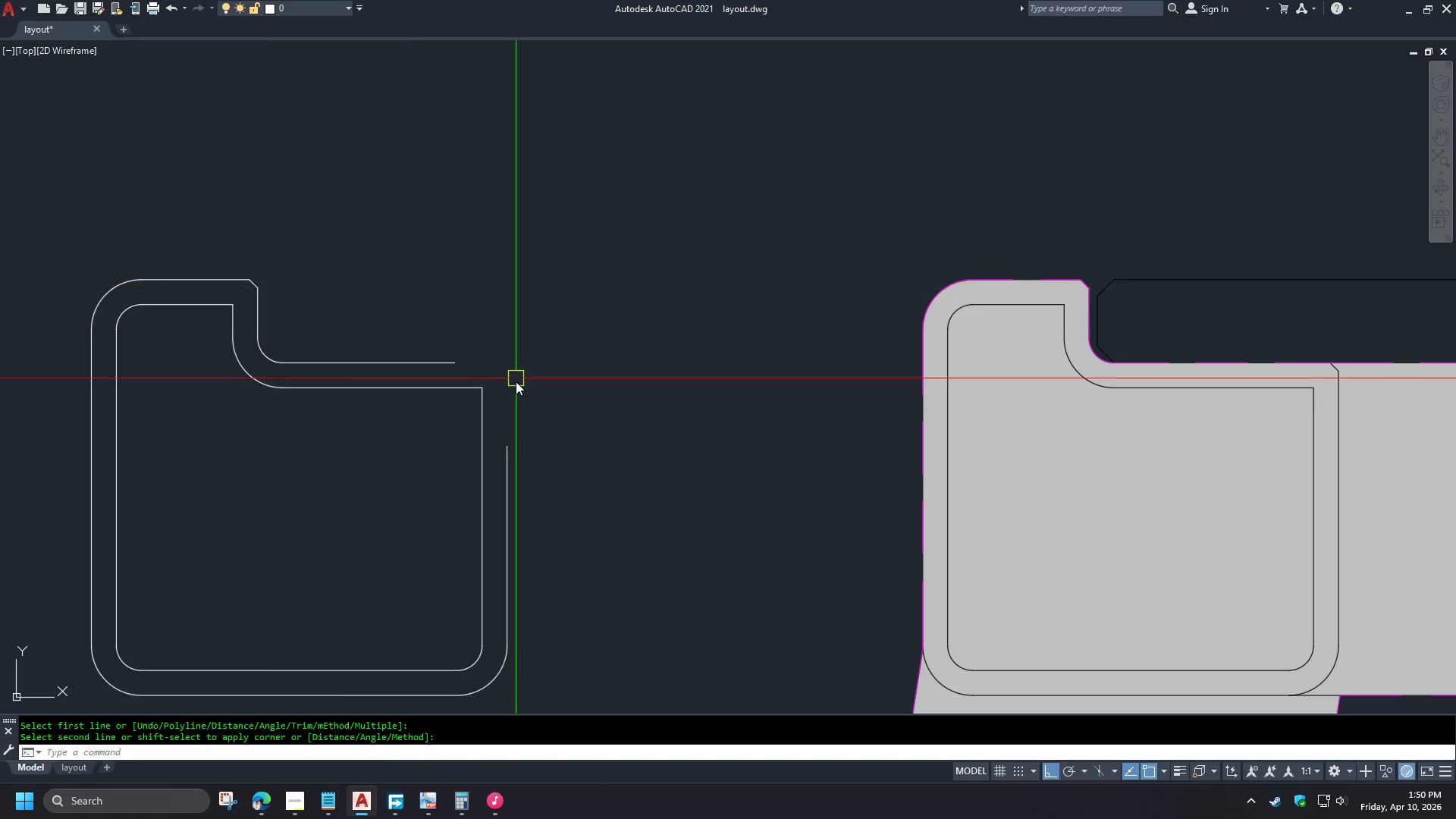 
key(Space)
 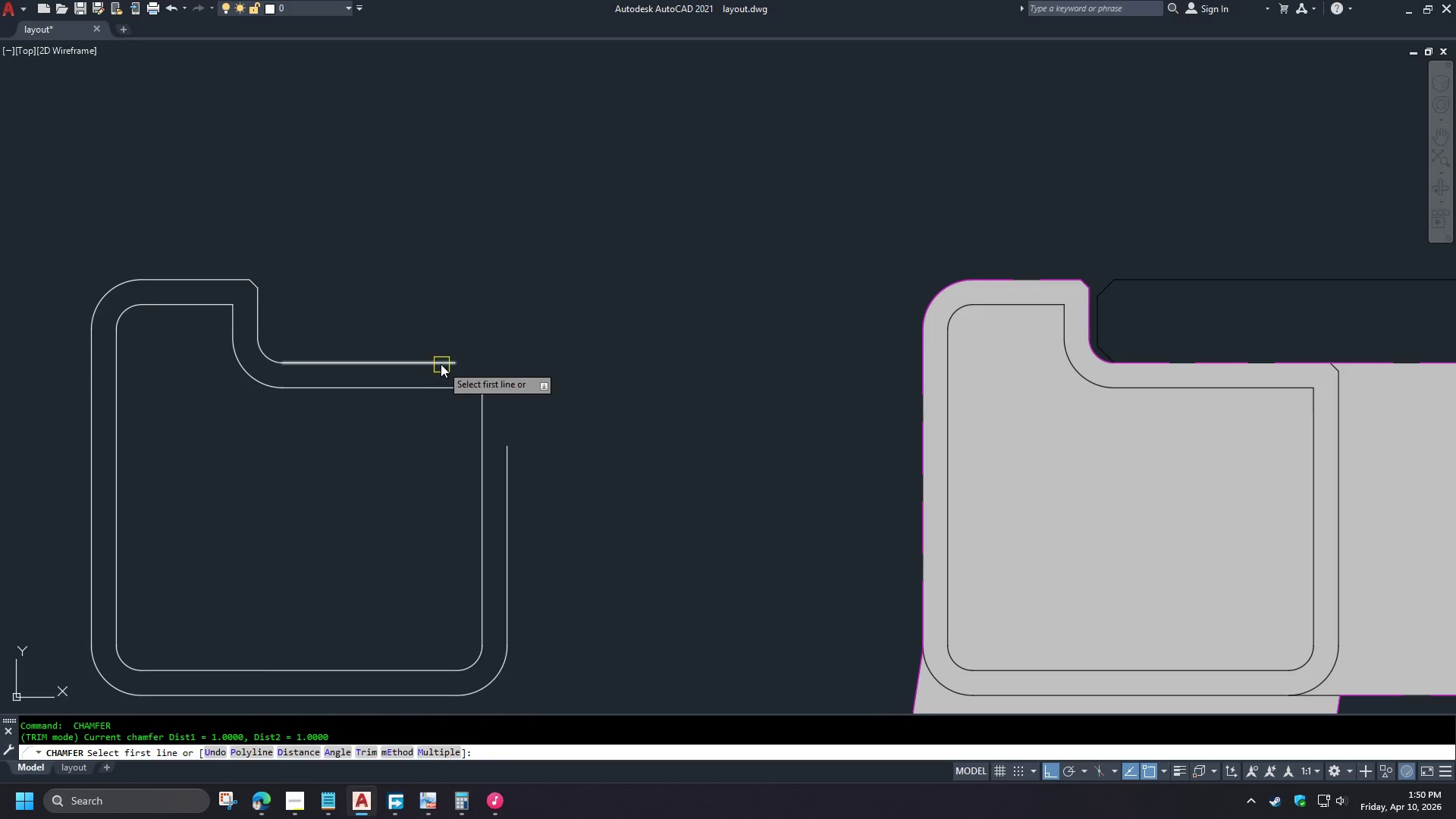 
left_click([439, 363])
 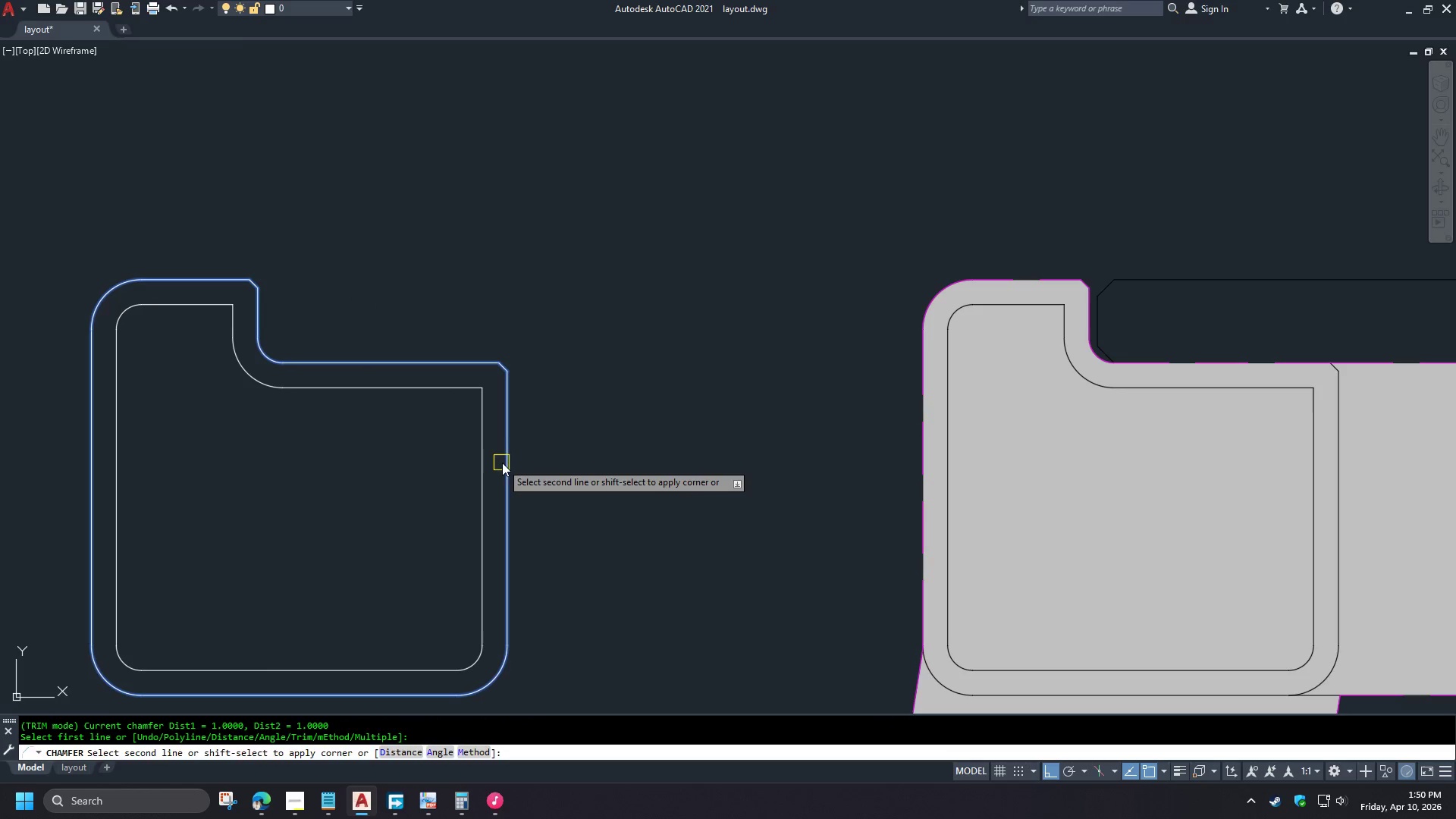 
left_click([503, 463])
 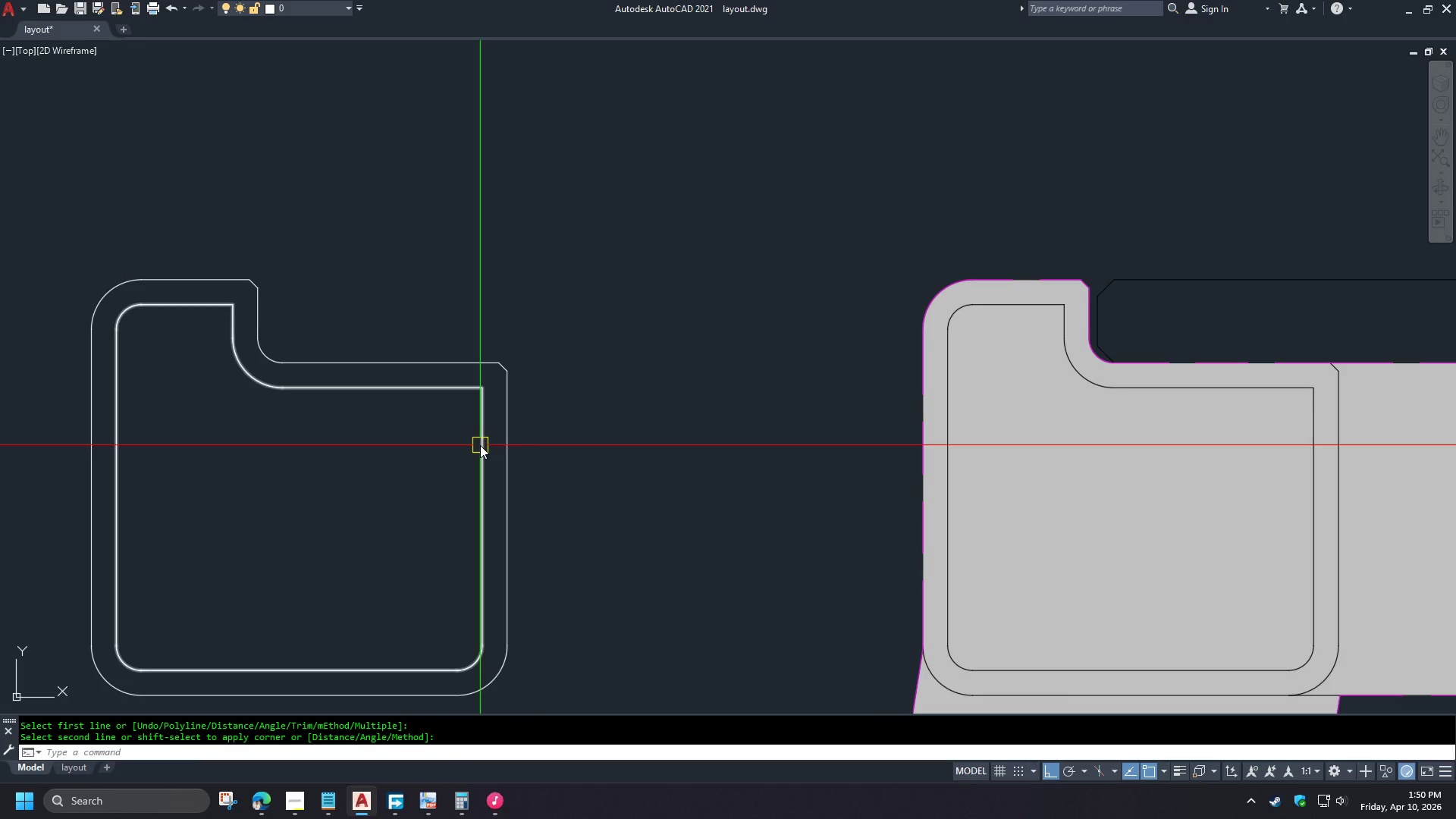 
left_click([480, 445])
 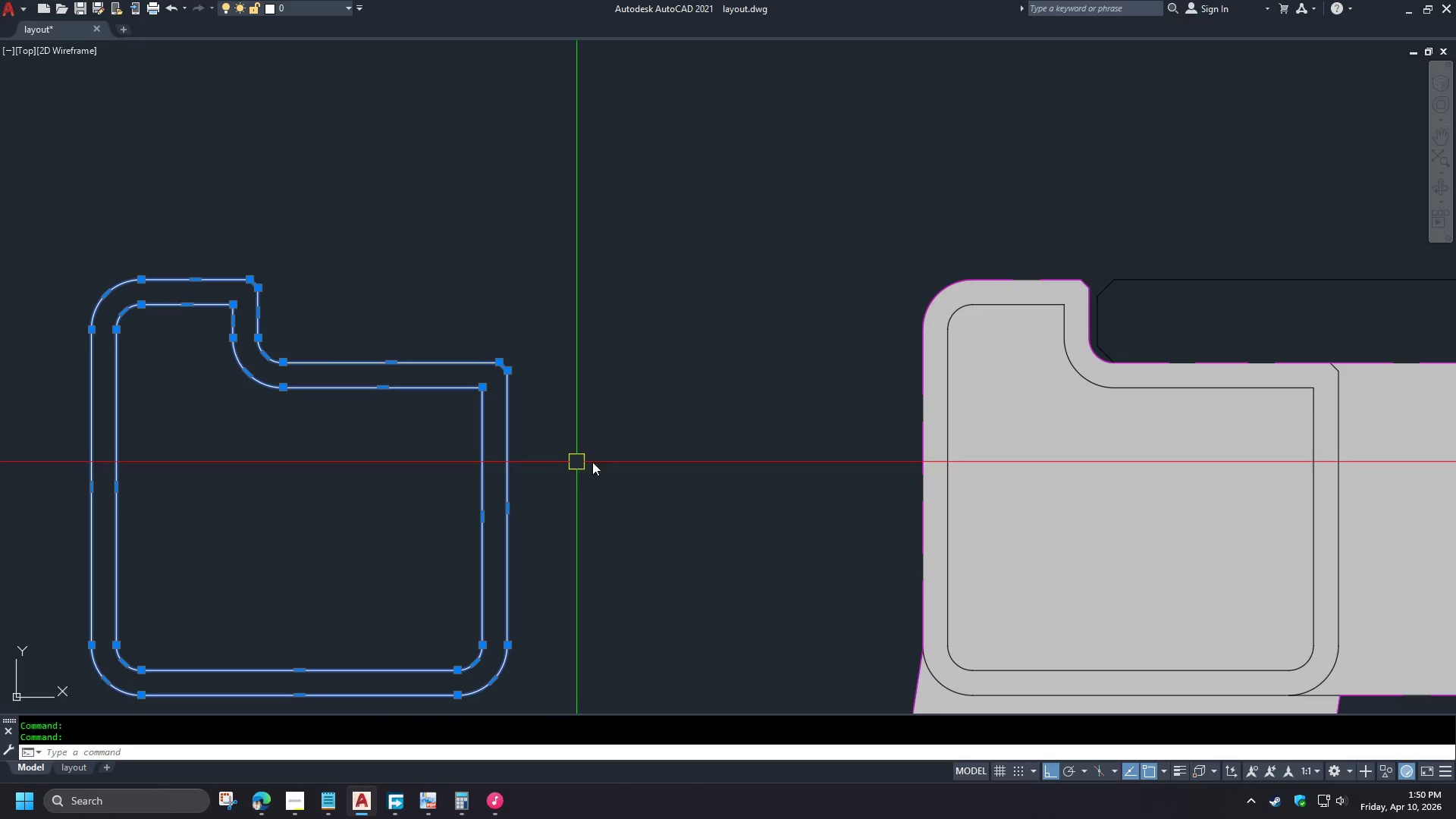 
key(Escape)
type(ma )
 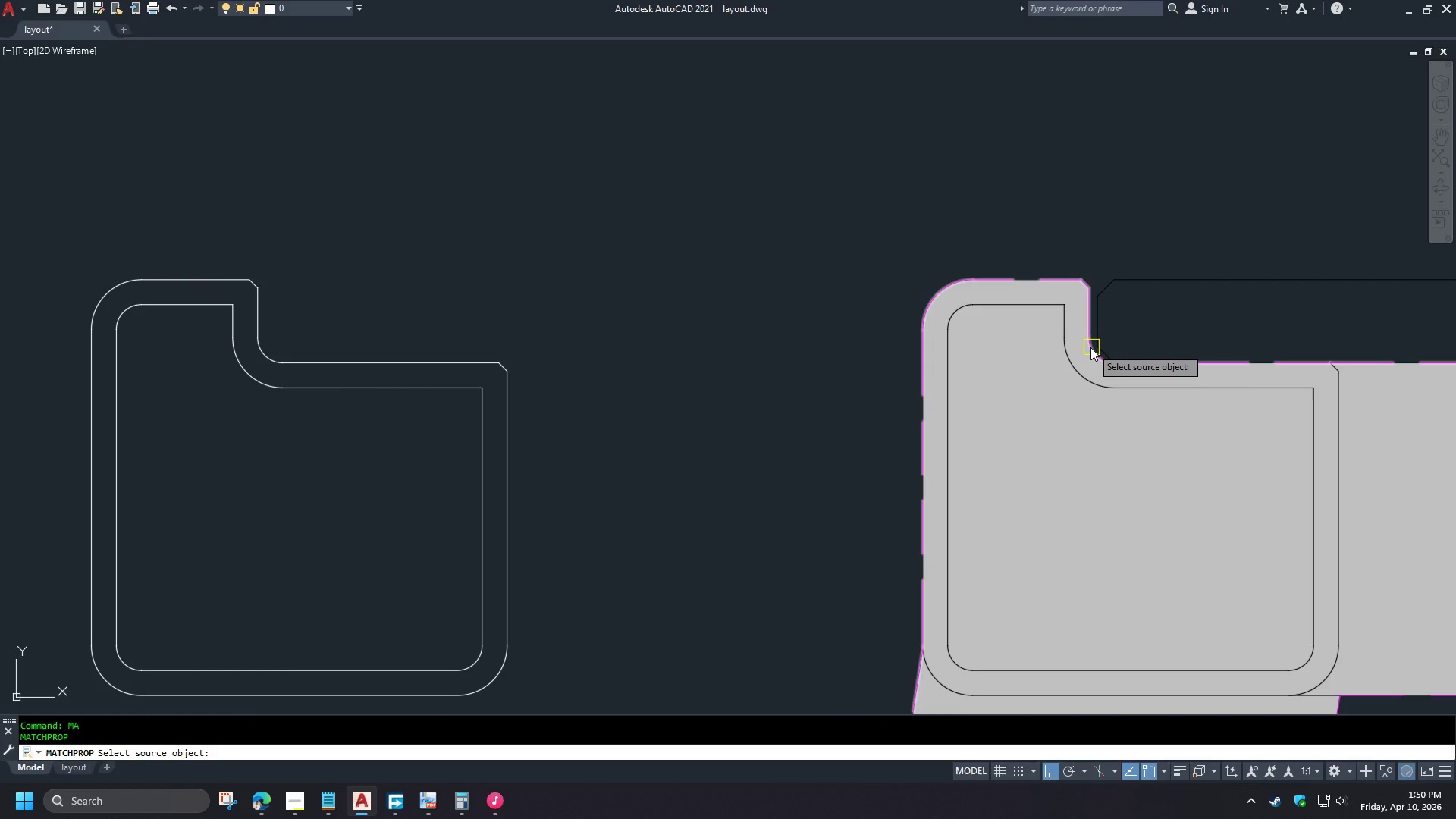 
left_click([1090, 347])
 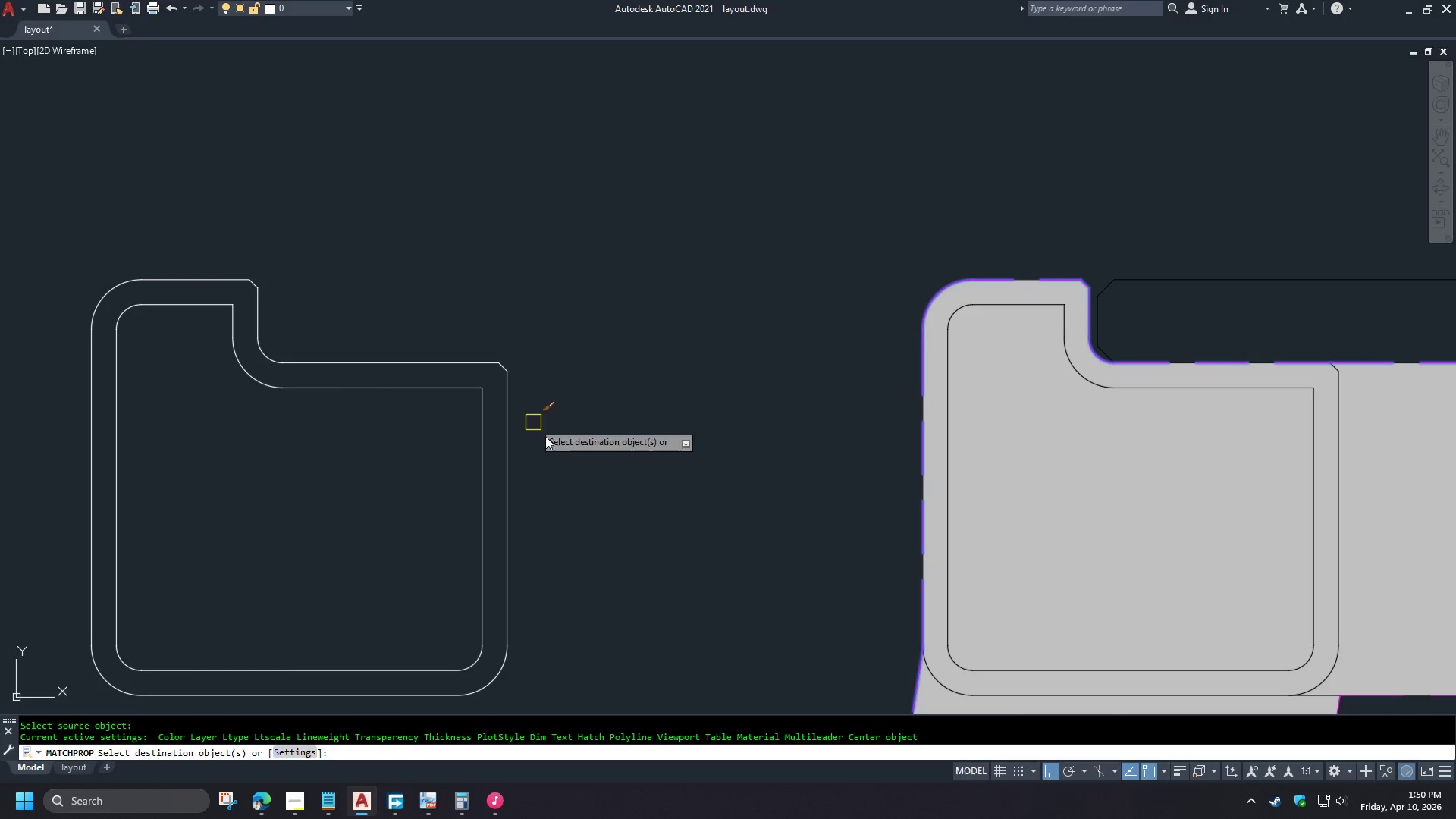 
left_click_drag(start_coordinate=[559, 482], to_coordinate=[555, 478])
 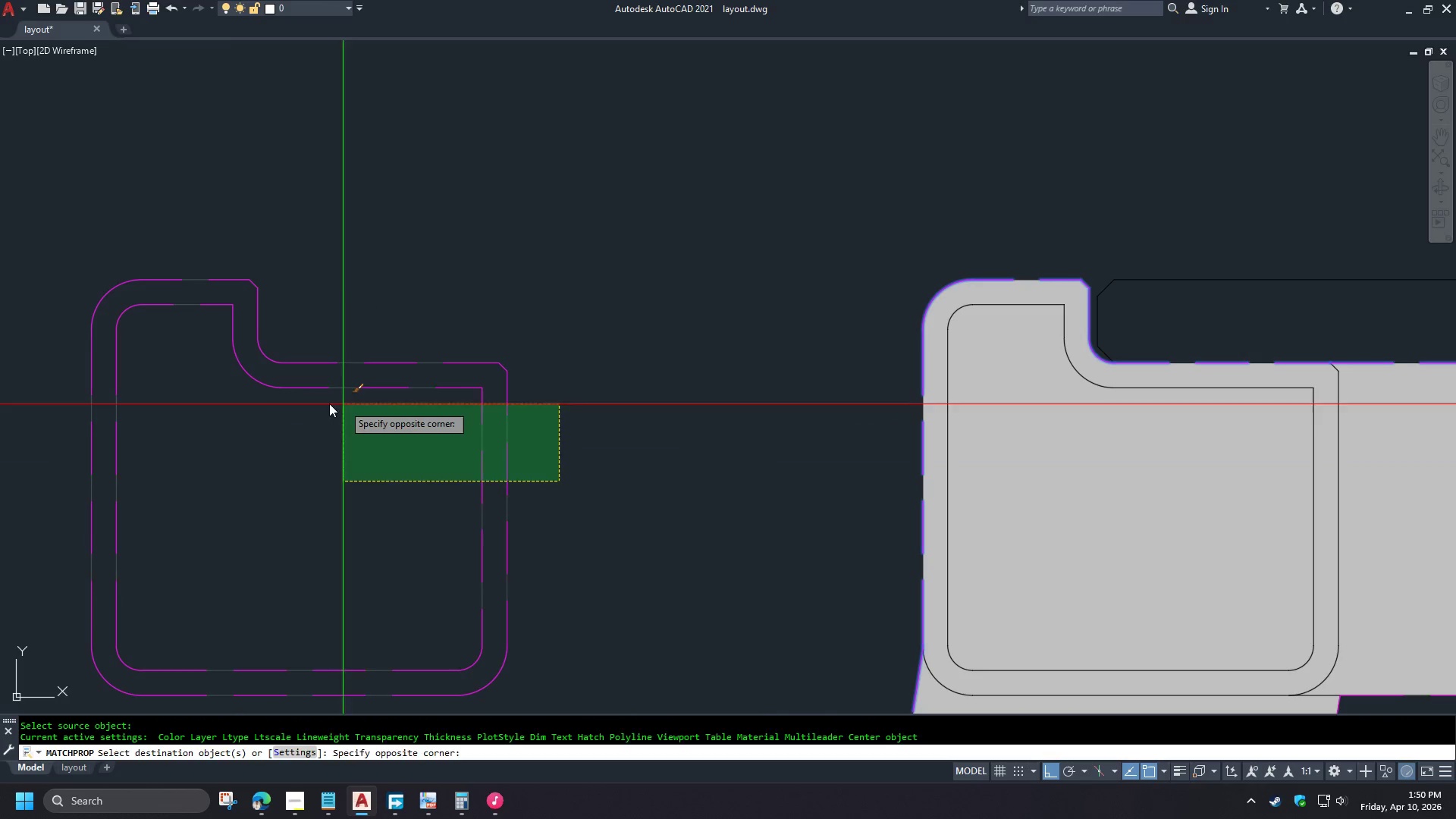 
left_click_drag(start_coordinate=[320, 403], to_coordinate=[310, 403])
 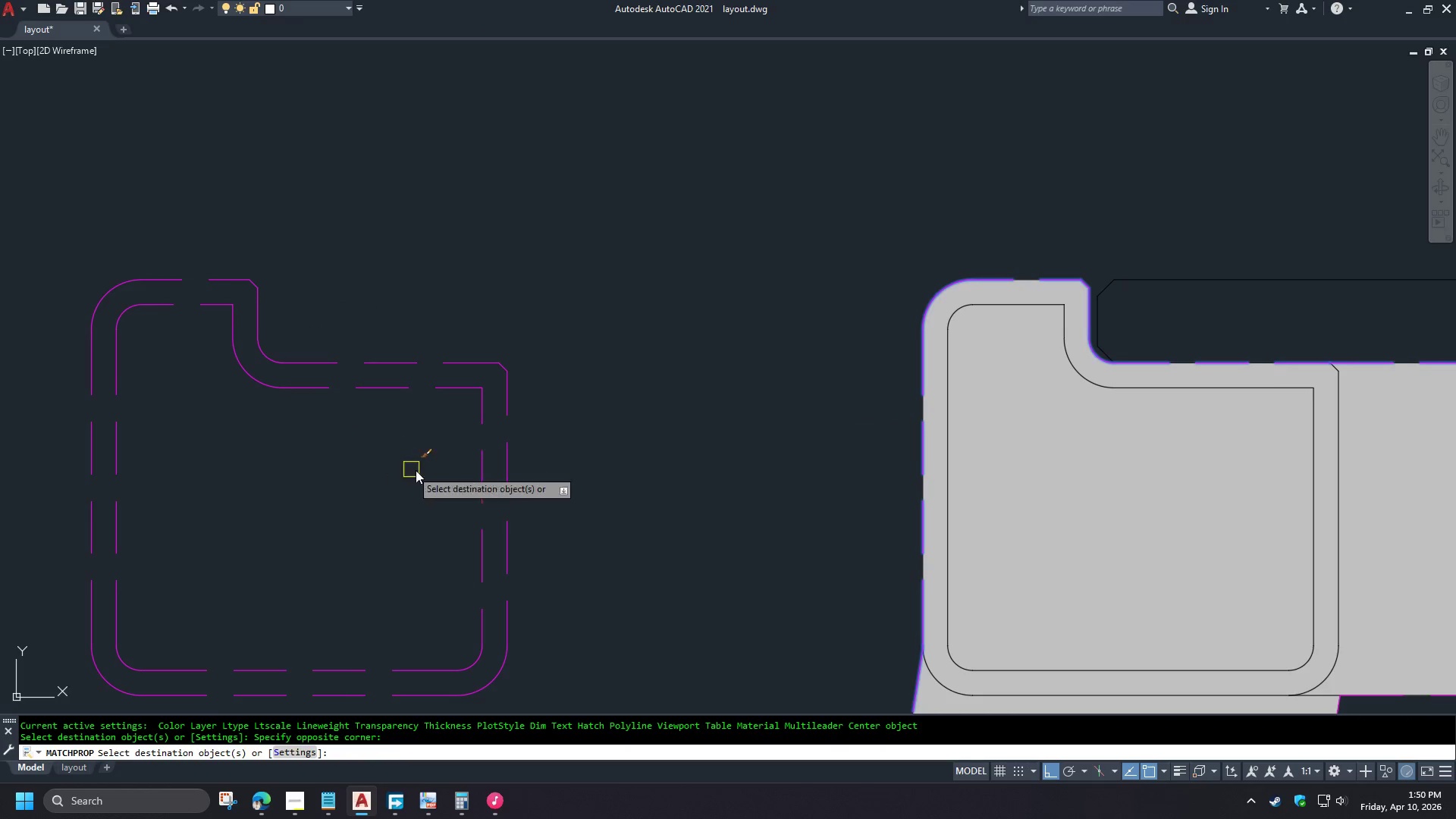 
key(Space)
 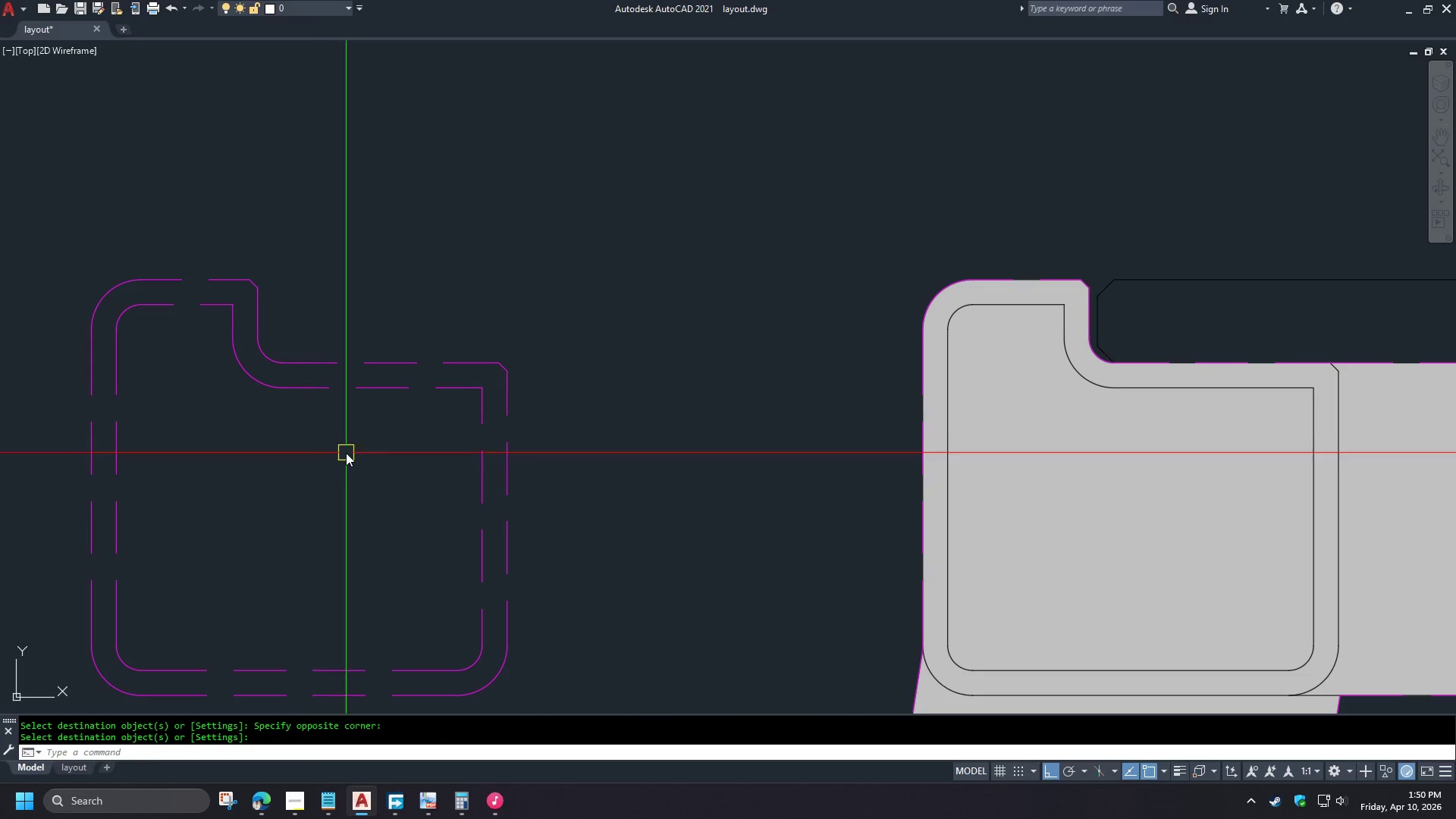 
left_click_drag(start_coordinate=[348, 454], to_coordinate=[341, 438])
 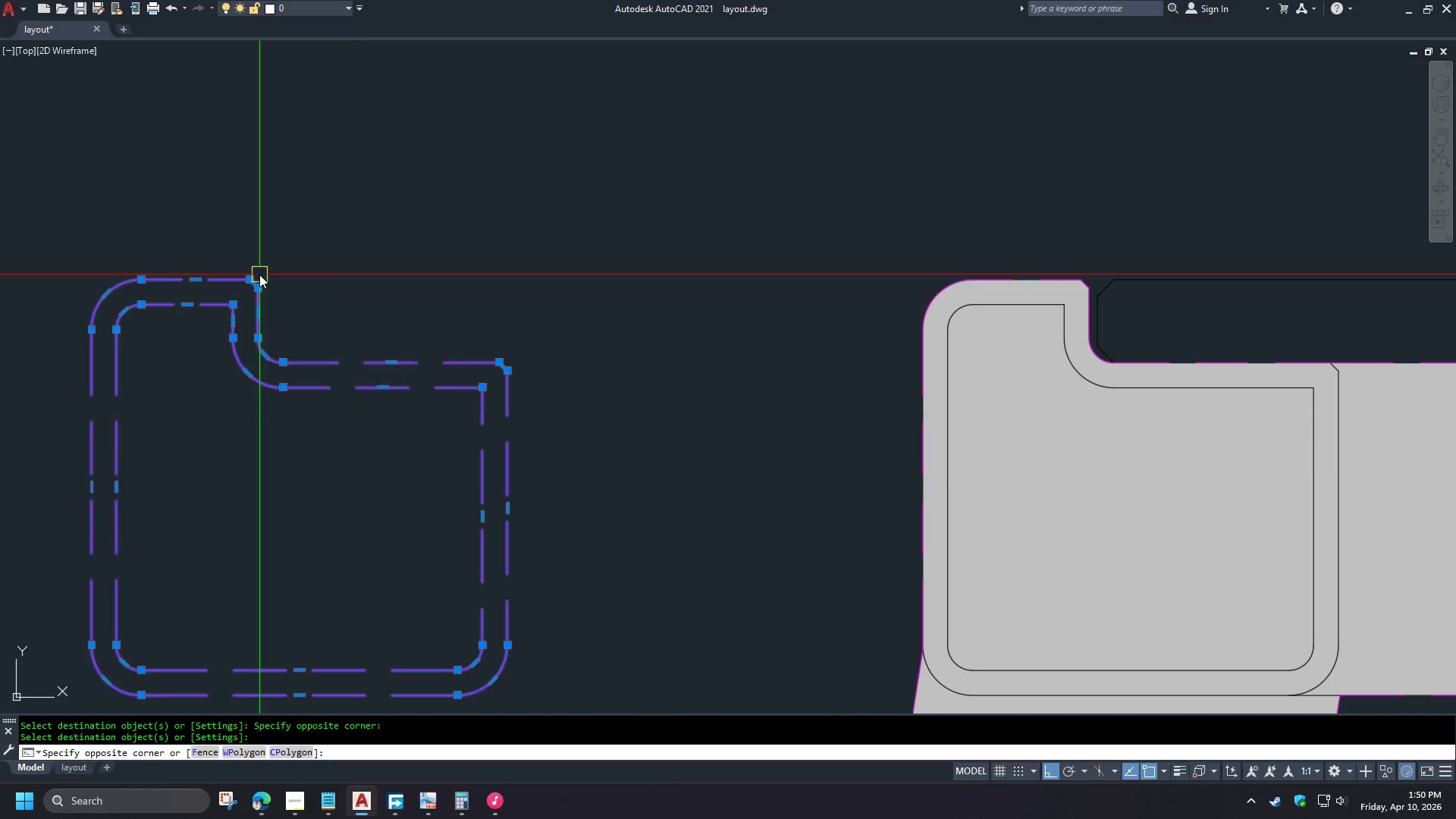 
left_click_drag(start_coordinate=[260, 278], to_coordinate=[259, 275])
 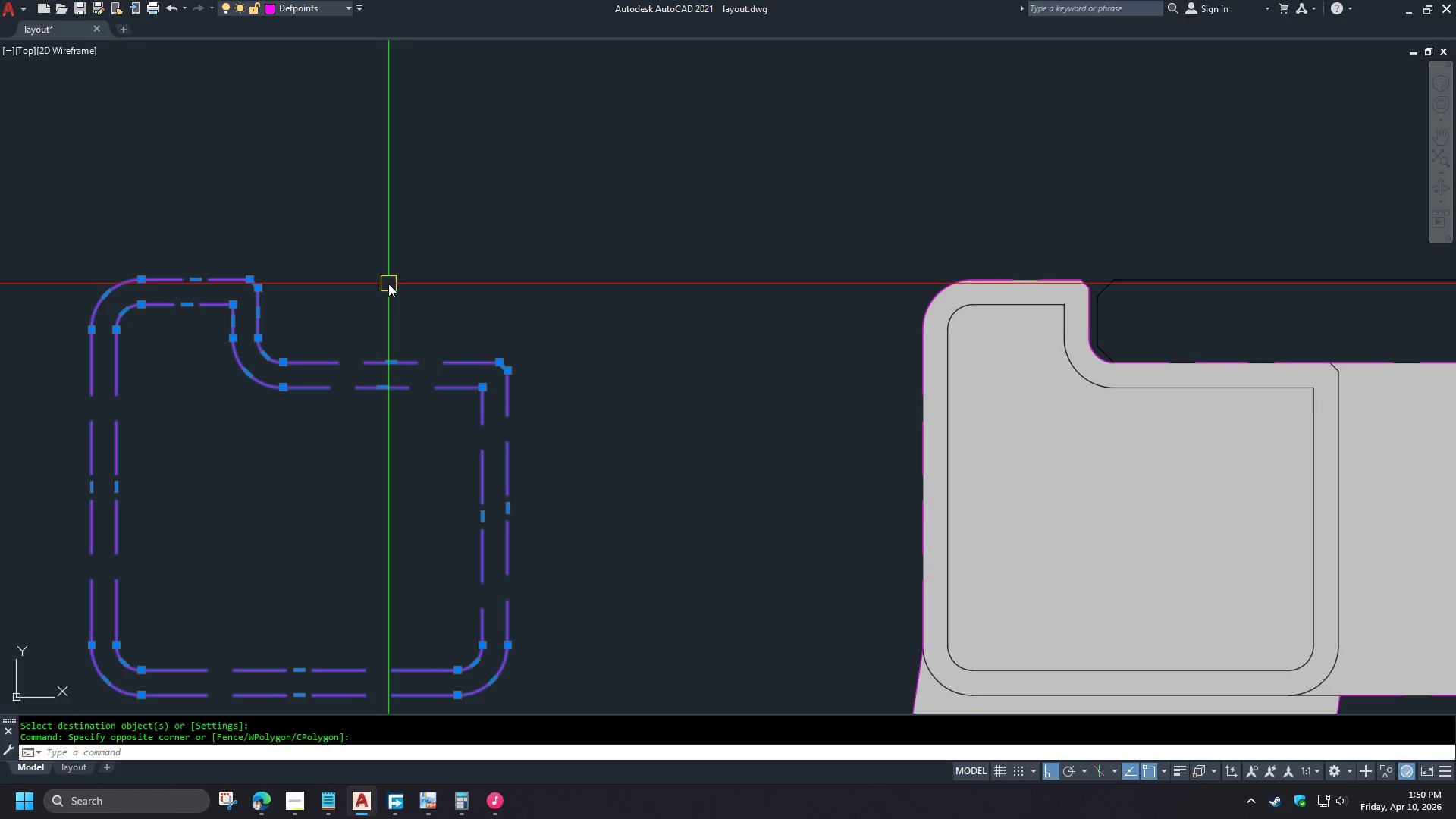 
key(M)
 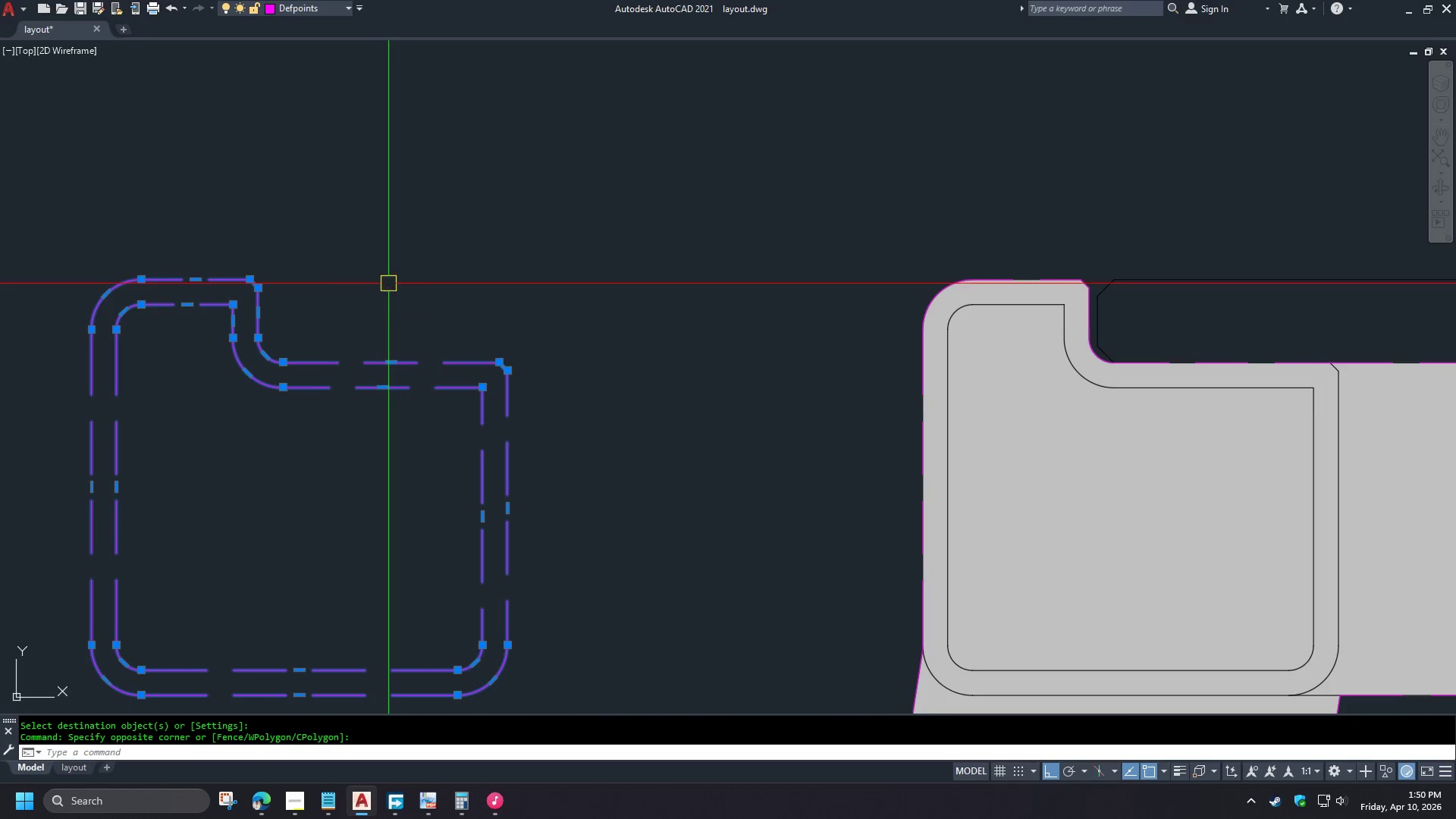 
key(Space)
 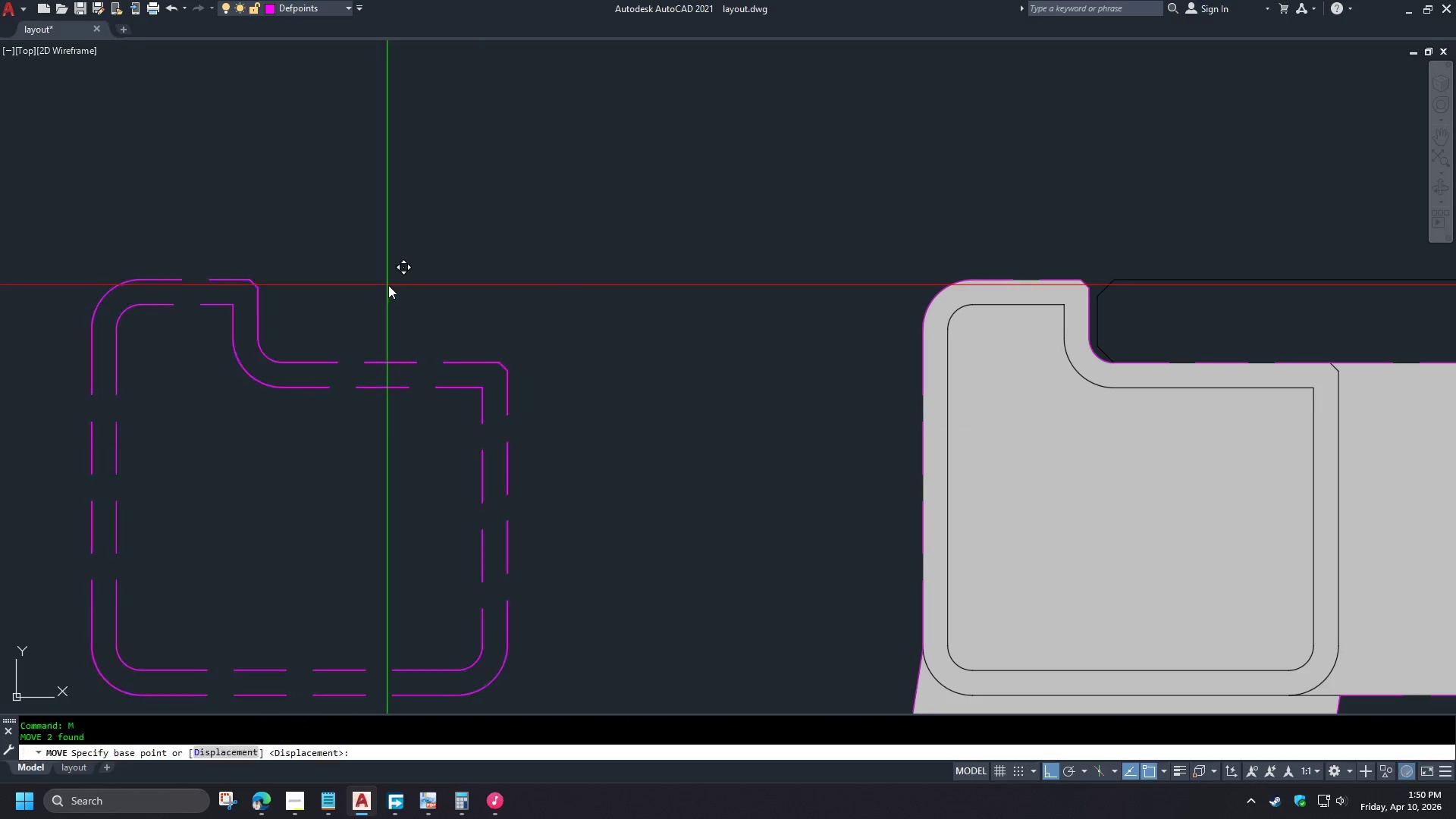 
left_click_drag(start_coordinate=[387, 285], to_coordinate=[399, 292])
 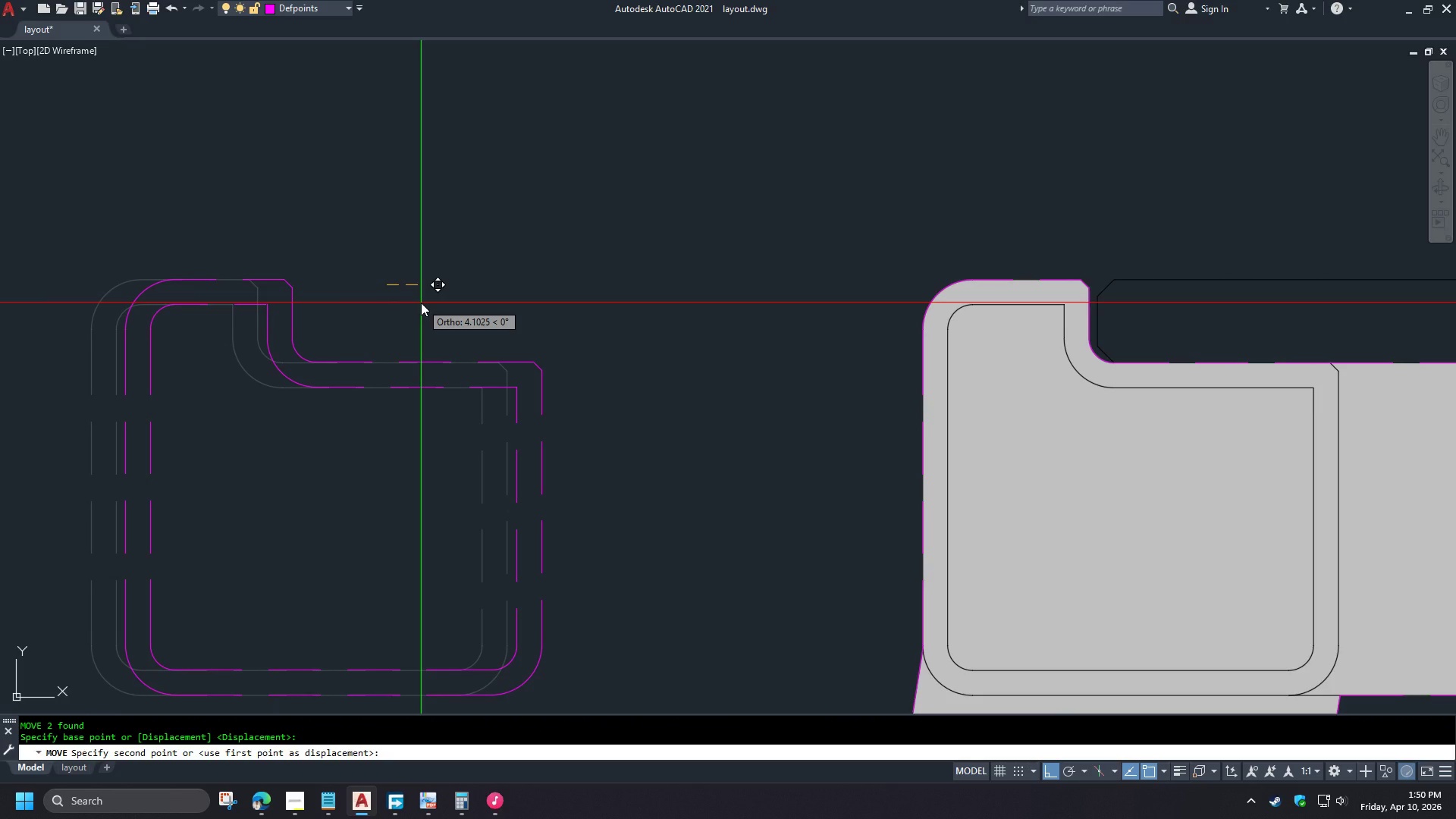 
key(Numpad5)
 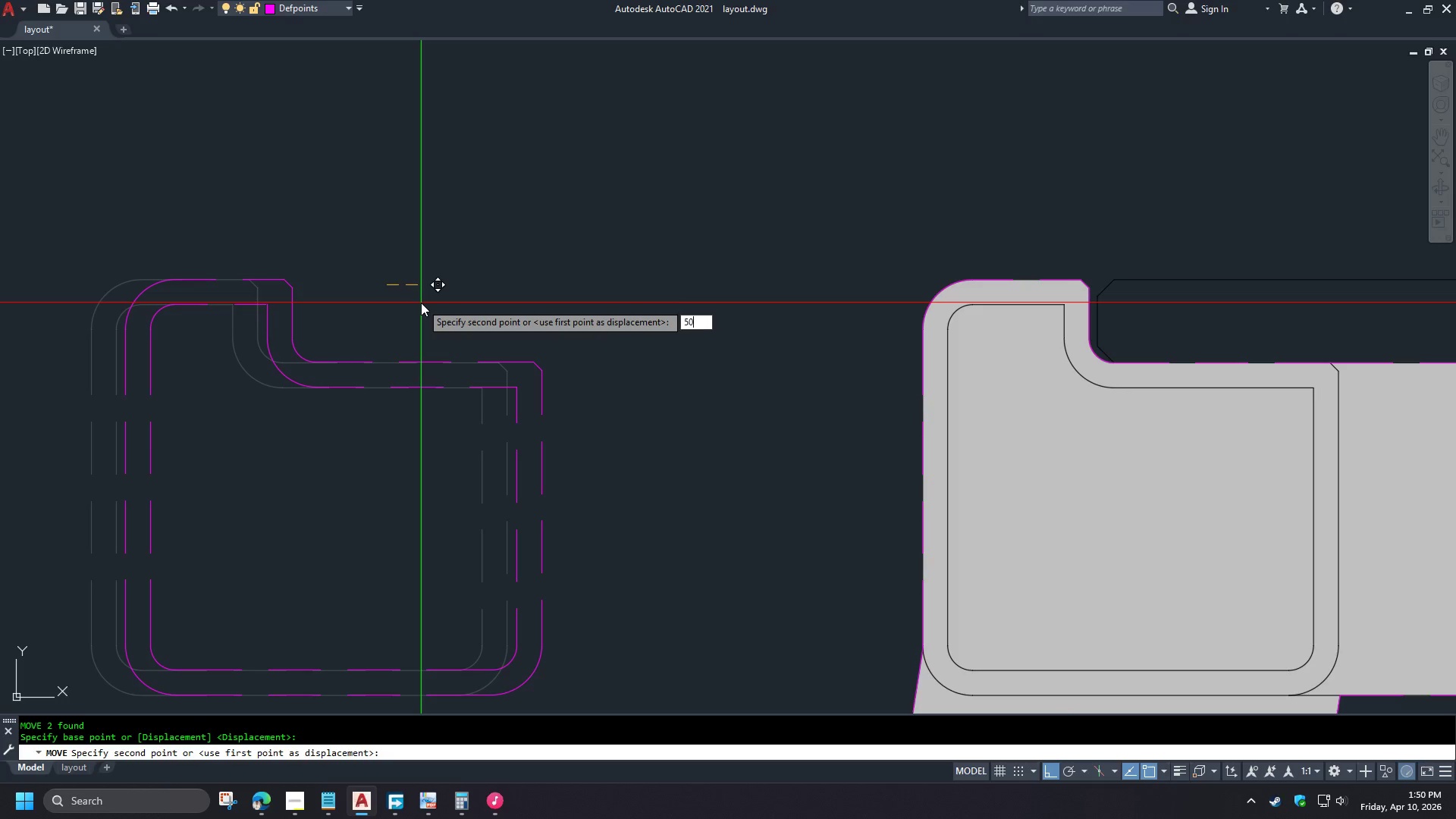 
key(Numpad0)
 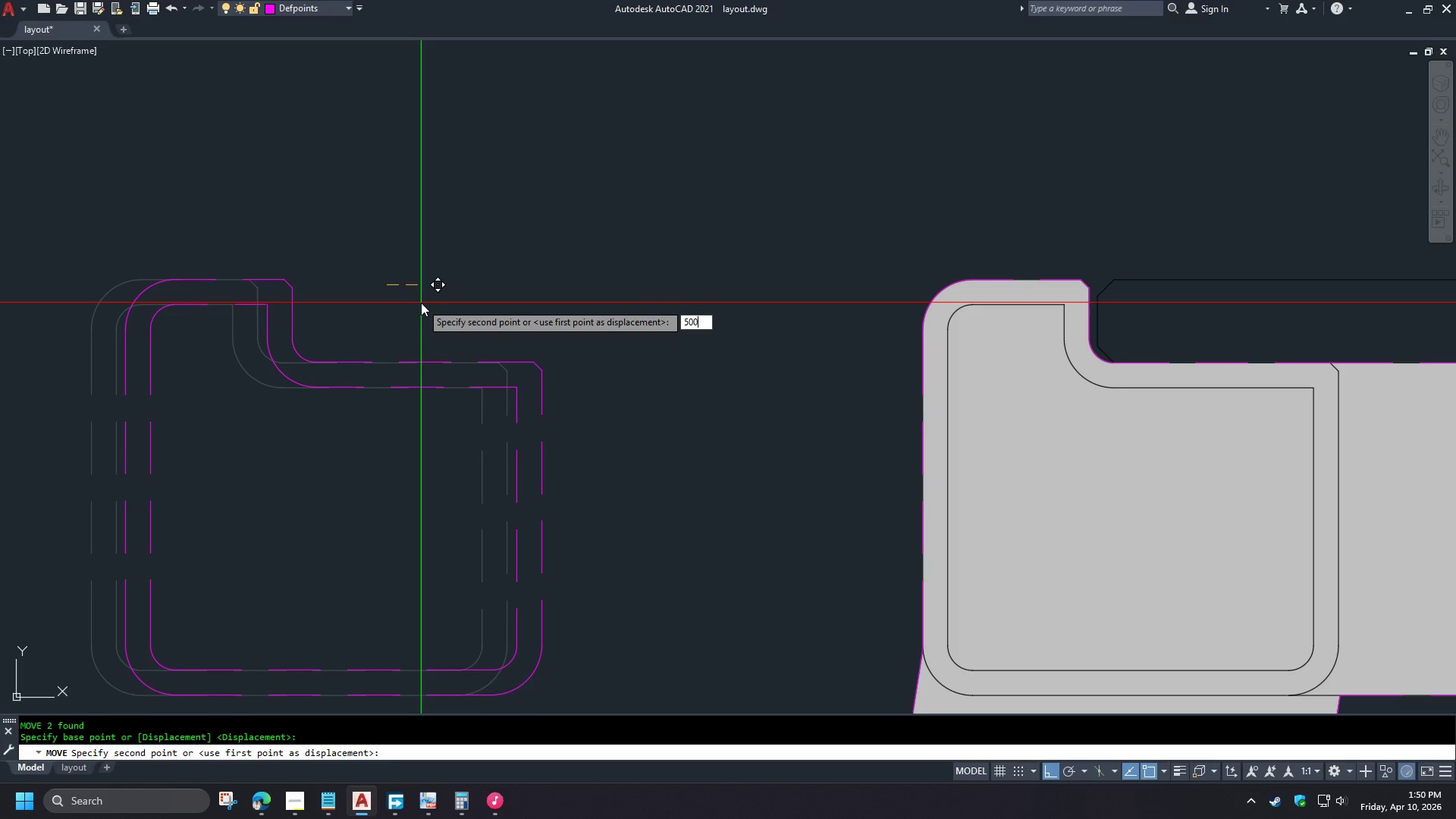 
key(Numpad0)
 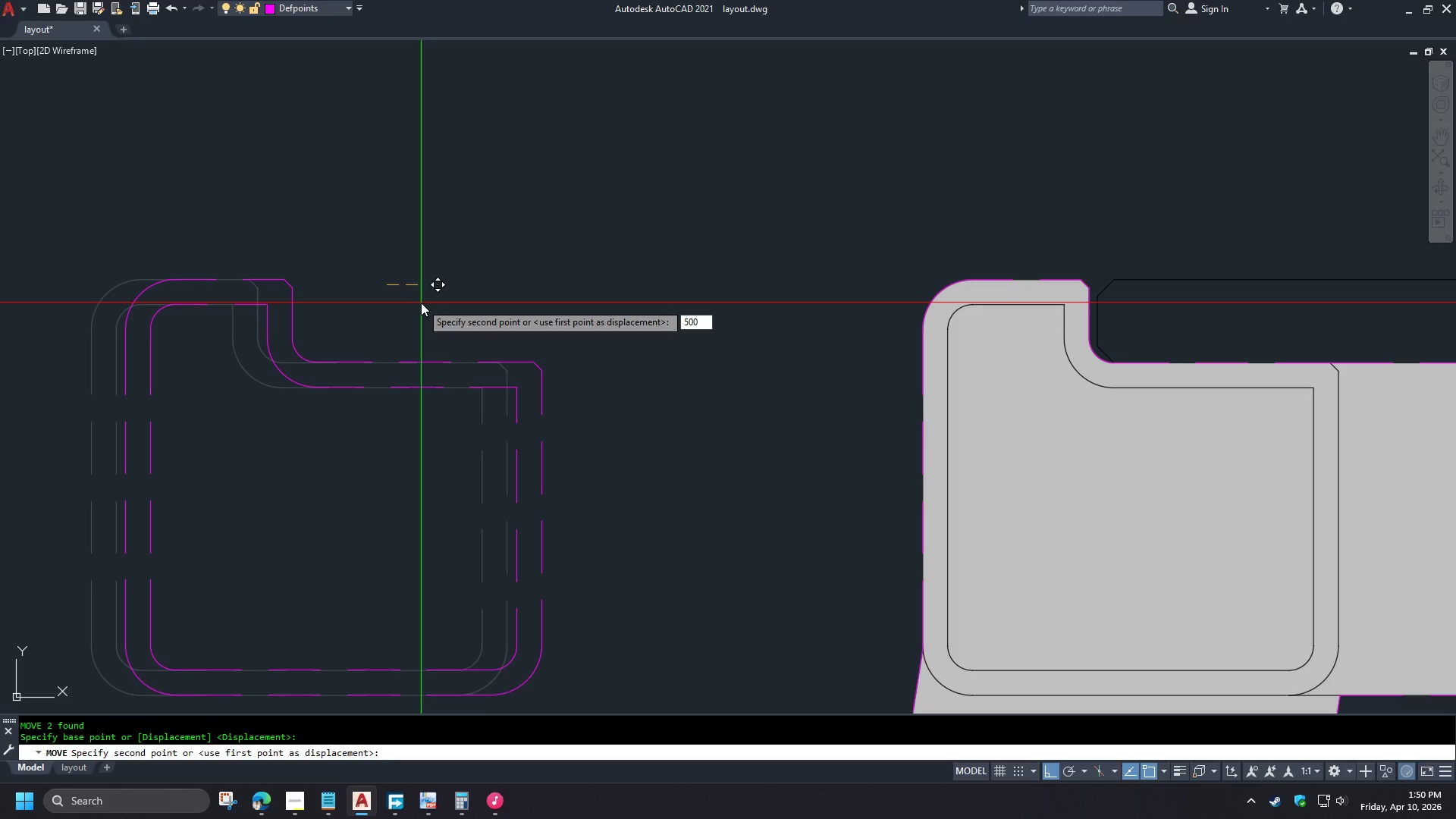 
key(Space)
 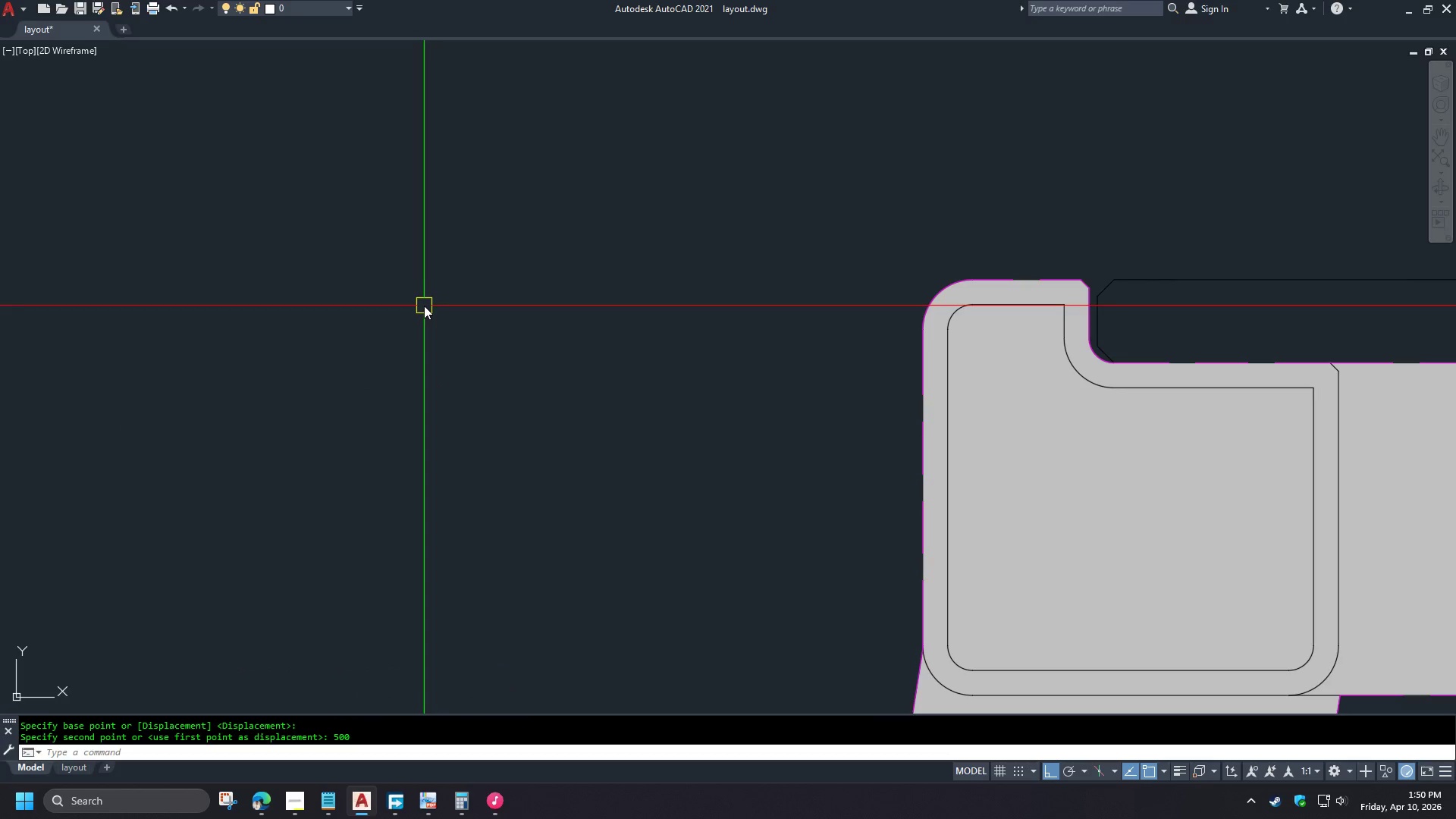 
key(Control+Z)
 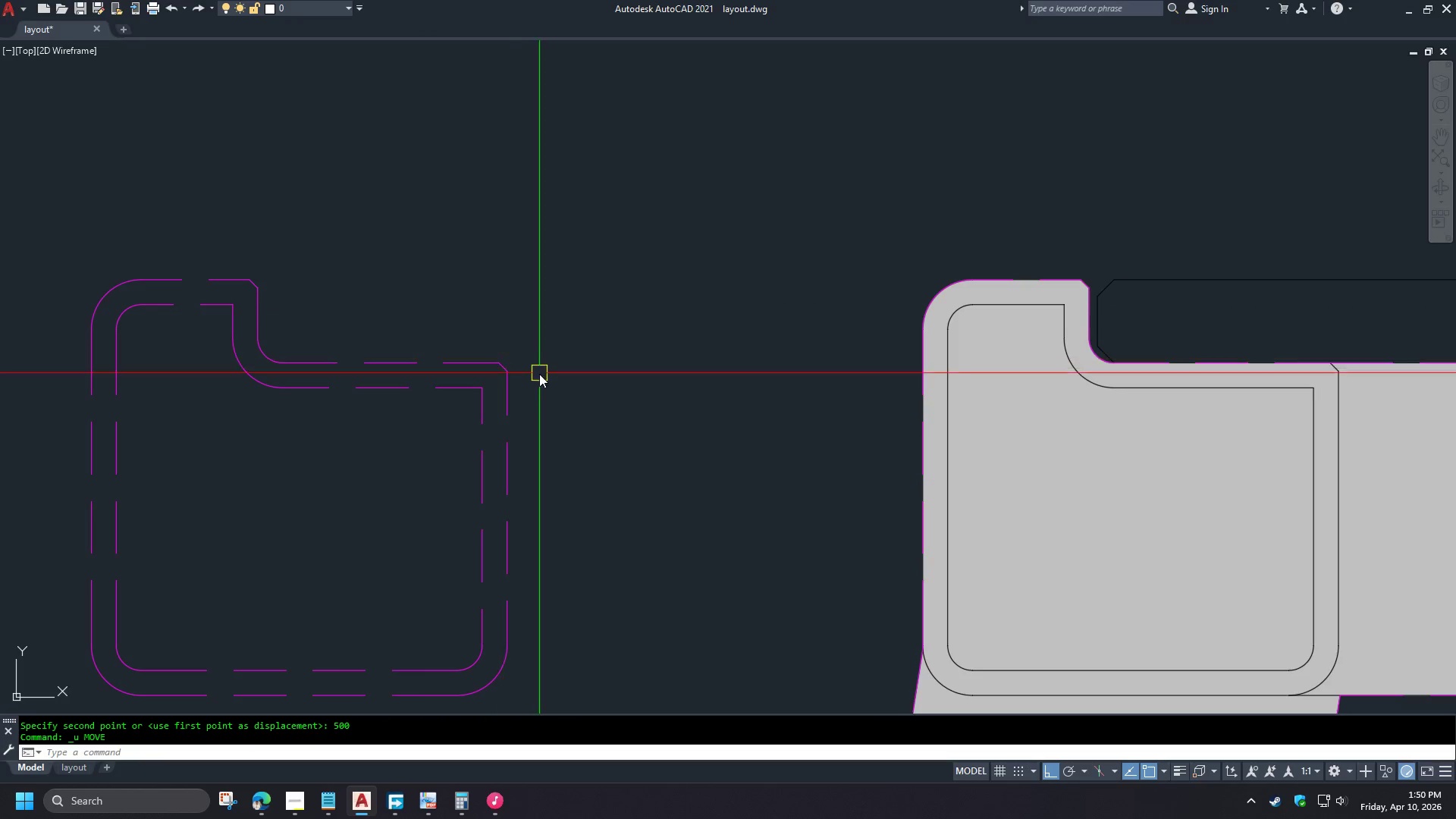 
type(re h )
 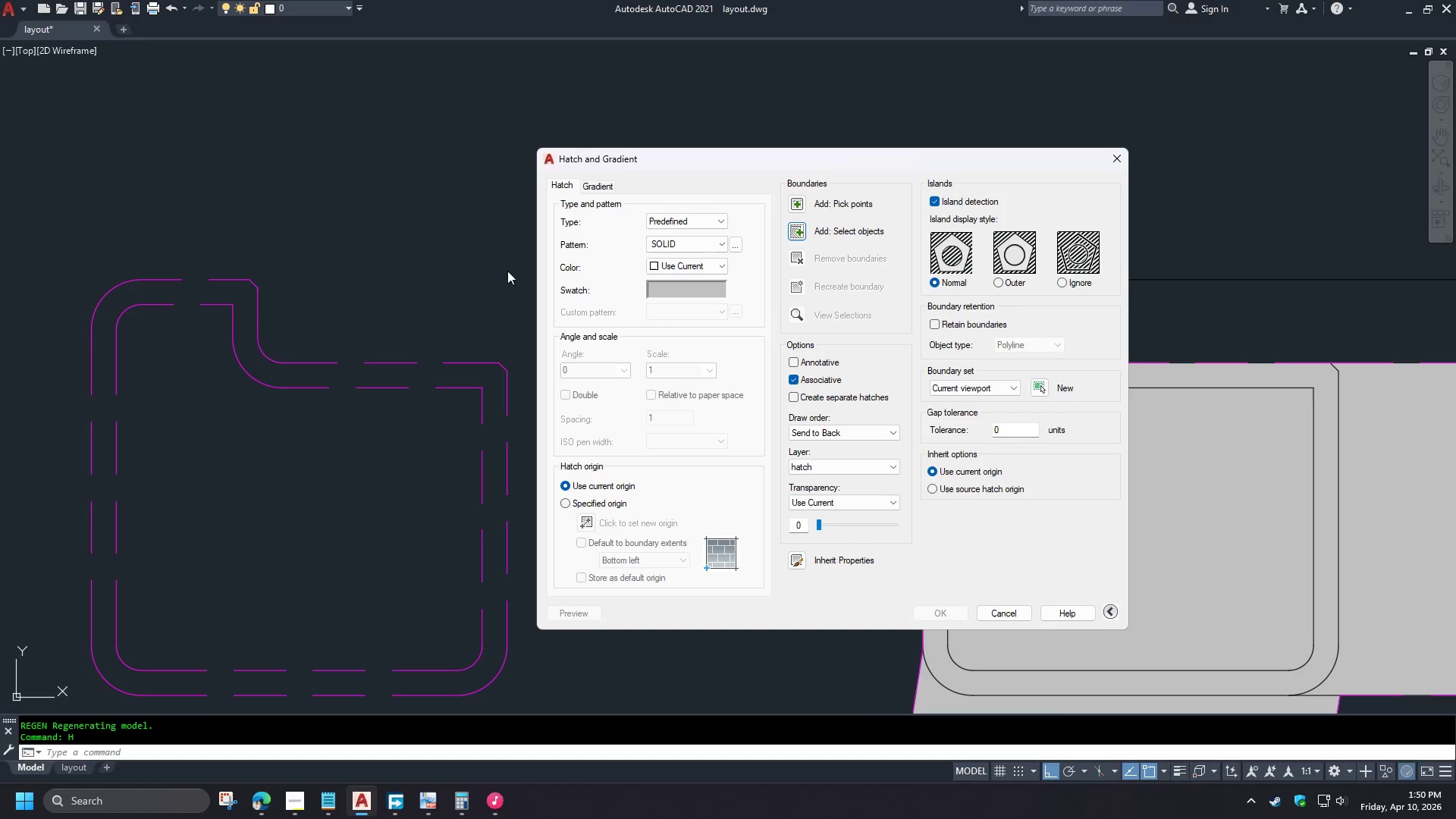 
key(Space)
 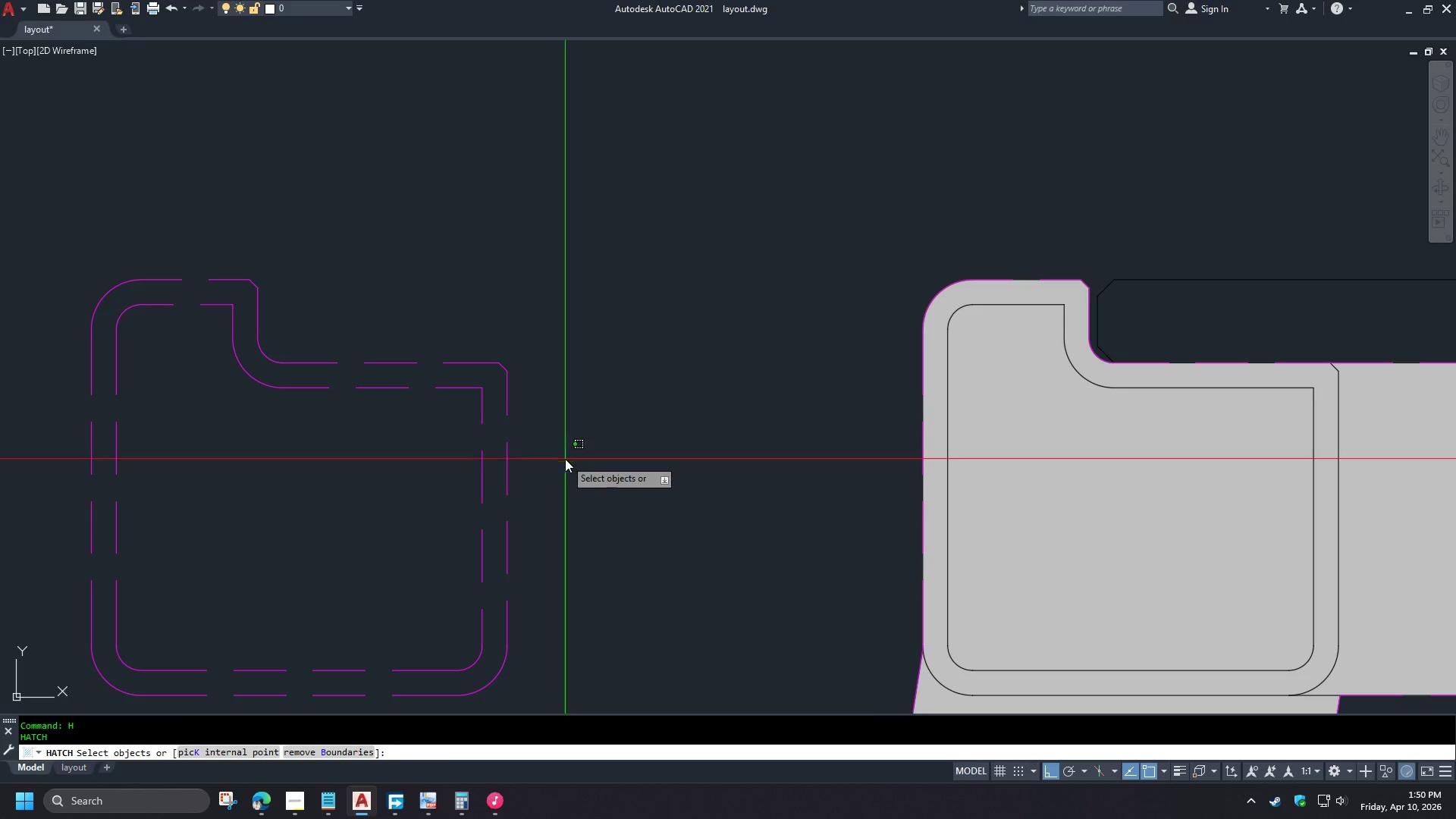 
left_click_drag(start_coordinate=[344, 413], to_coordinate=[335, 413])
 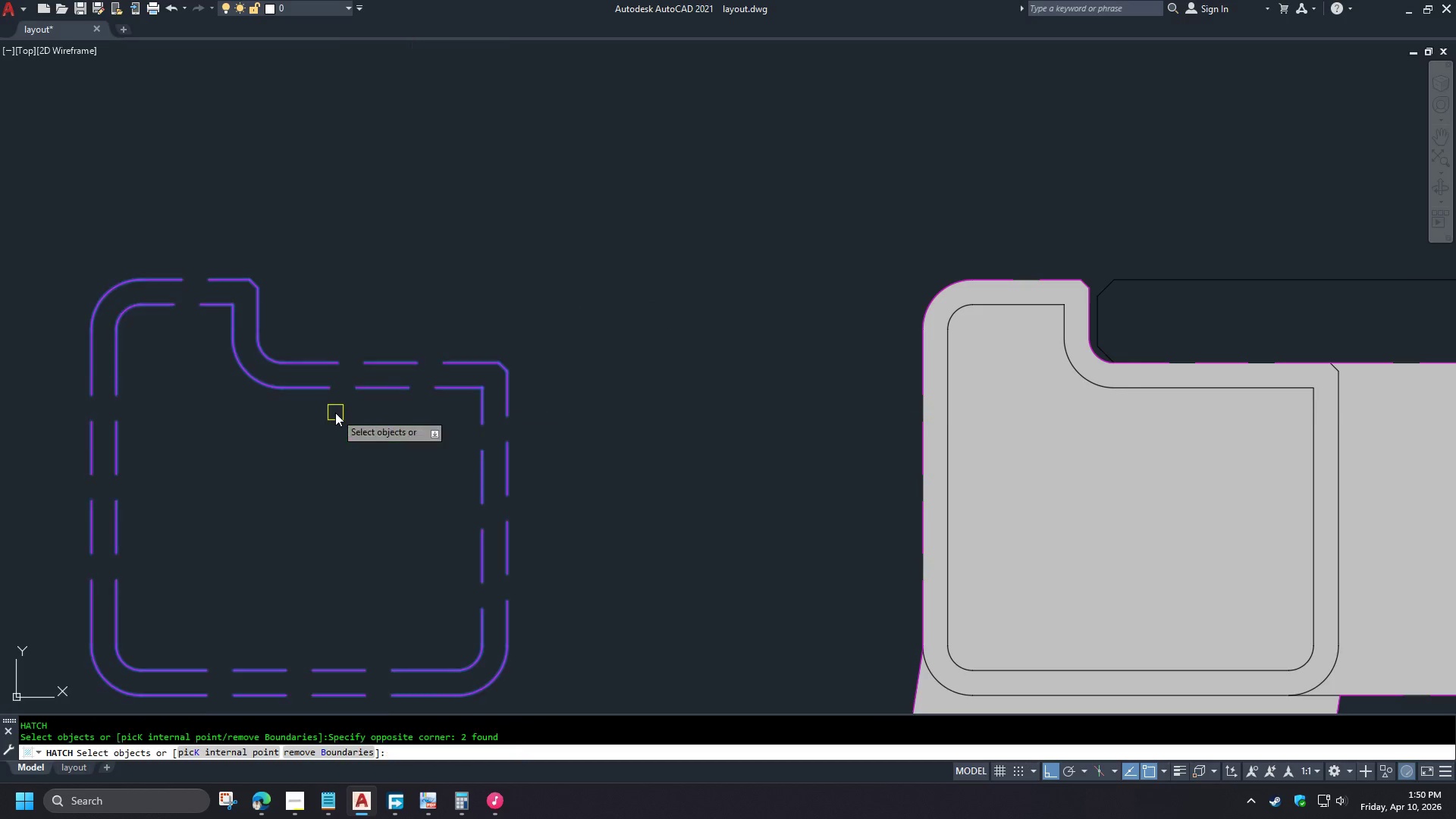 
key(Space)
 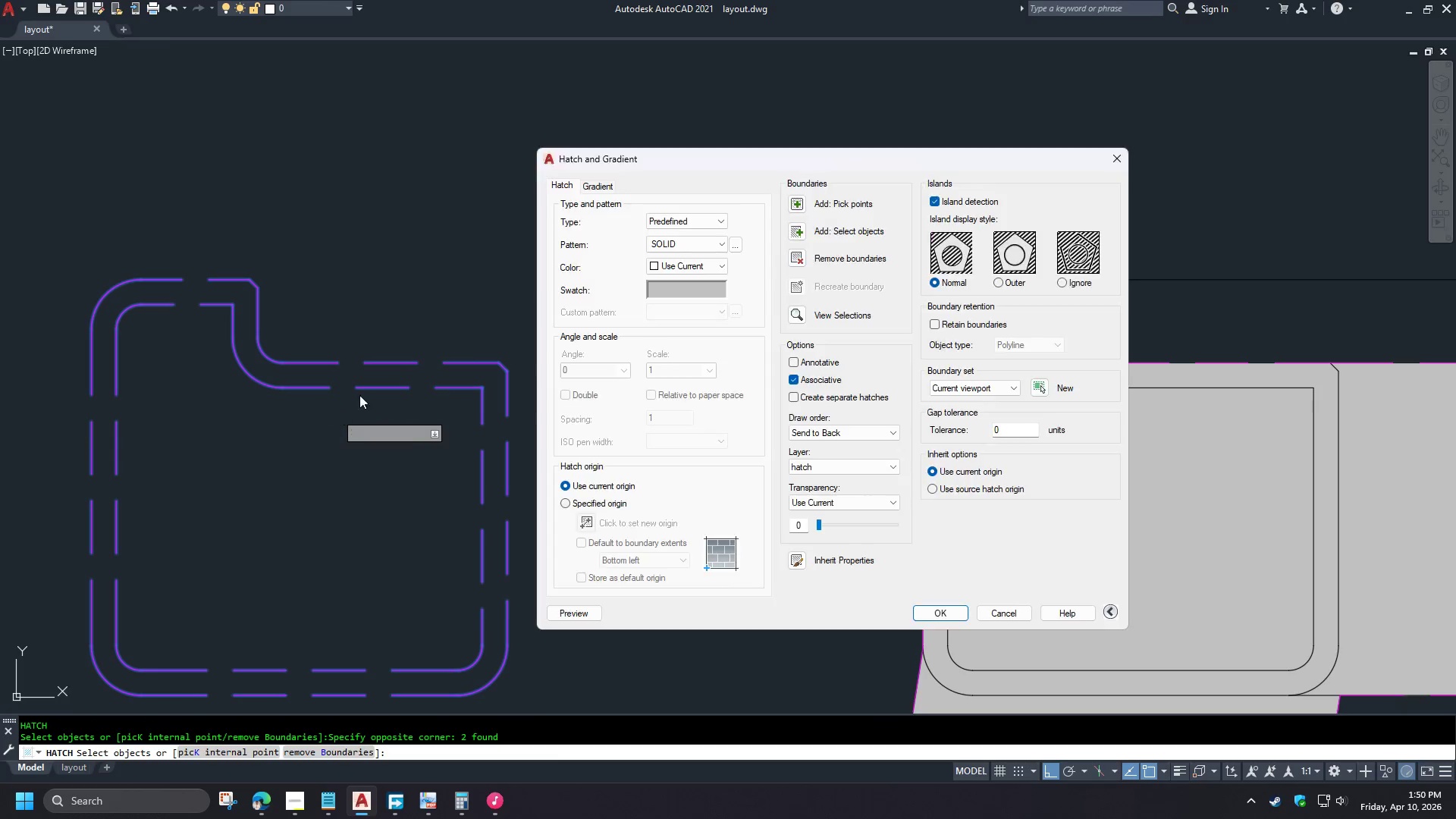 
key(Space)
 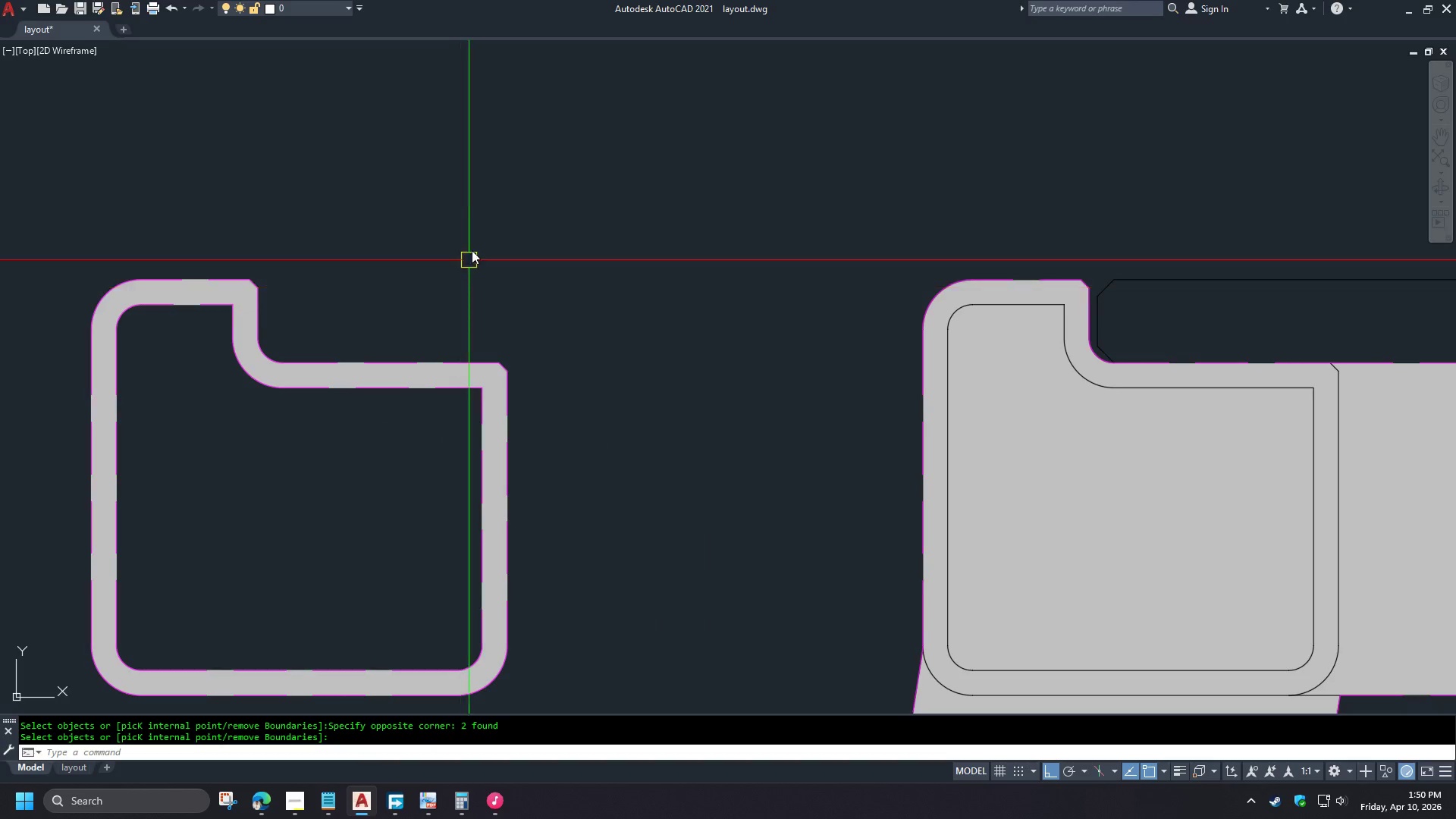 
scroll: coordinate [493, 212], scroll_direction: down, amount: 6.0
 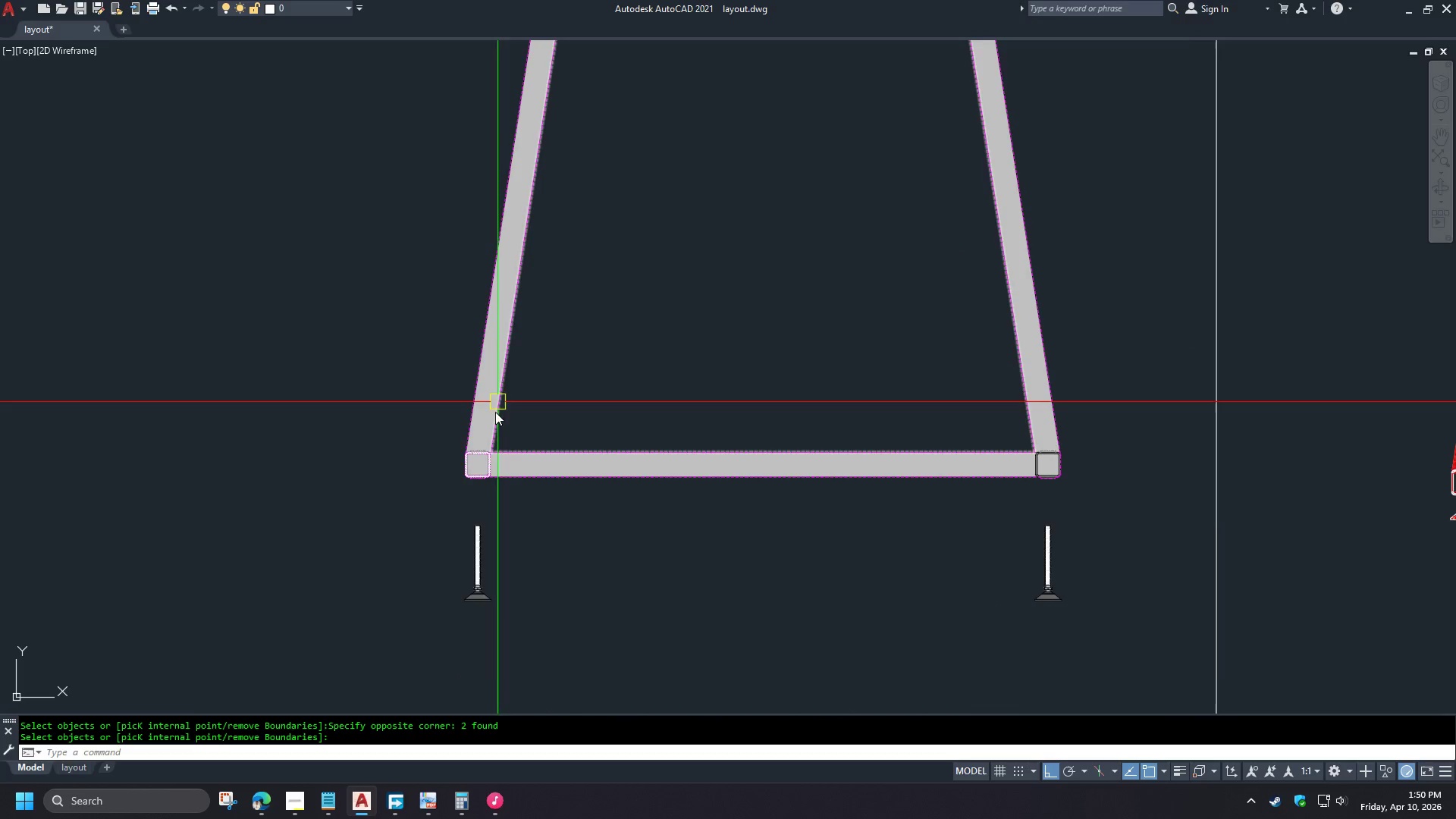 
left_click([429, 469])
 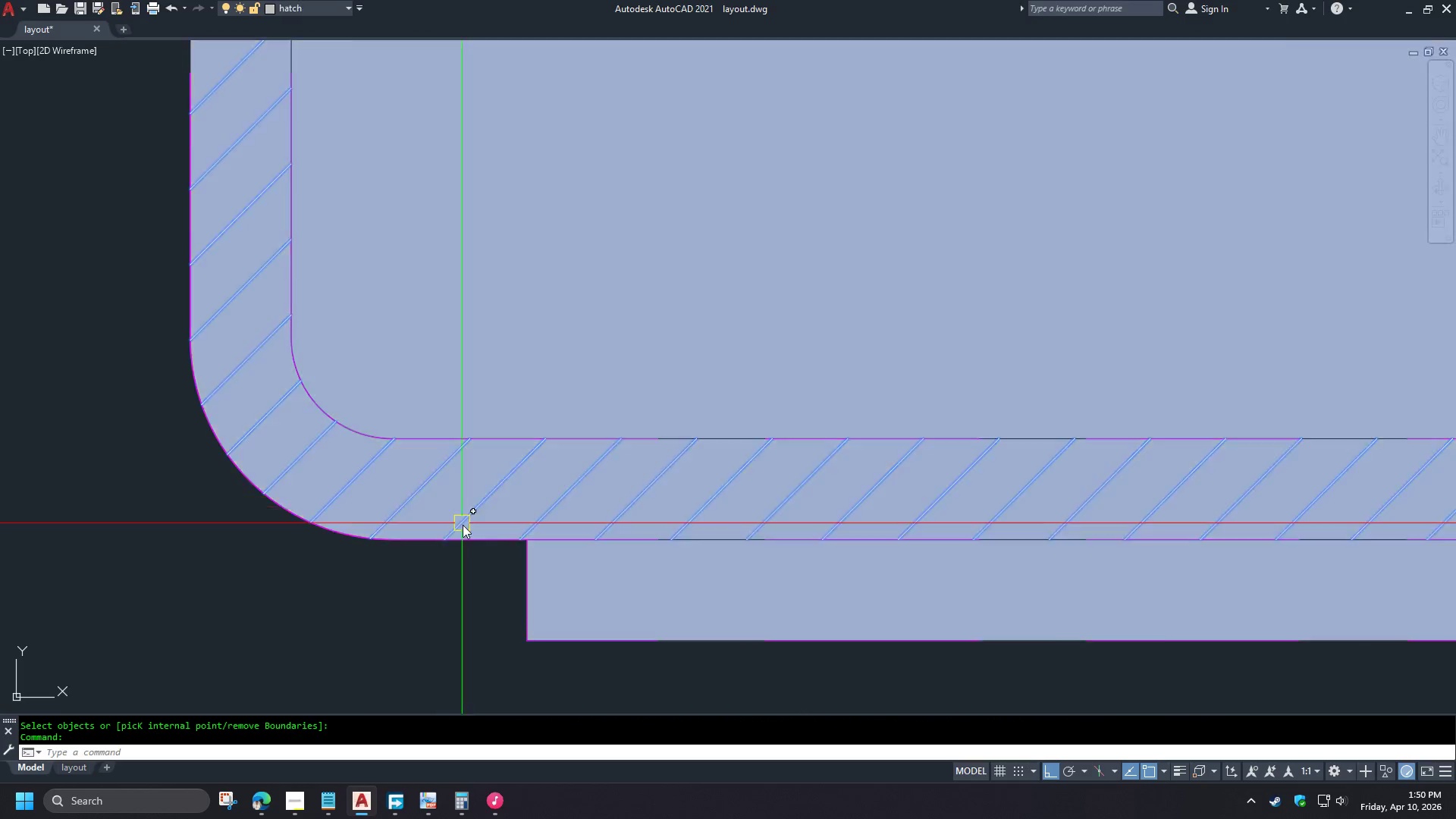 
scroll: coordinate [429, 469], scroll_direction: up, amount: 9.0
 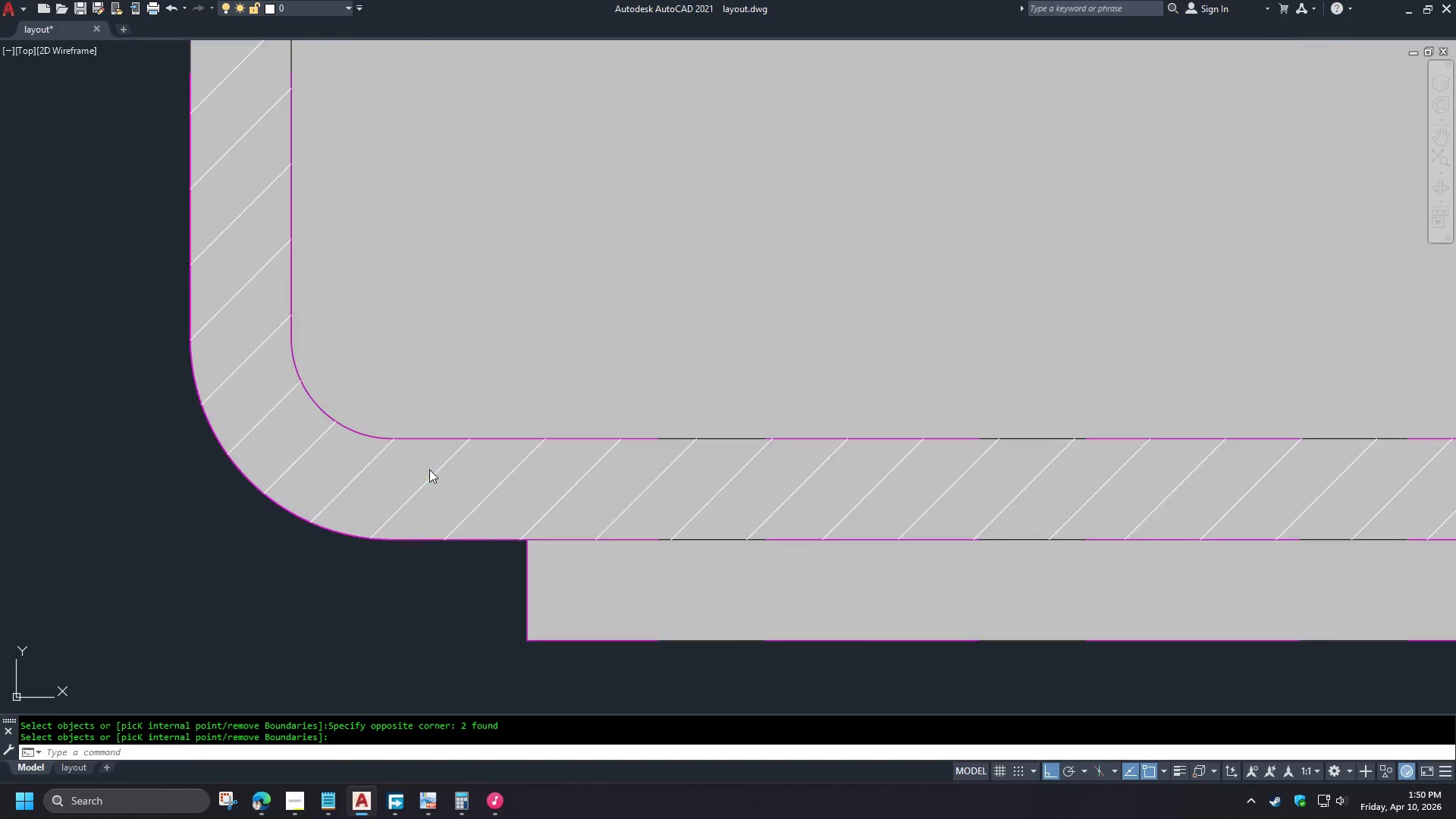 
type(co)
 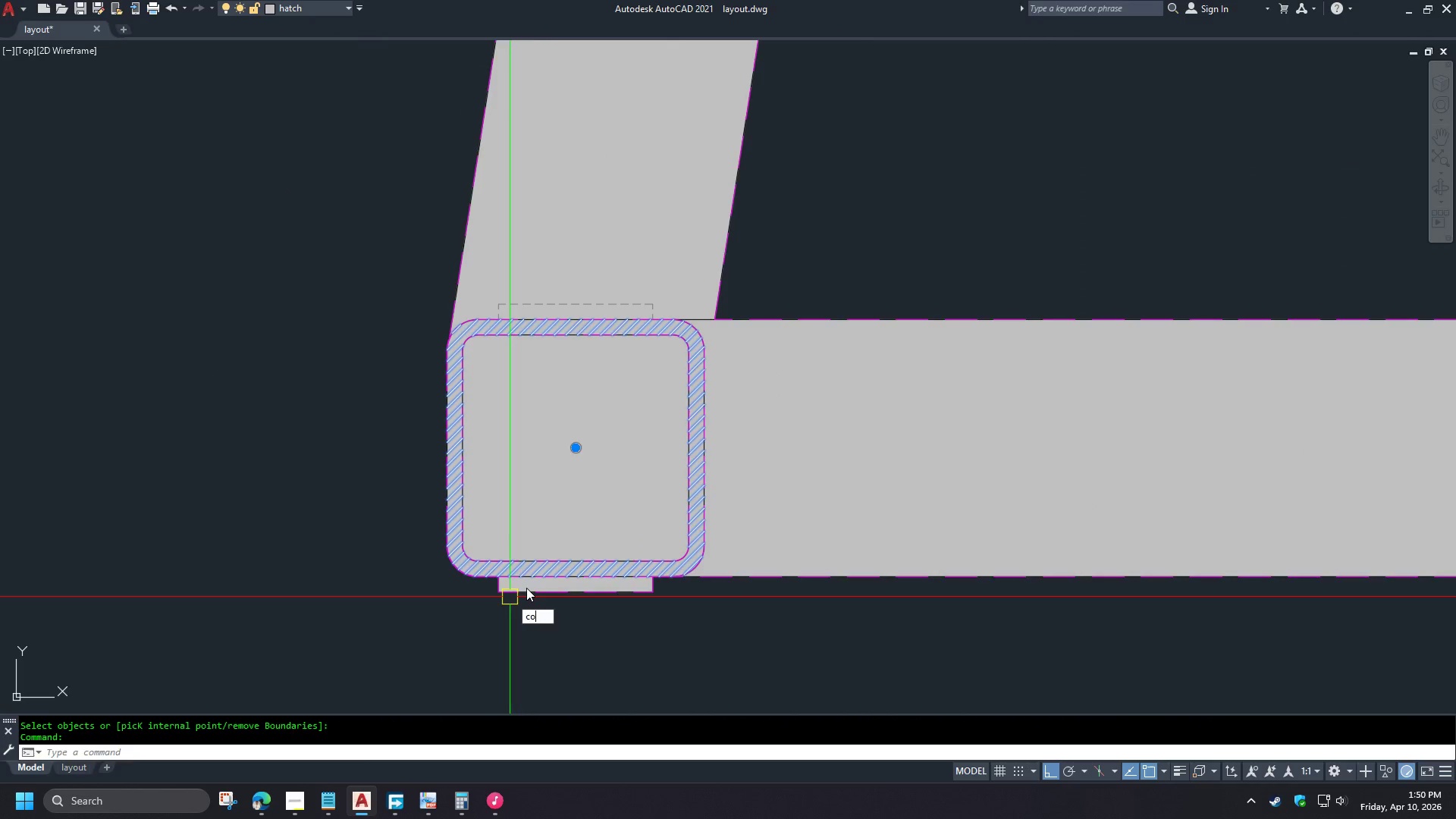 
scroll: coordinate [501, 597], scroll_direction: down, amount: 11.0
 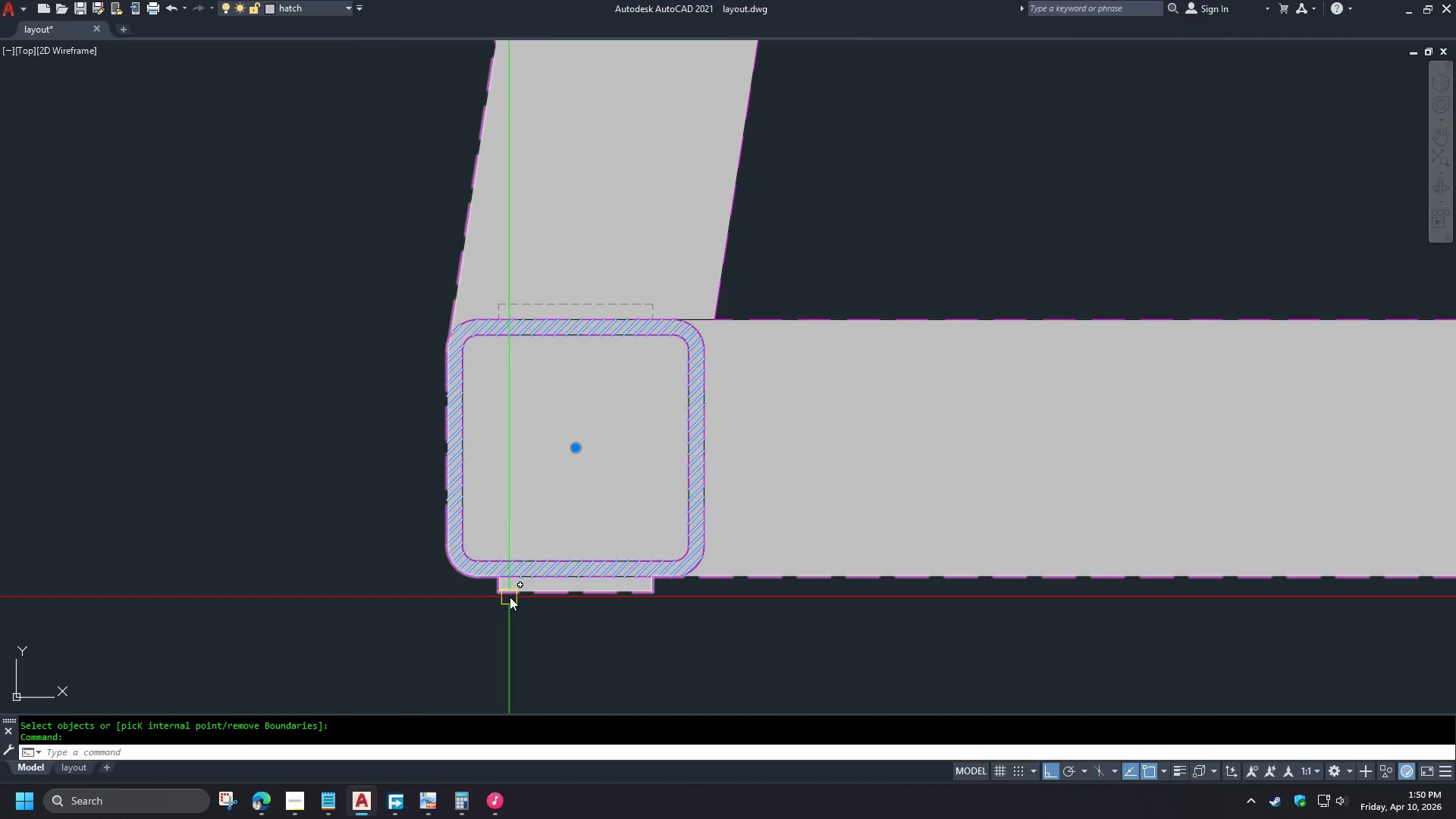 
key(Space)
 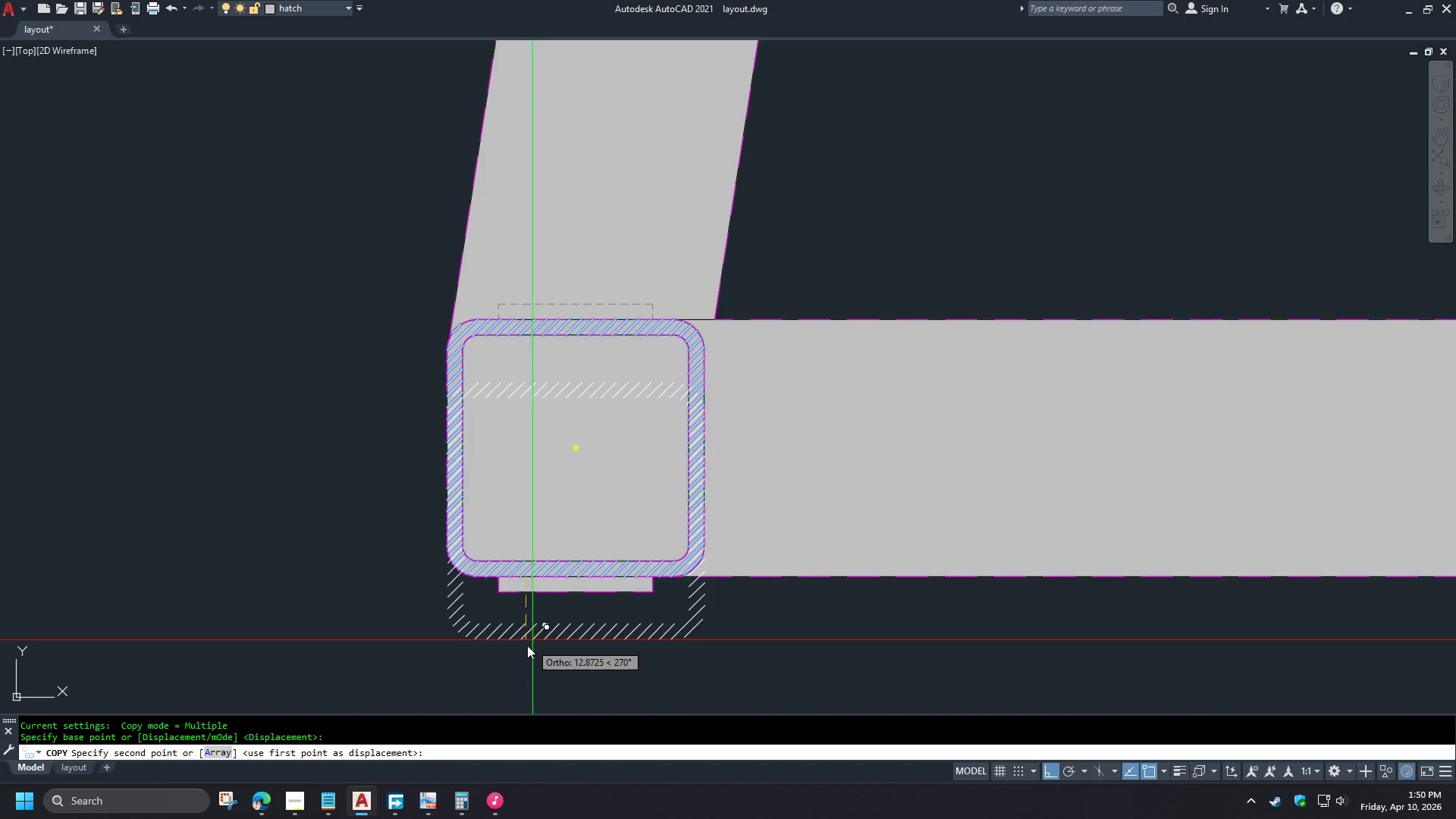 
scroll: coordinate [524, 642], scroll_direction: down, amount: 6.0
 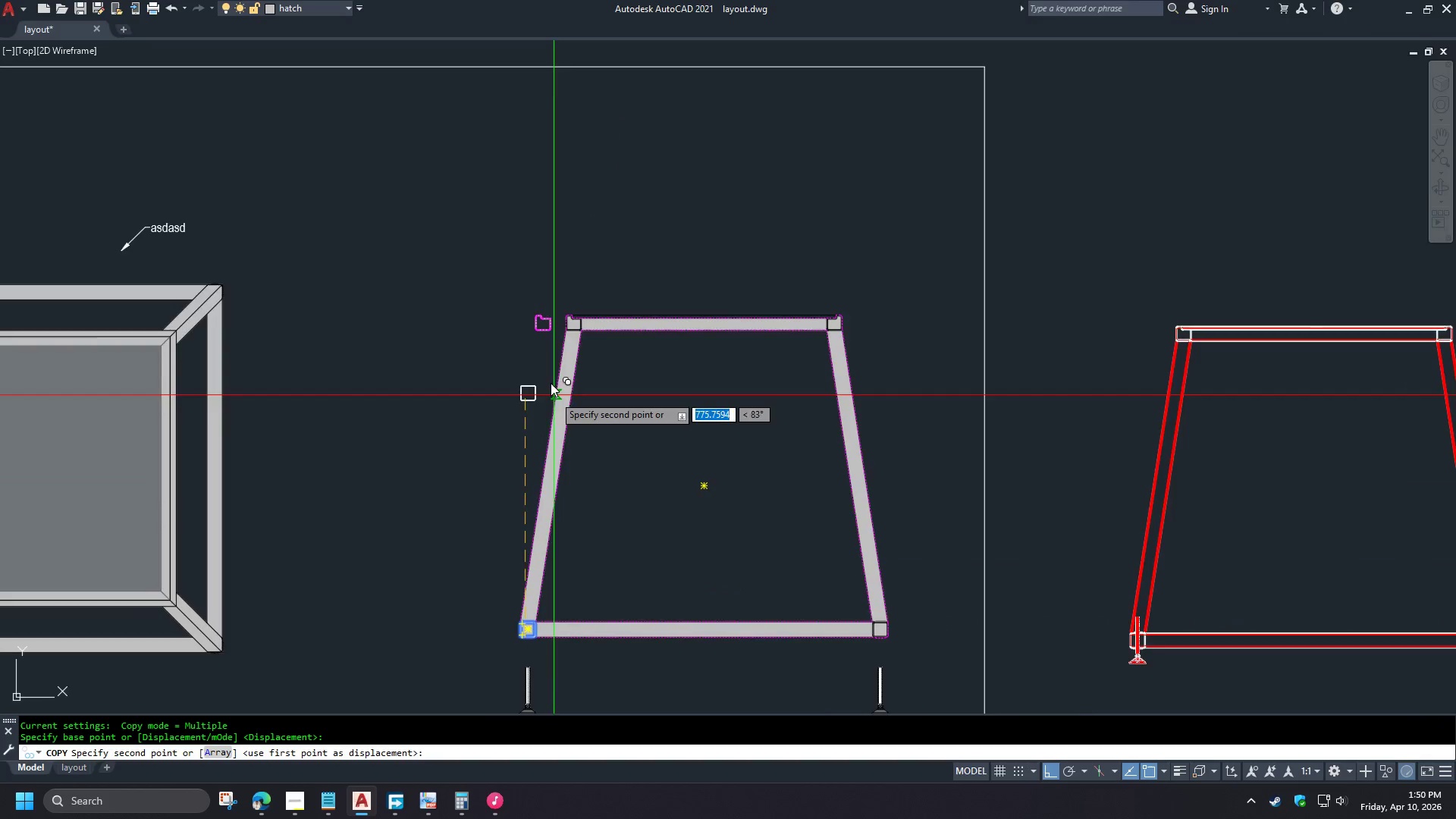 
scroll: coordinate [544, 352], scroll_direction: up, amount: 5.0
 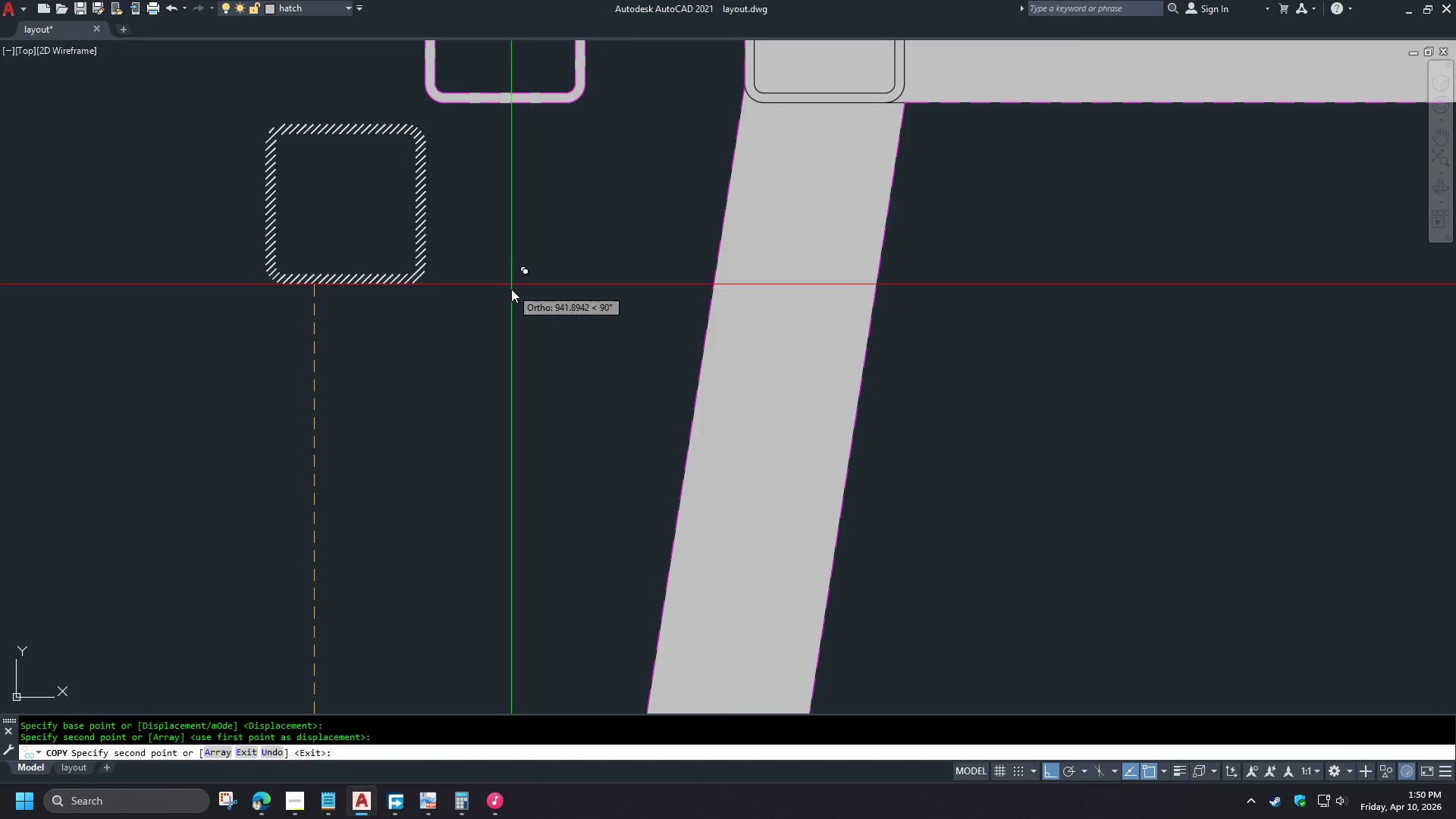 
type( ma )
 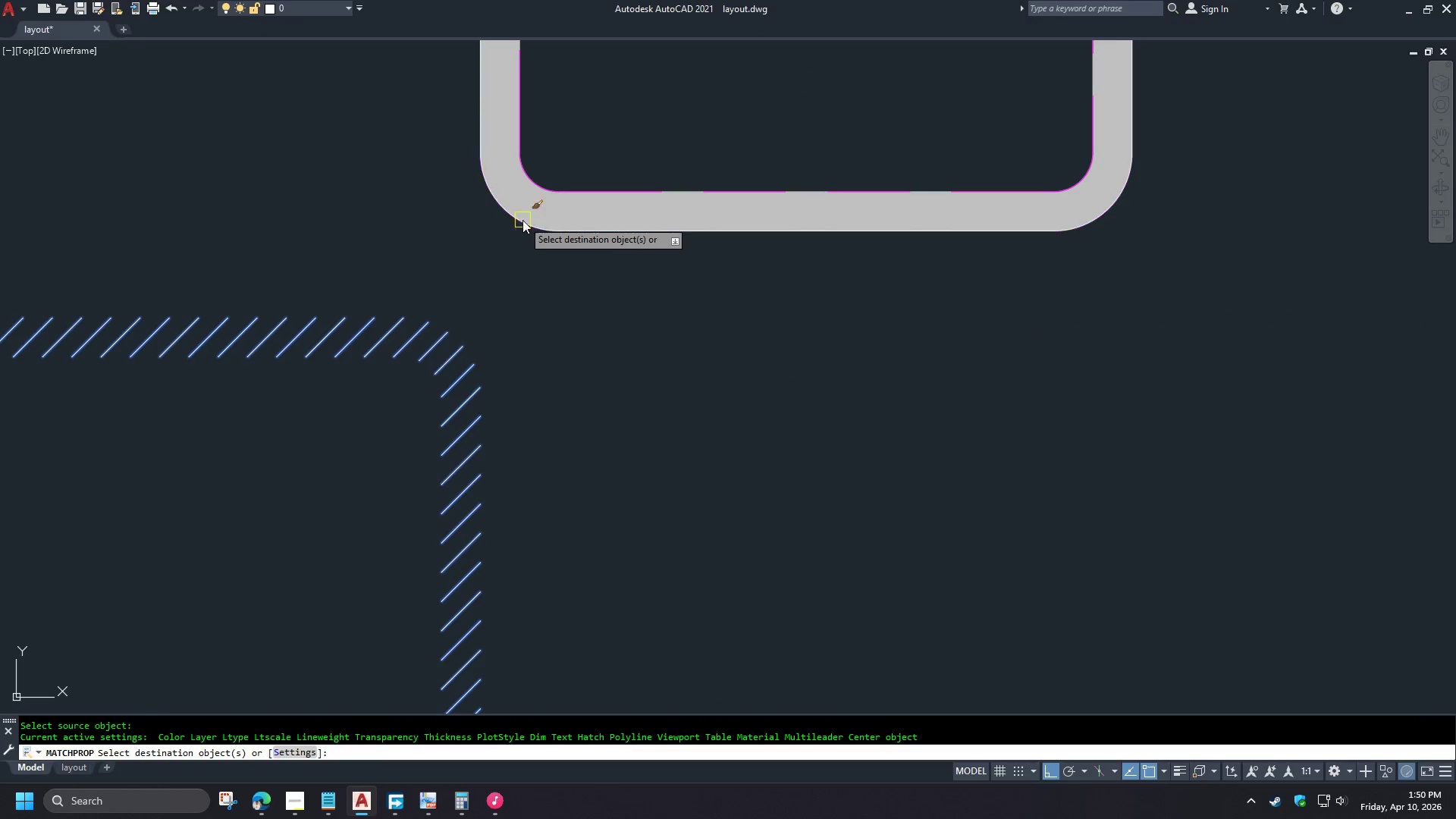 
scroll: coordinate [409, 393], scroll_direction: up, amount: 3.0
 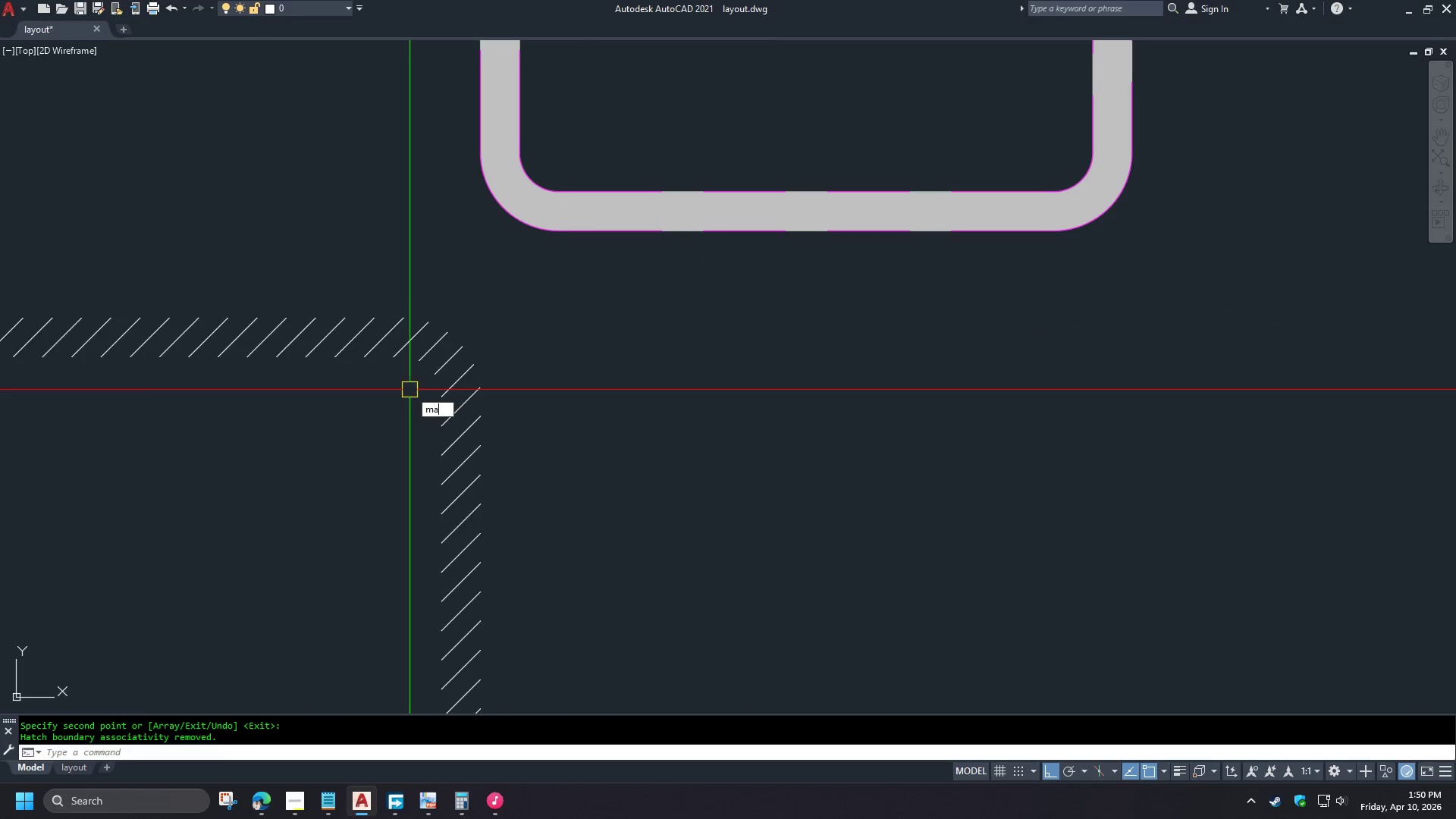 
left_click([403, 343])
 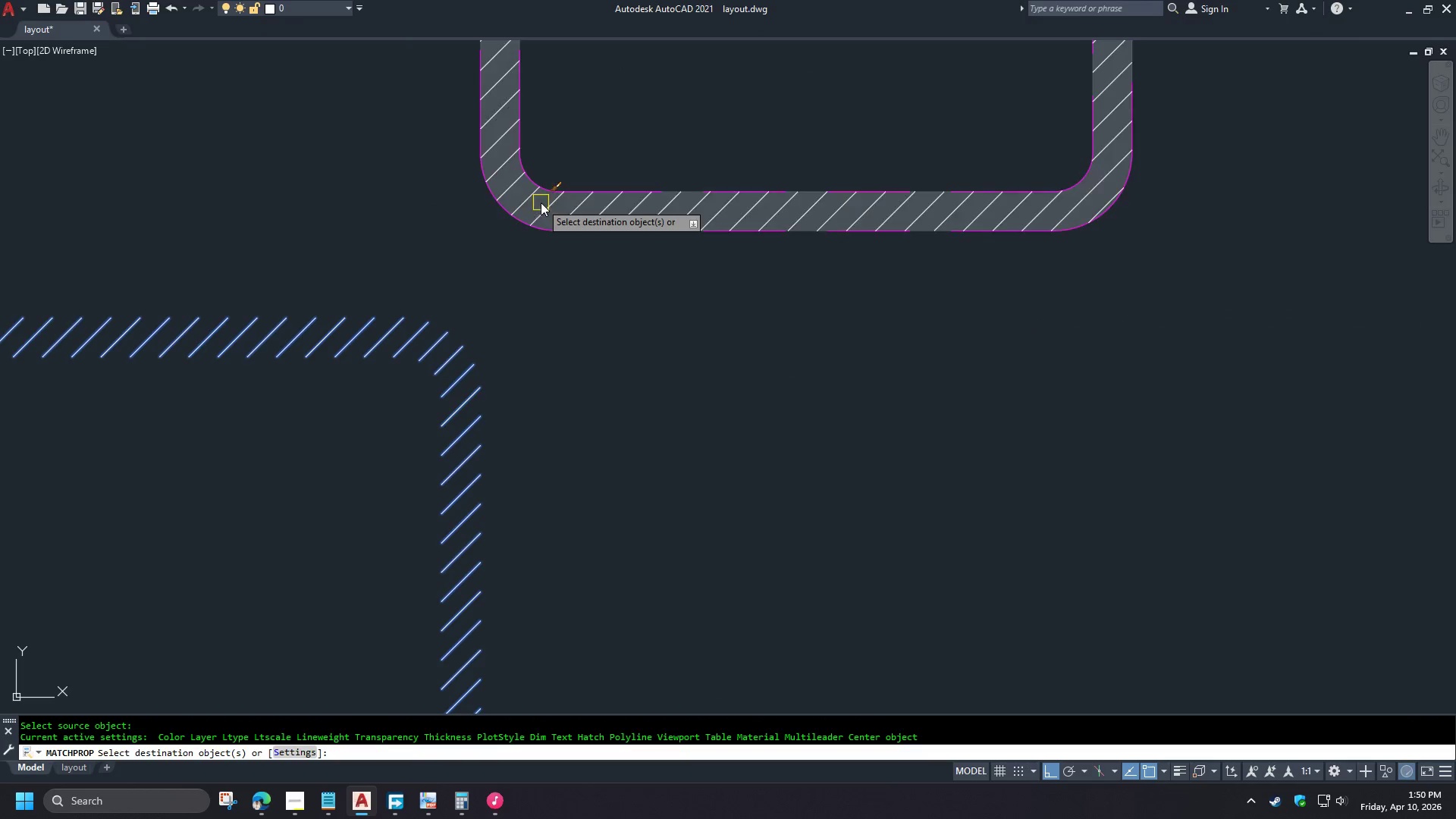 
left_click([542, 209])
 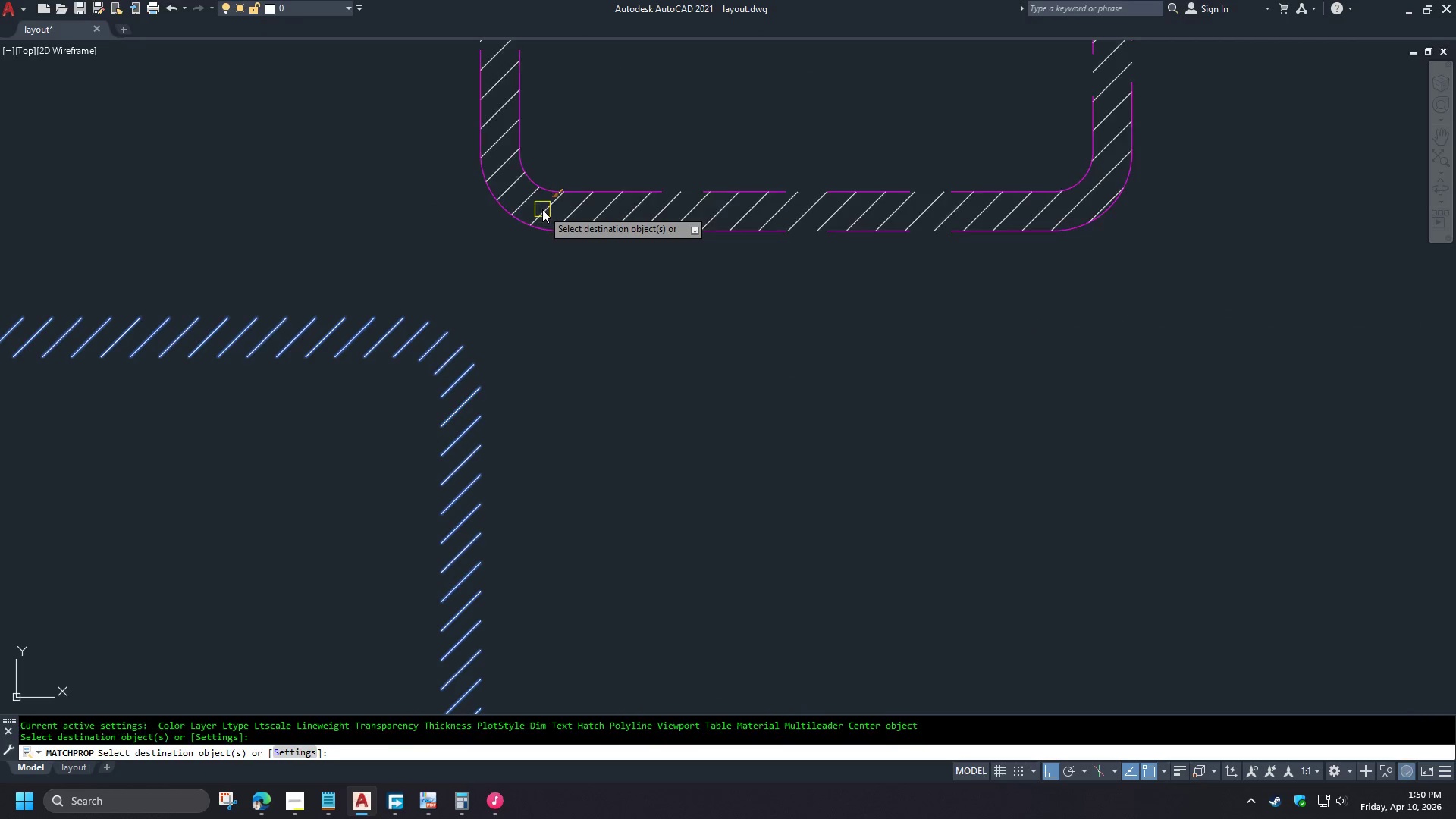 
key(Space)
 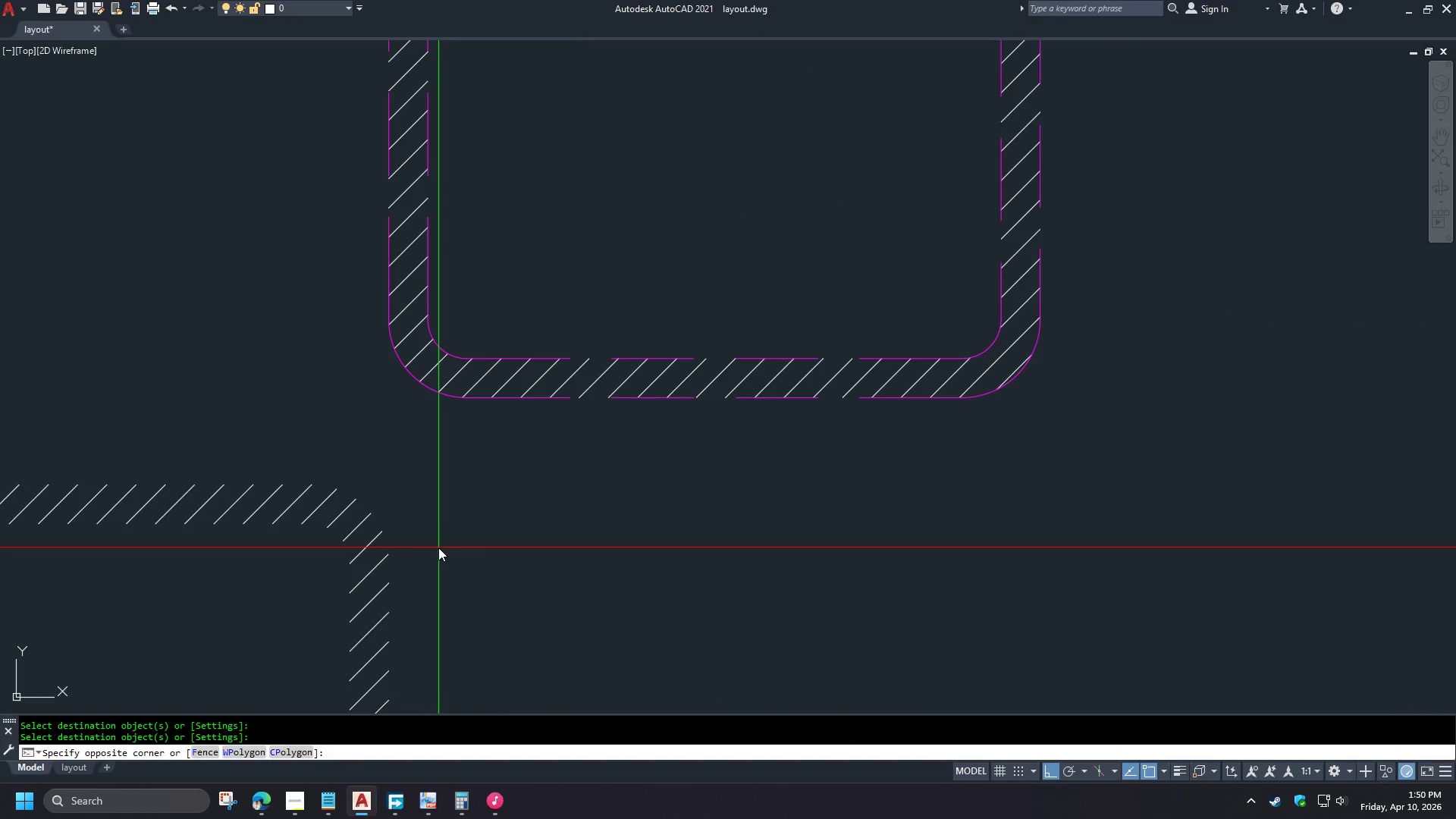 
key(E)
 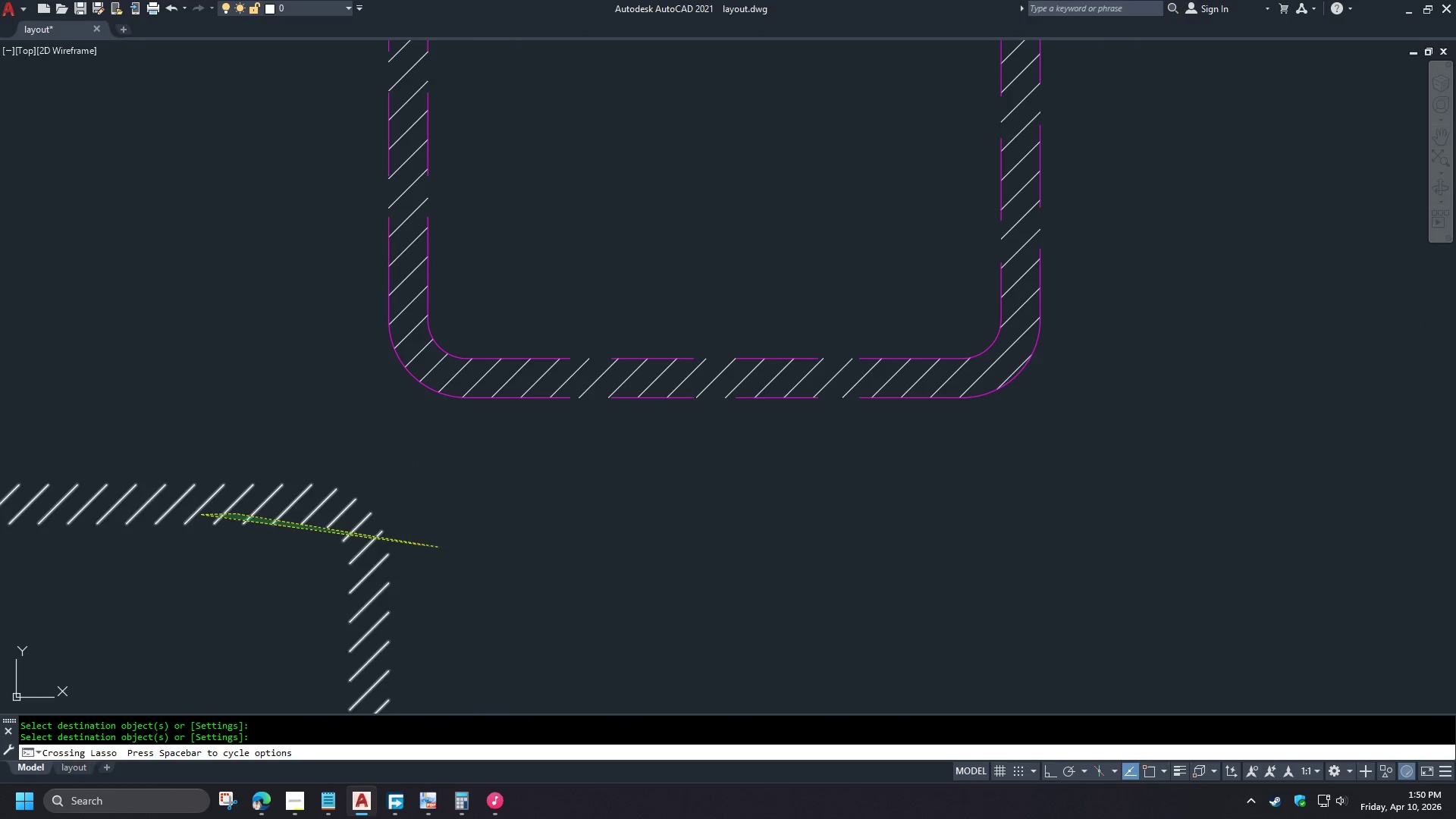 
key(Space)
 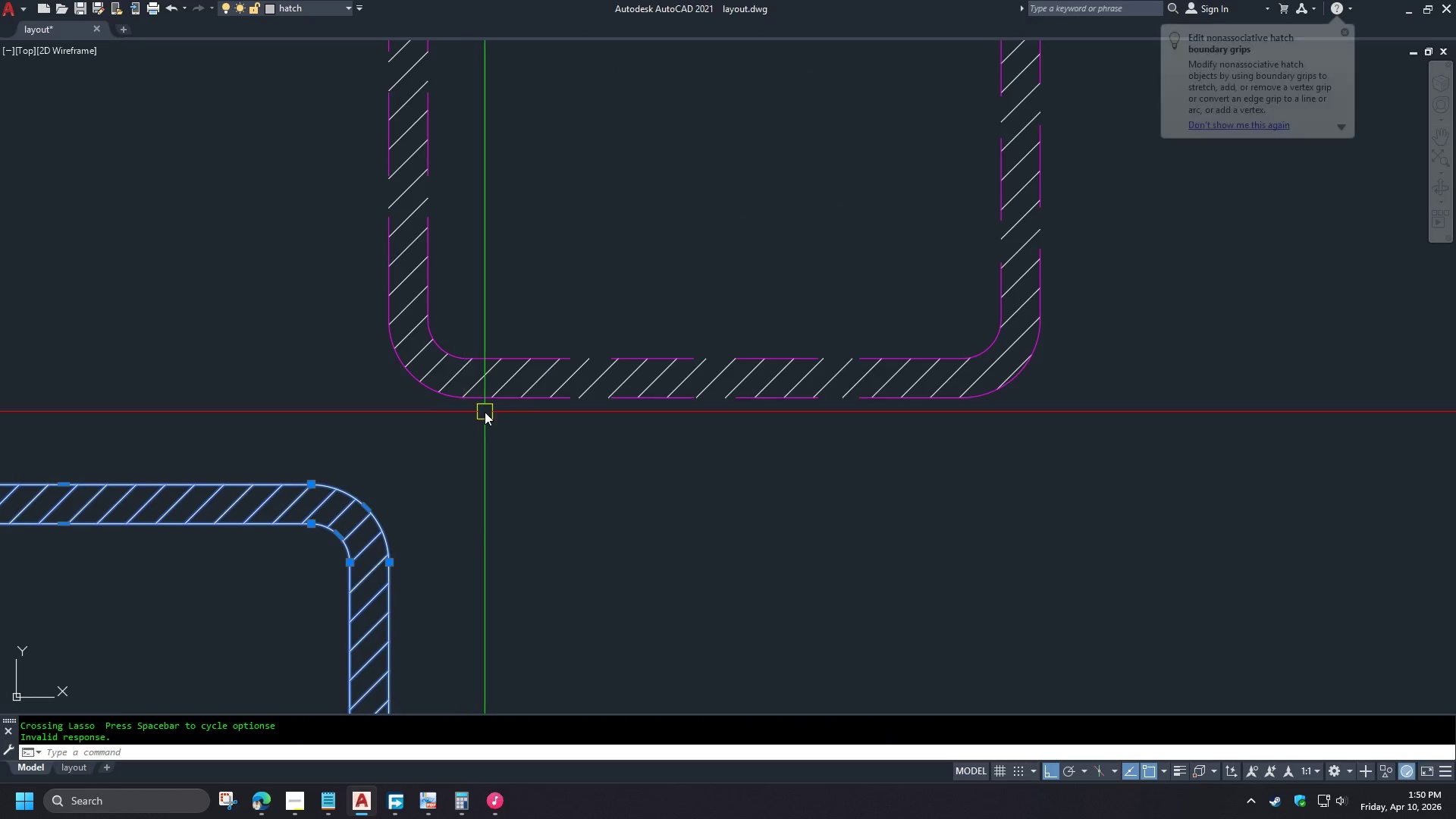 
key(E)
 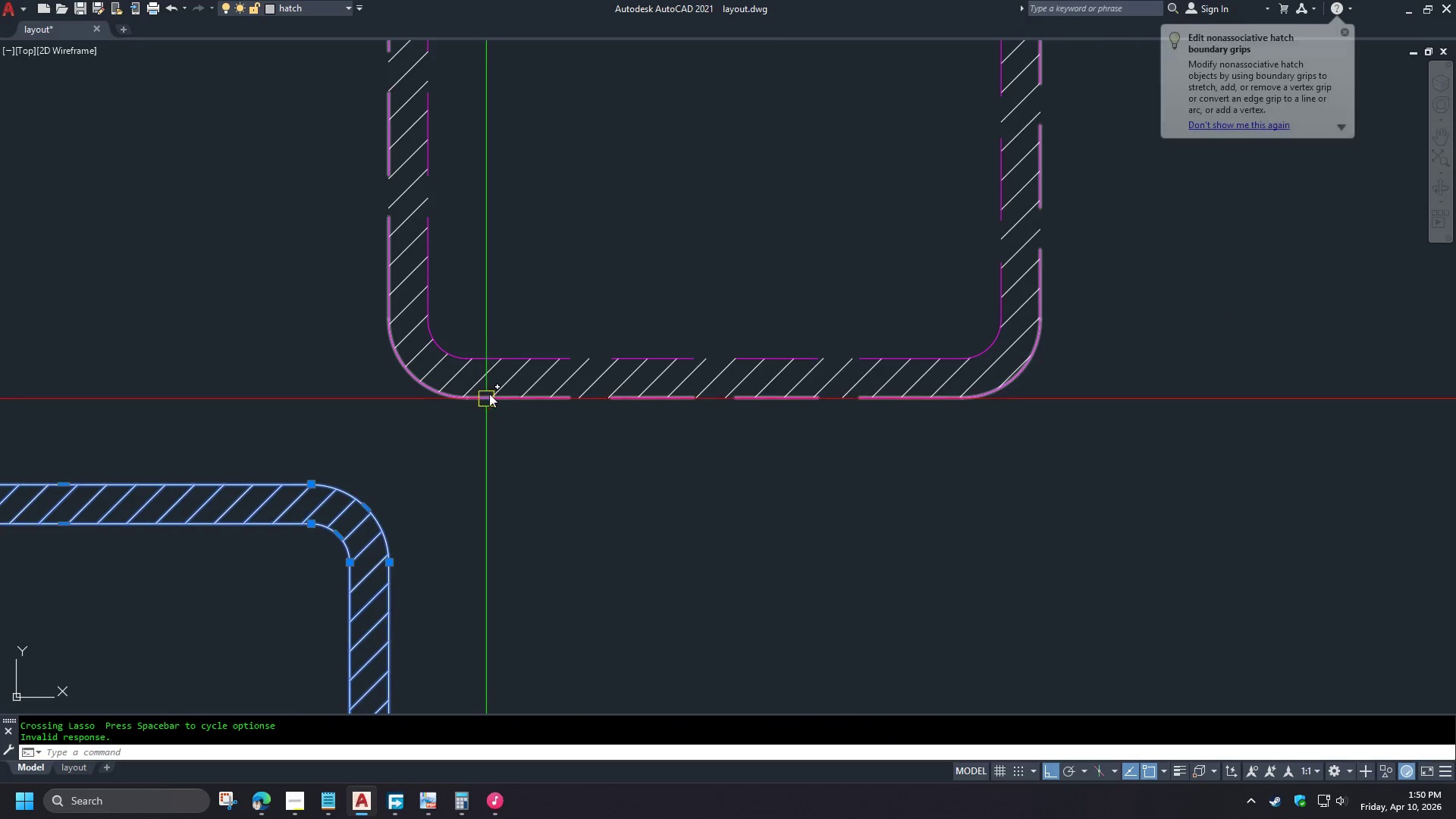 
key(Space)
 